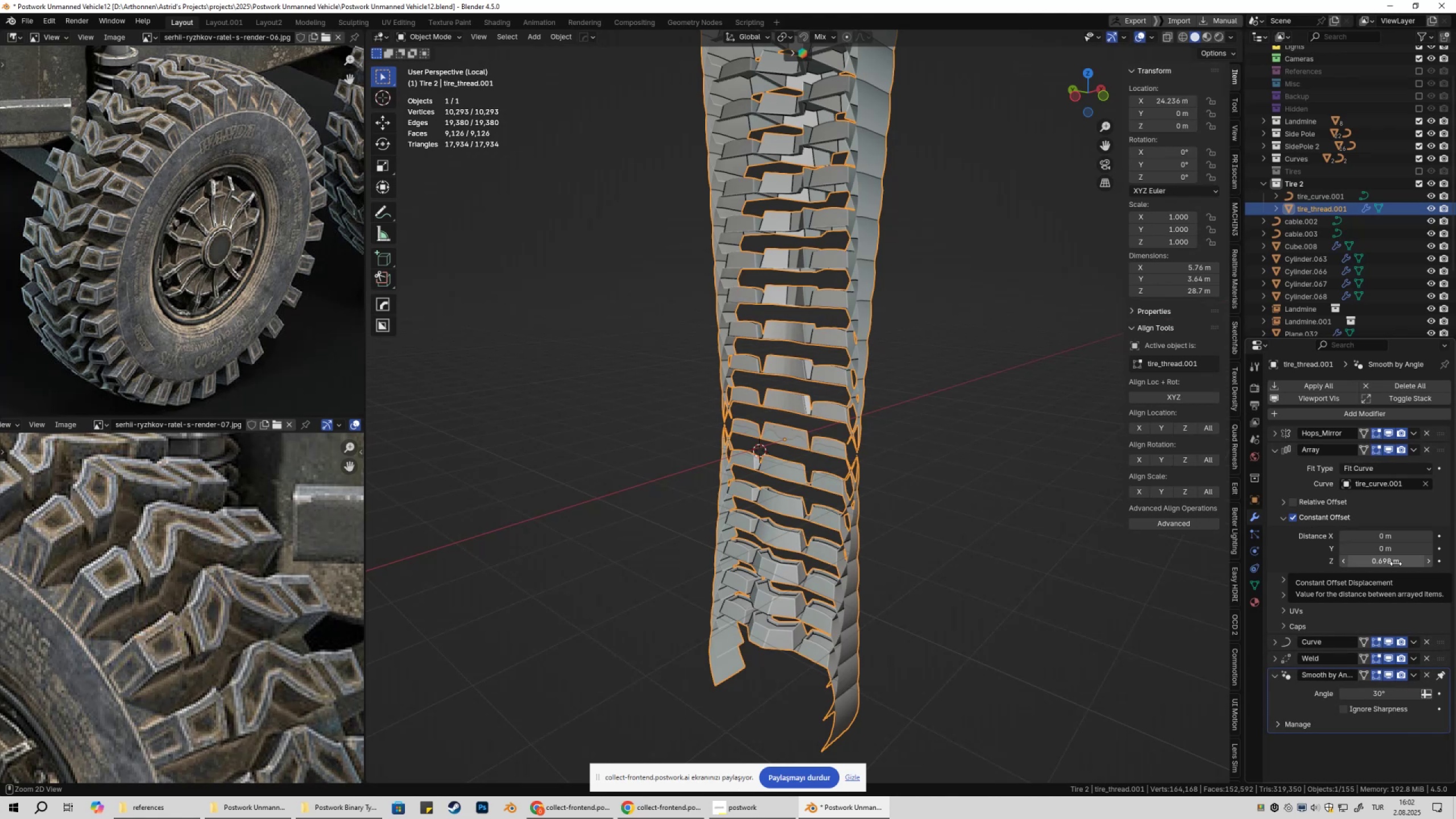 
key(Control+C)
 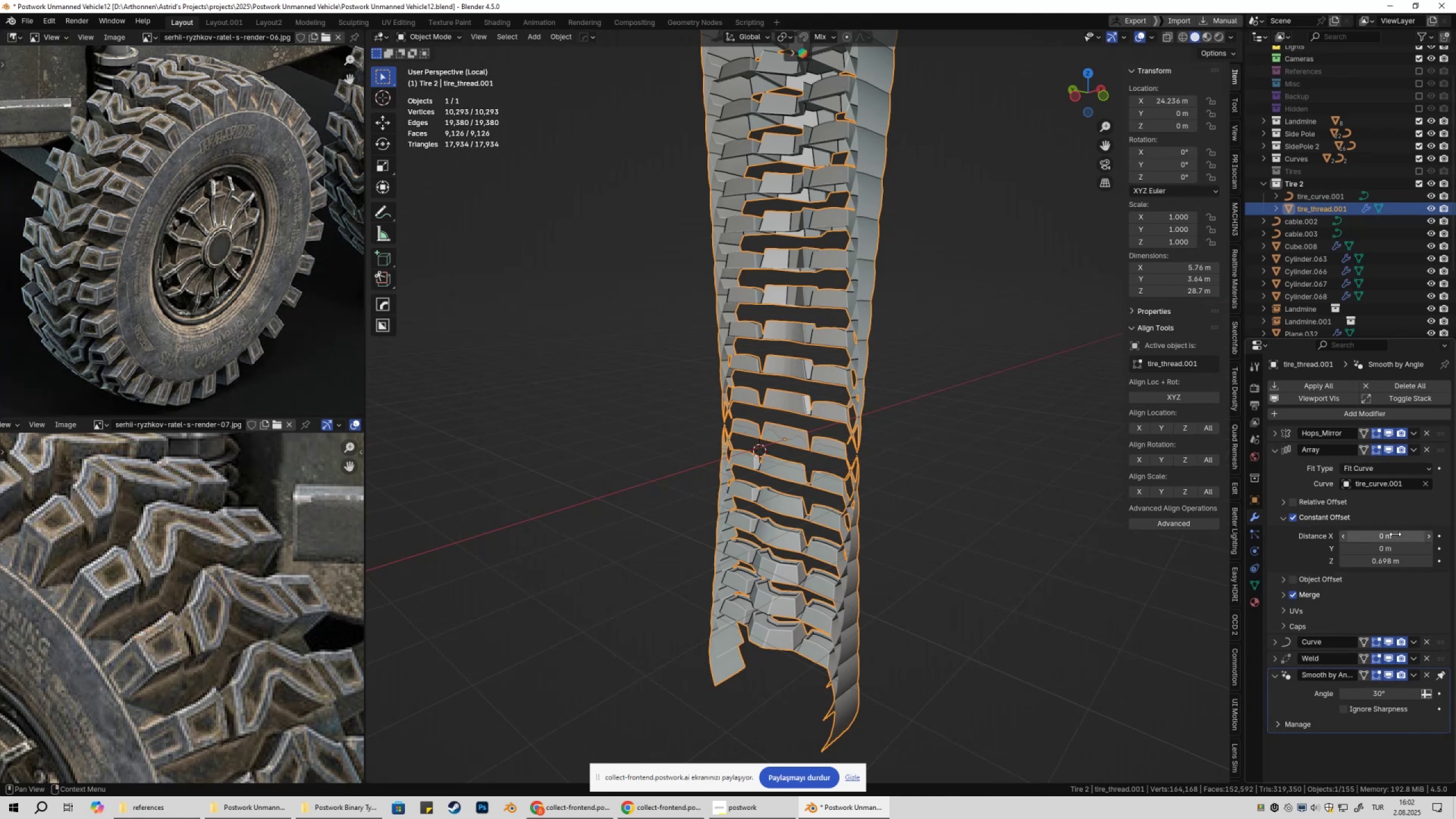 
key(Control+ControlLeft)
 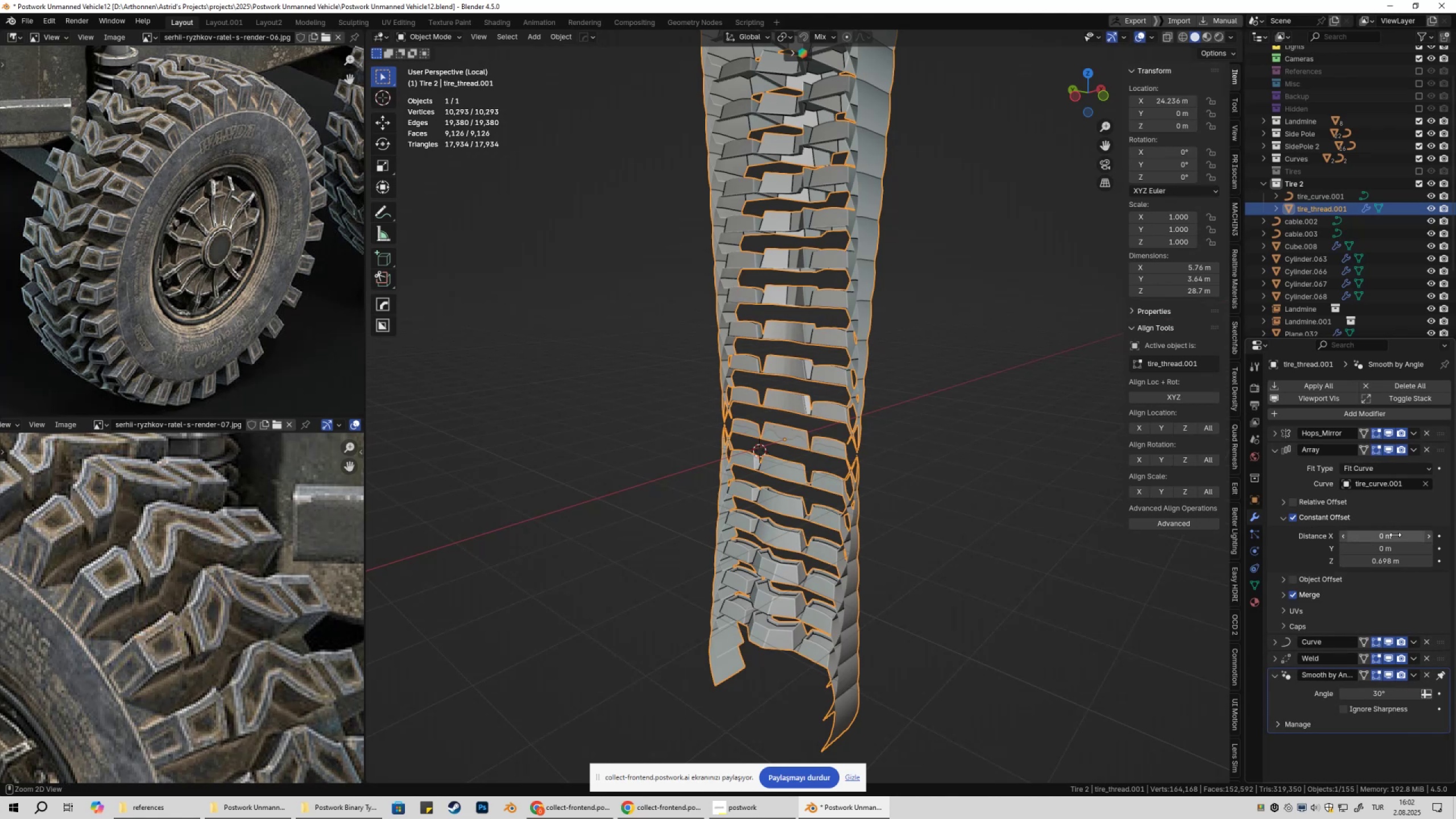 
key(Control+V)
 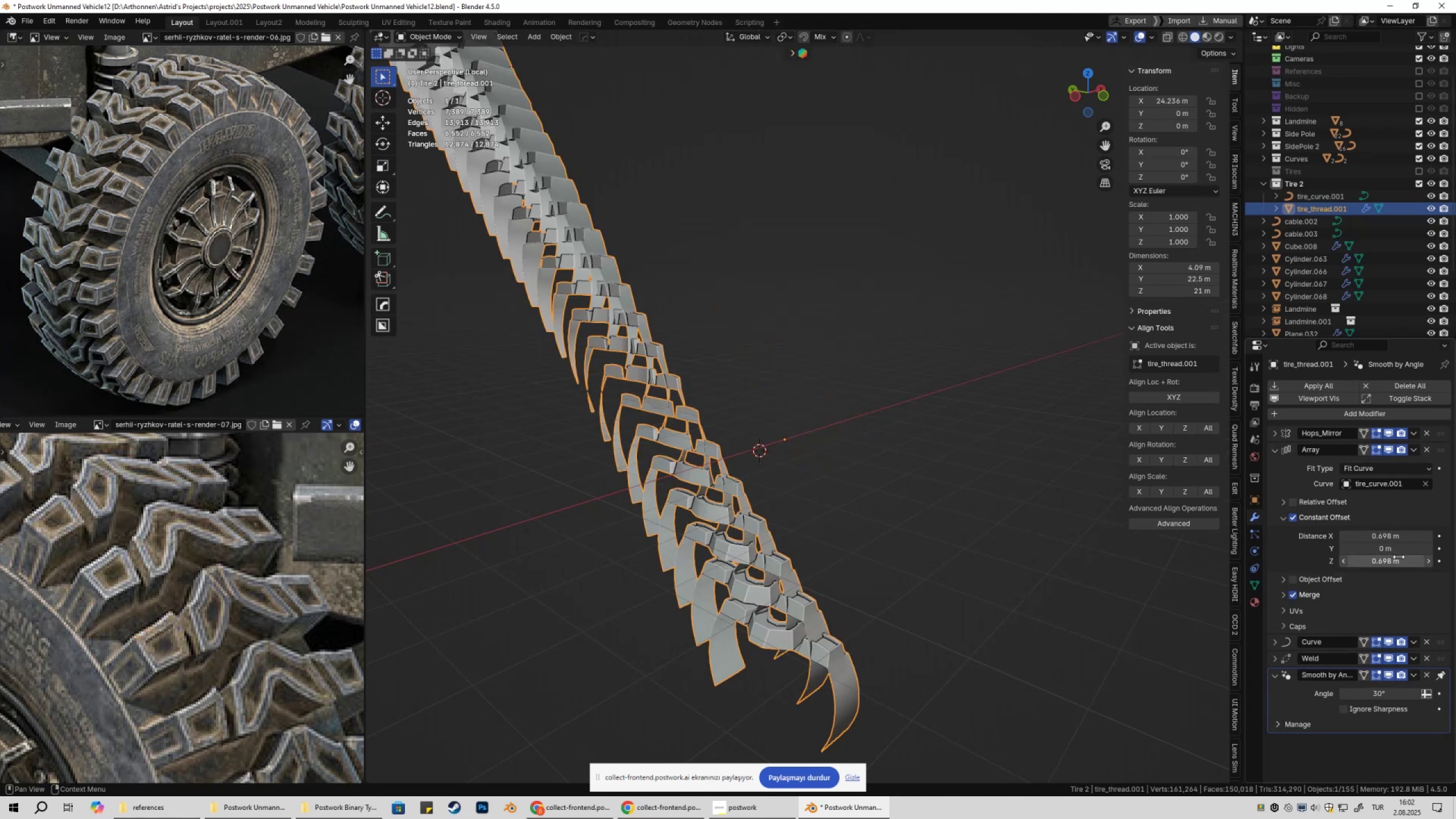 
left_click_drag(start_coordinate=[1399, 560], to_coordinate=[235, 560])
 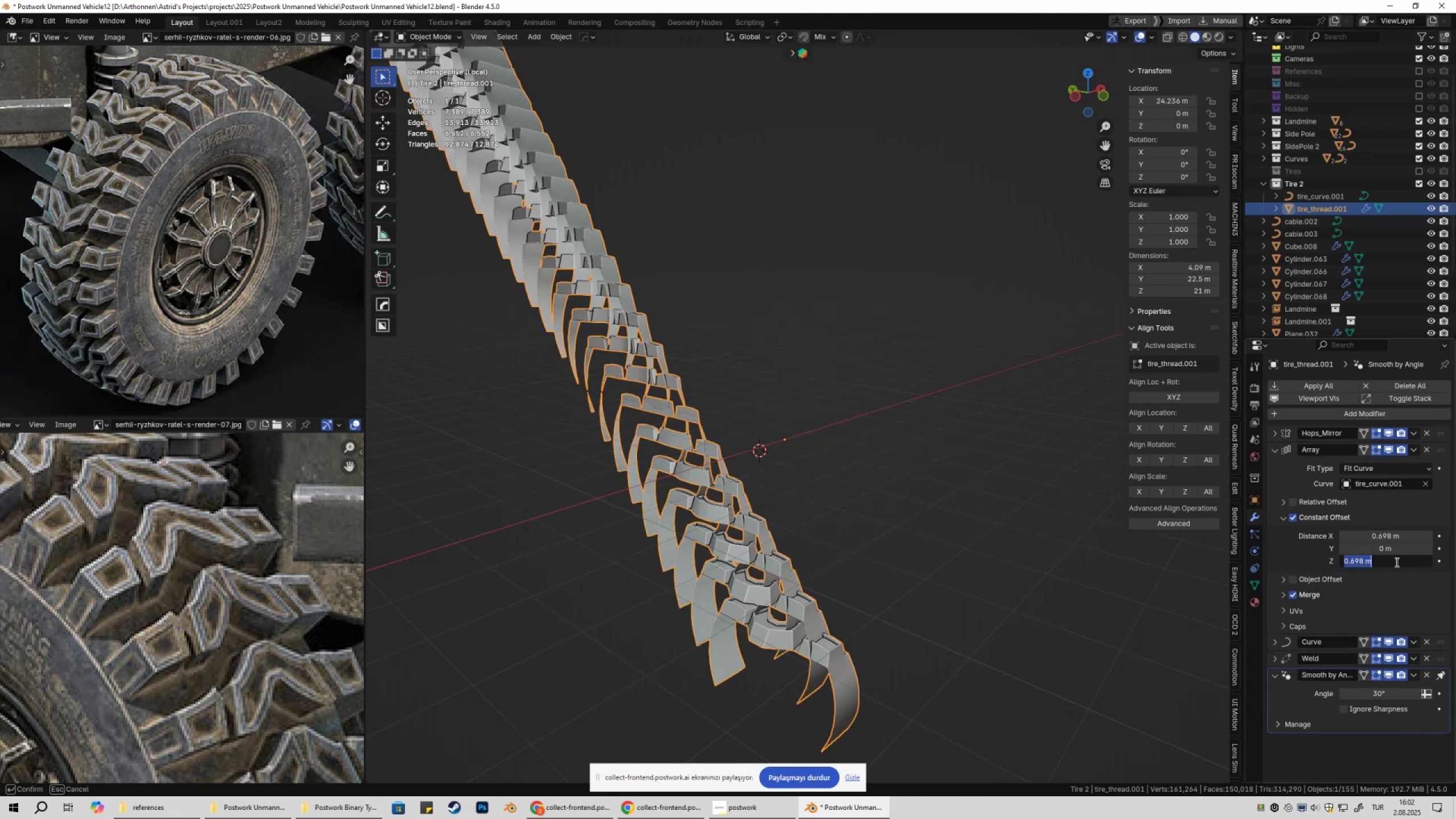 
key(Numpad0)
 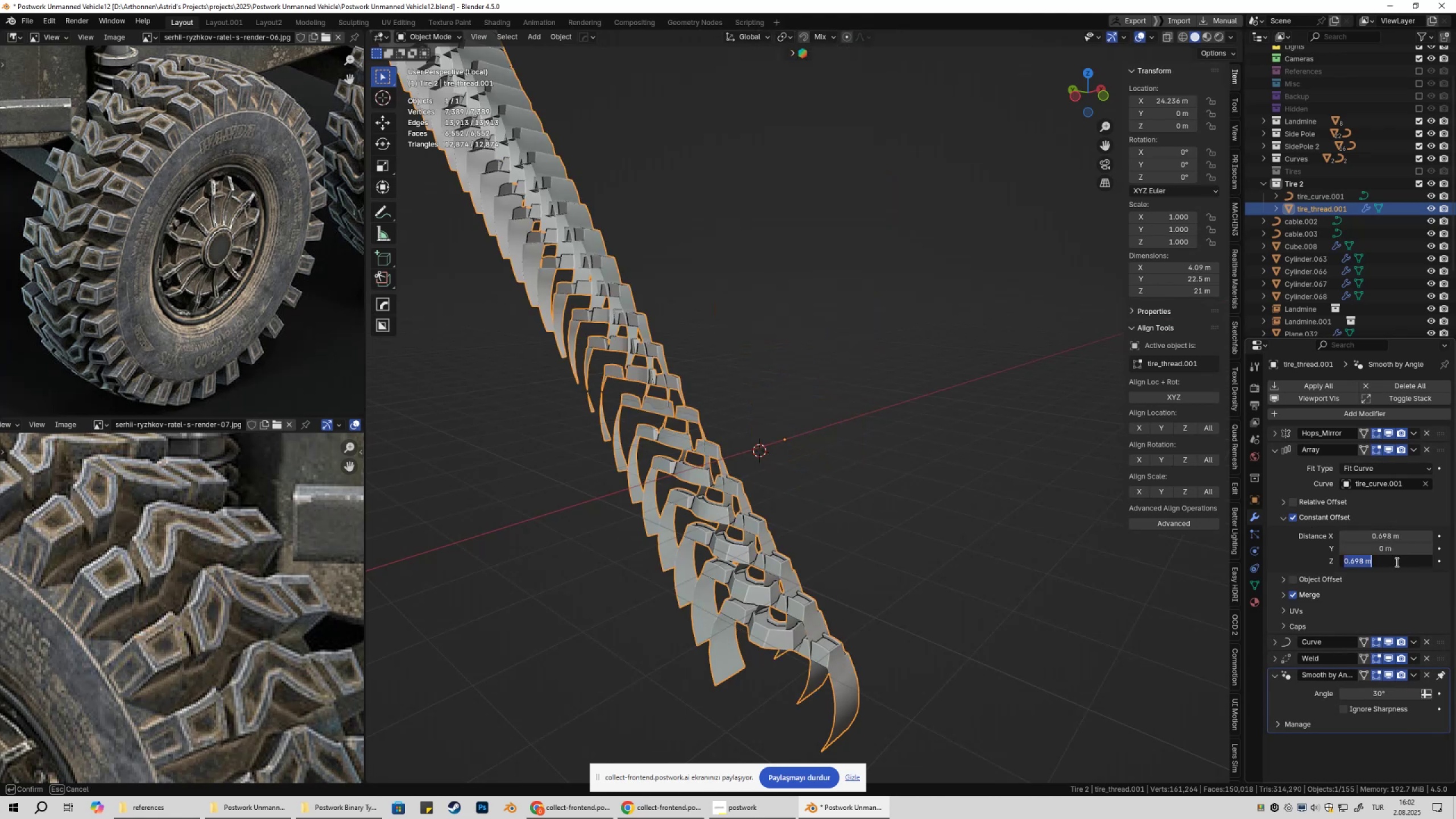 
key(NumpadEnter)
 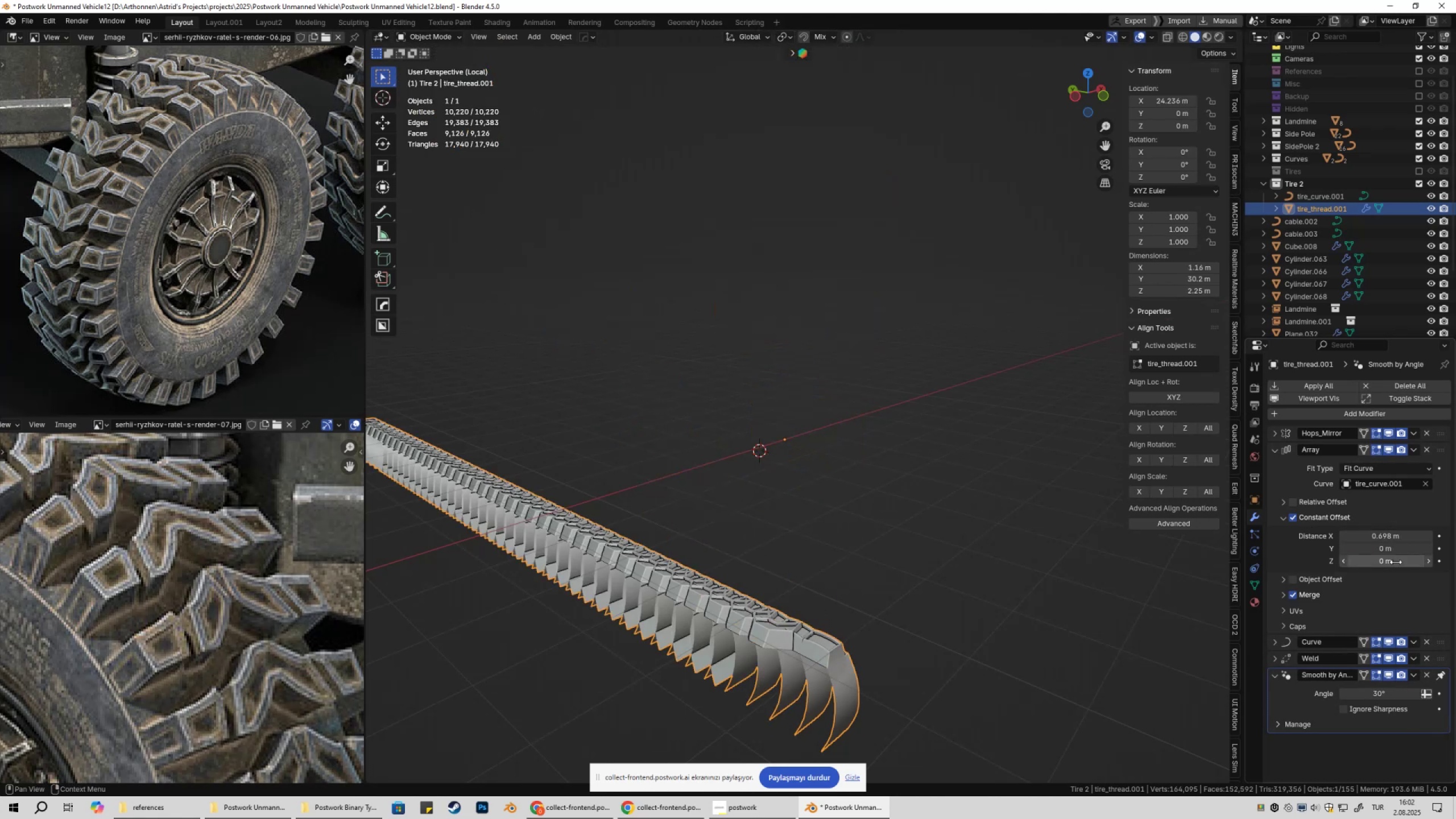 
key(Control+Z)
 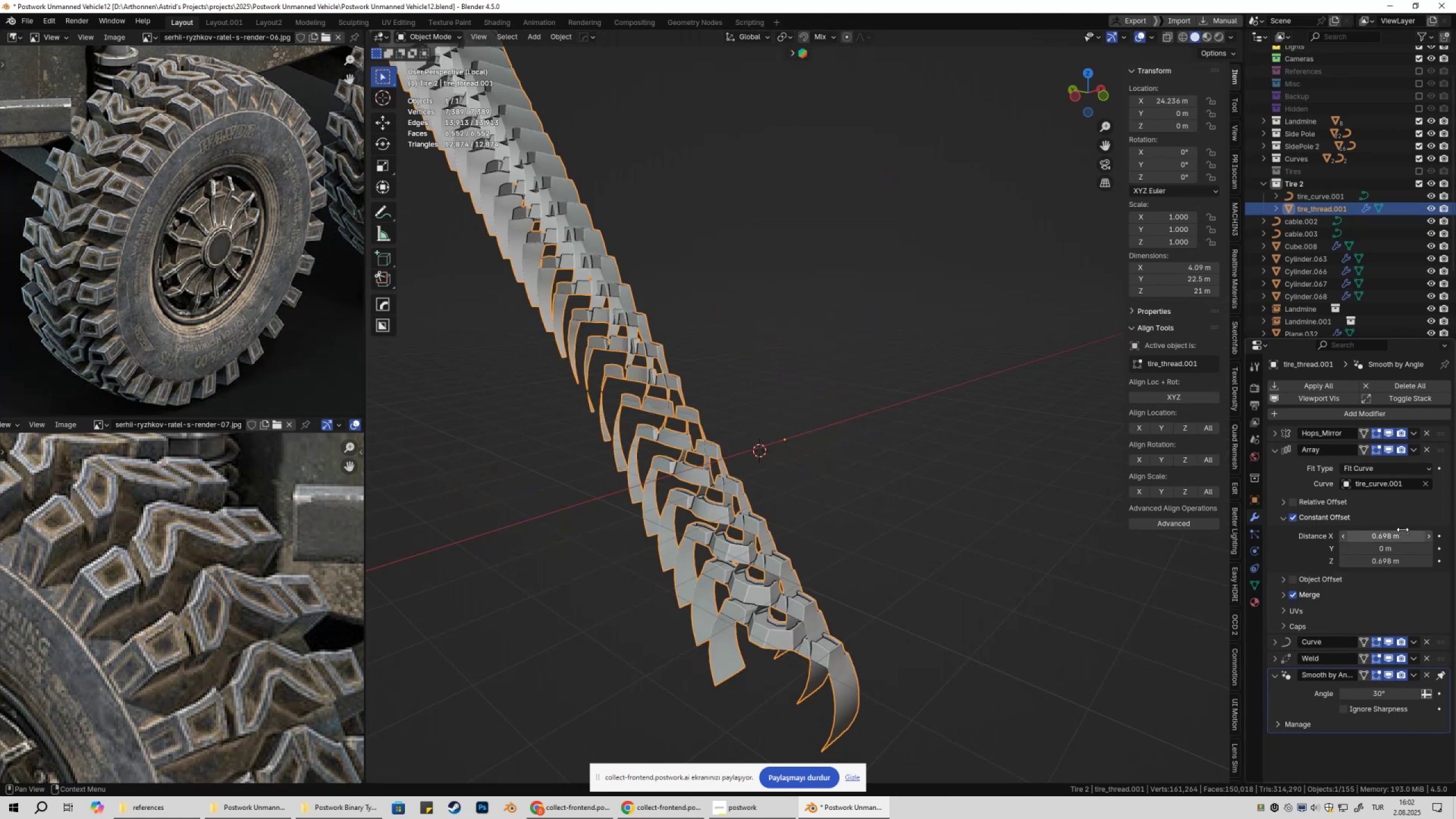 
key(Control+ControlLeft)
 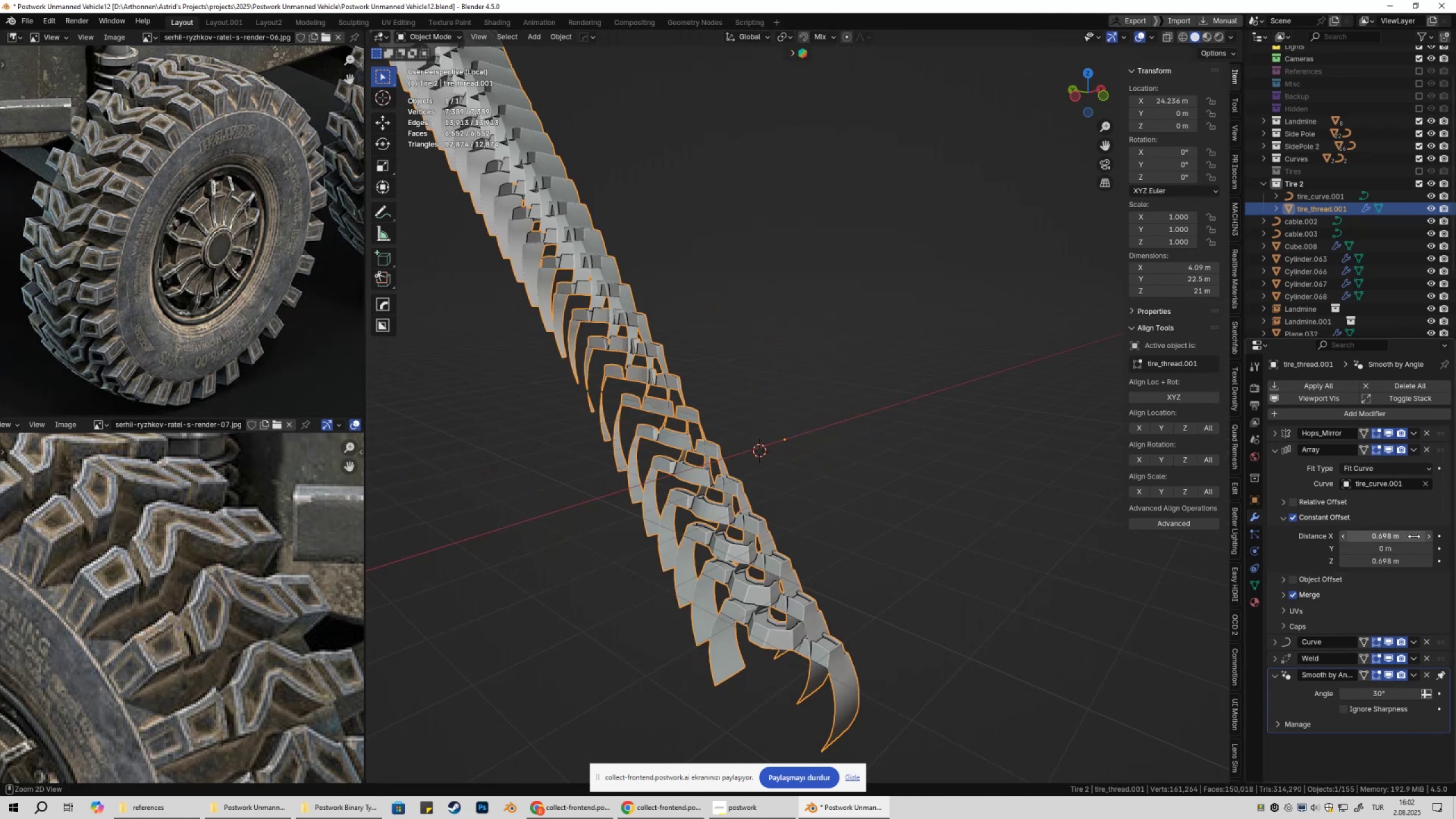 
key(Control+Z)
 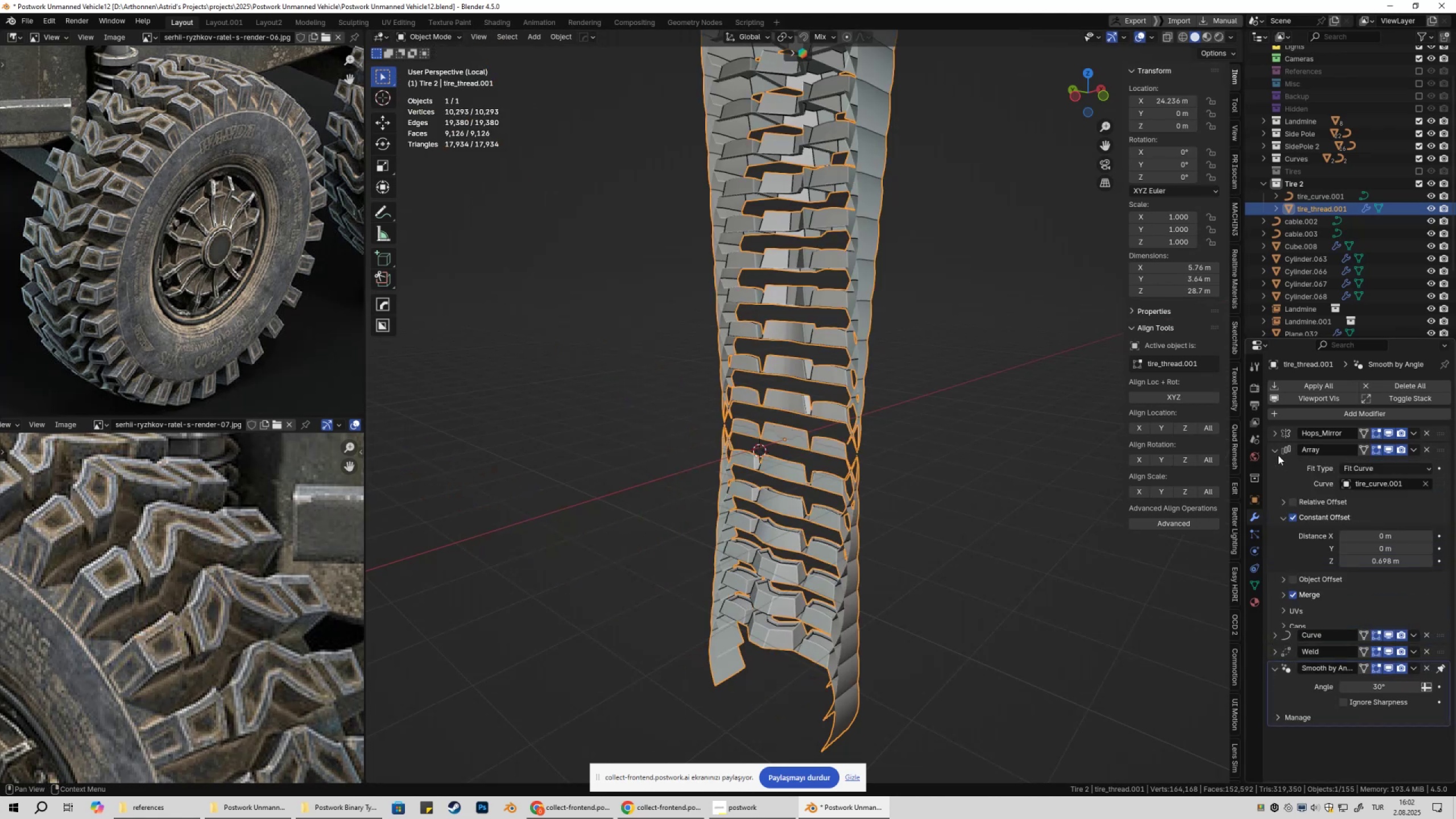 
double_click([1278, 455])
 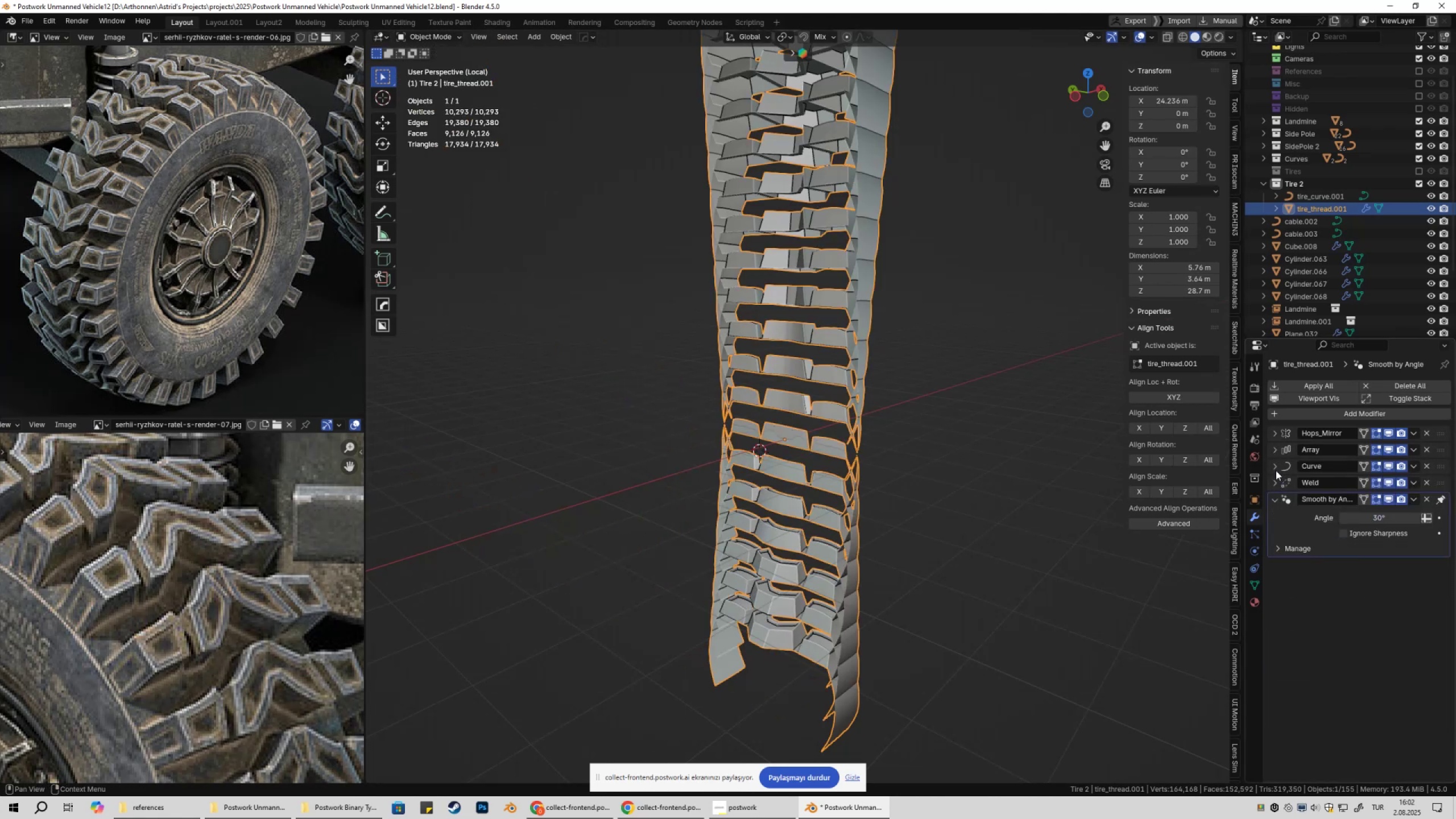 
left_click([1273, 469])
 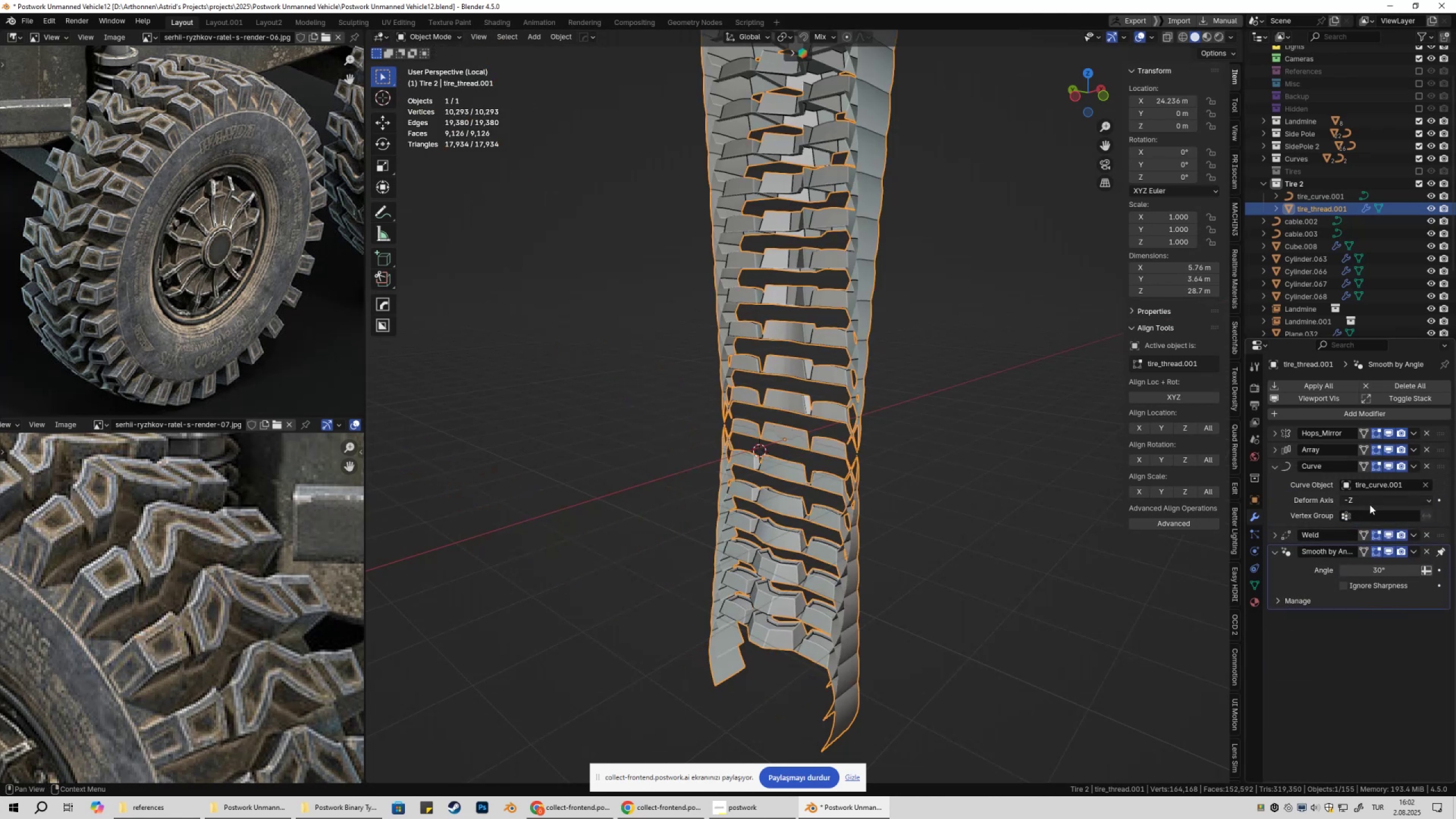 
left_click([1376, 498])
 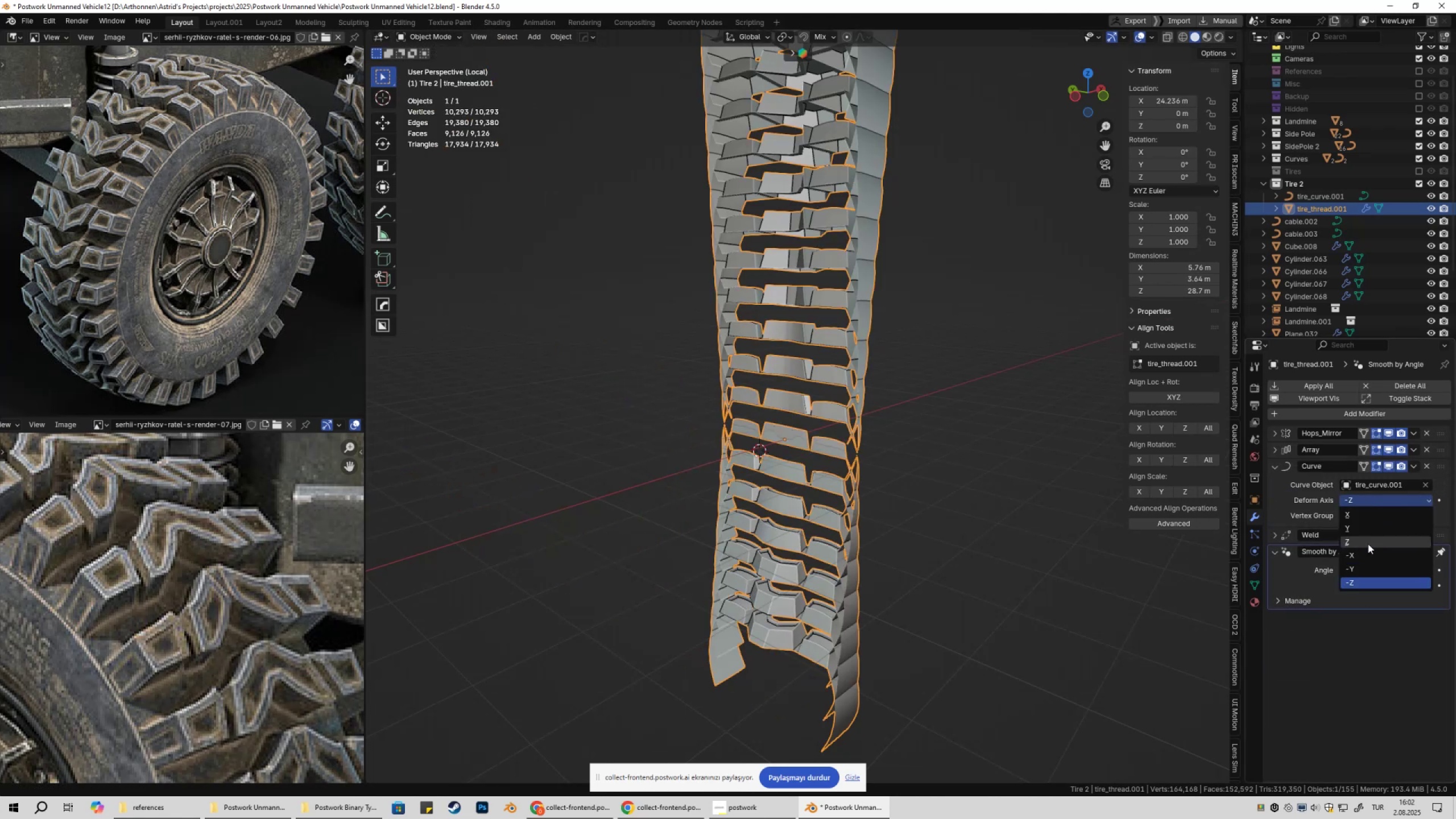 
left_click([1368, 543])
 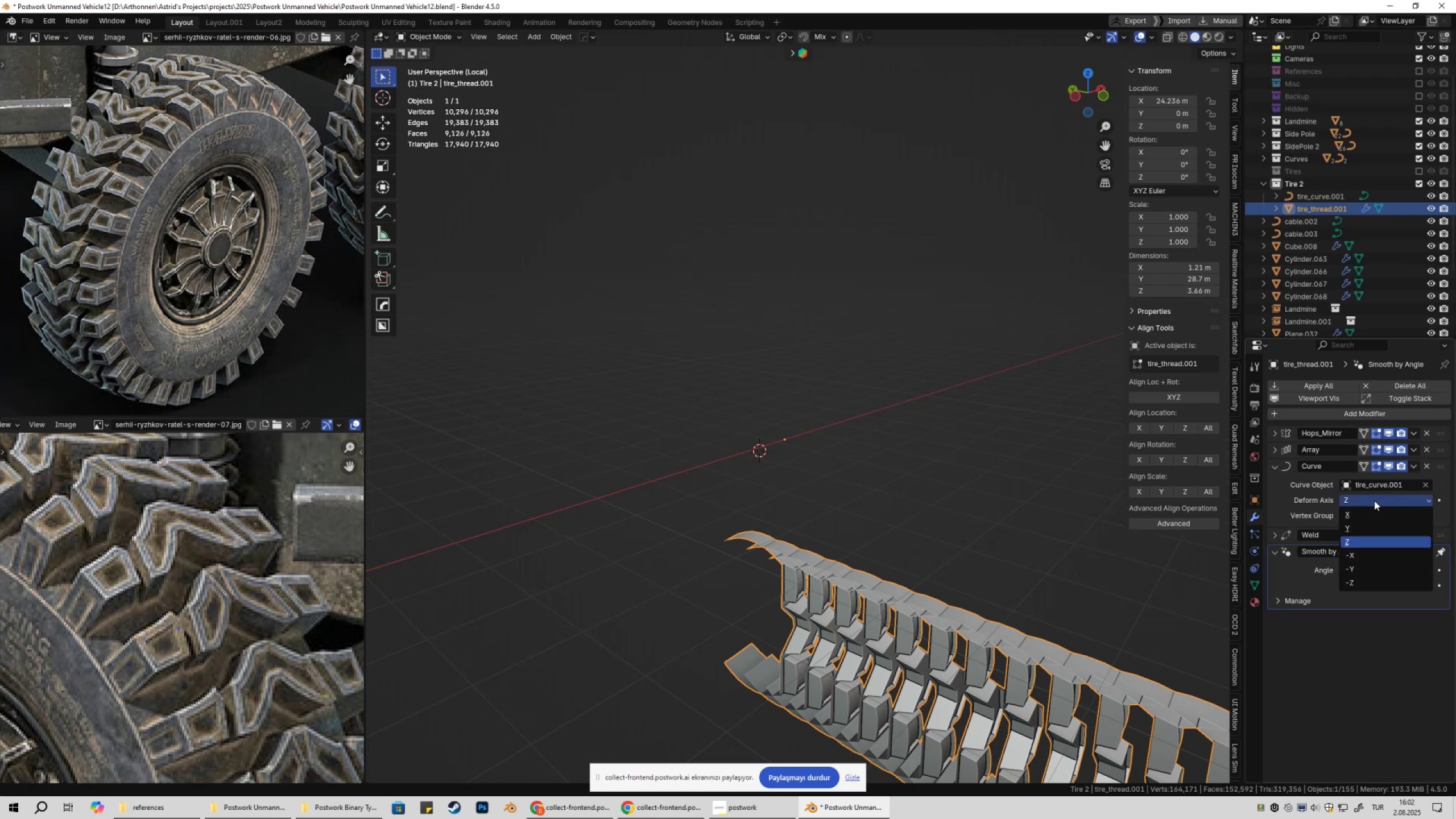 
double_click([1373, 513])
 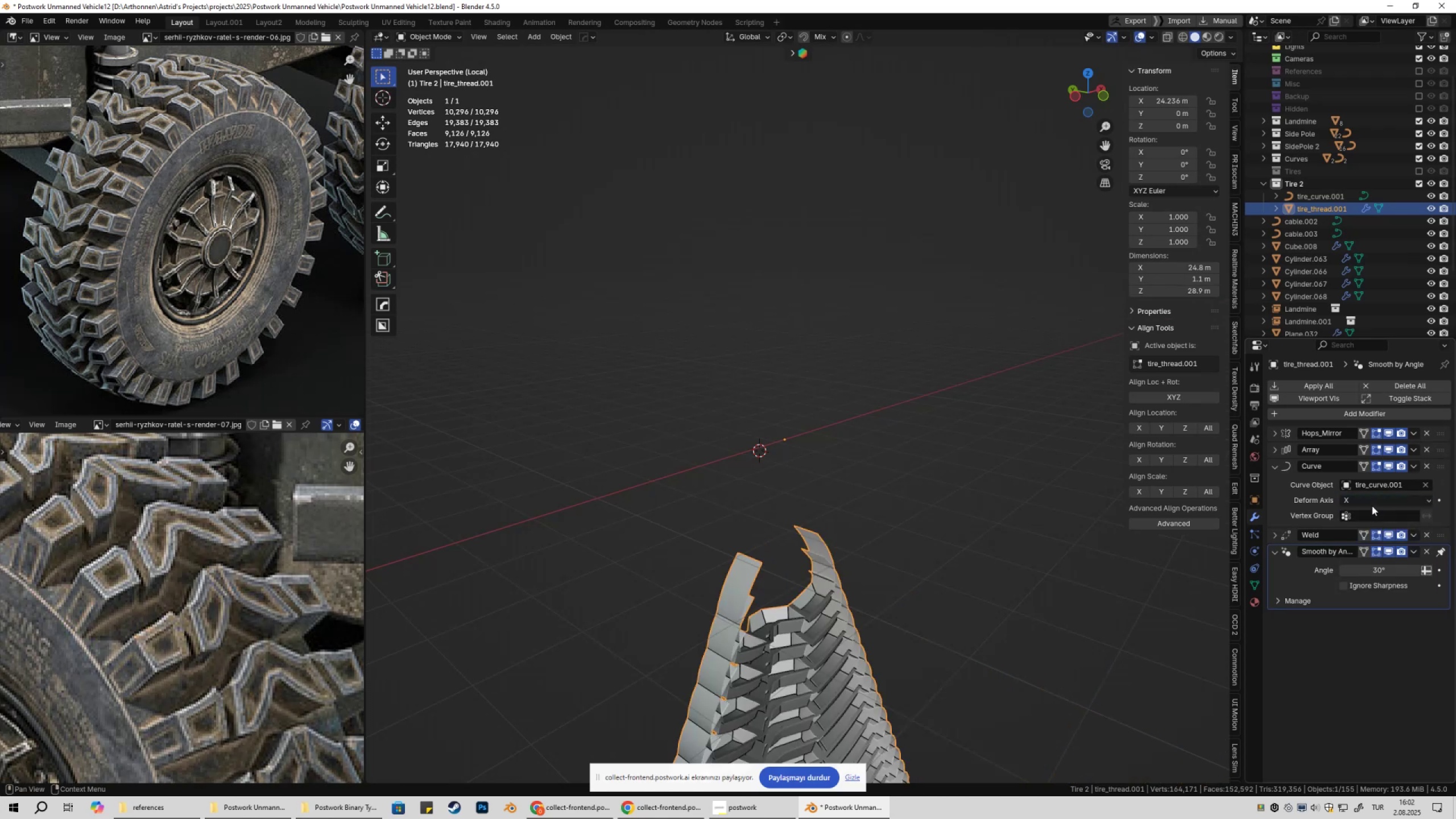 
left_click([1369, 501])
 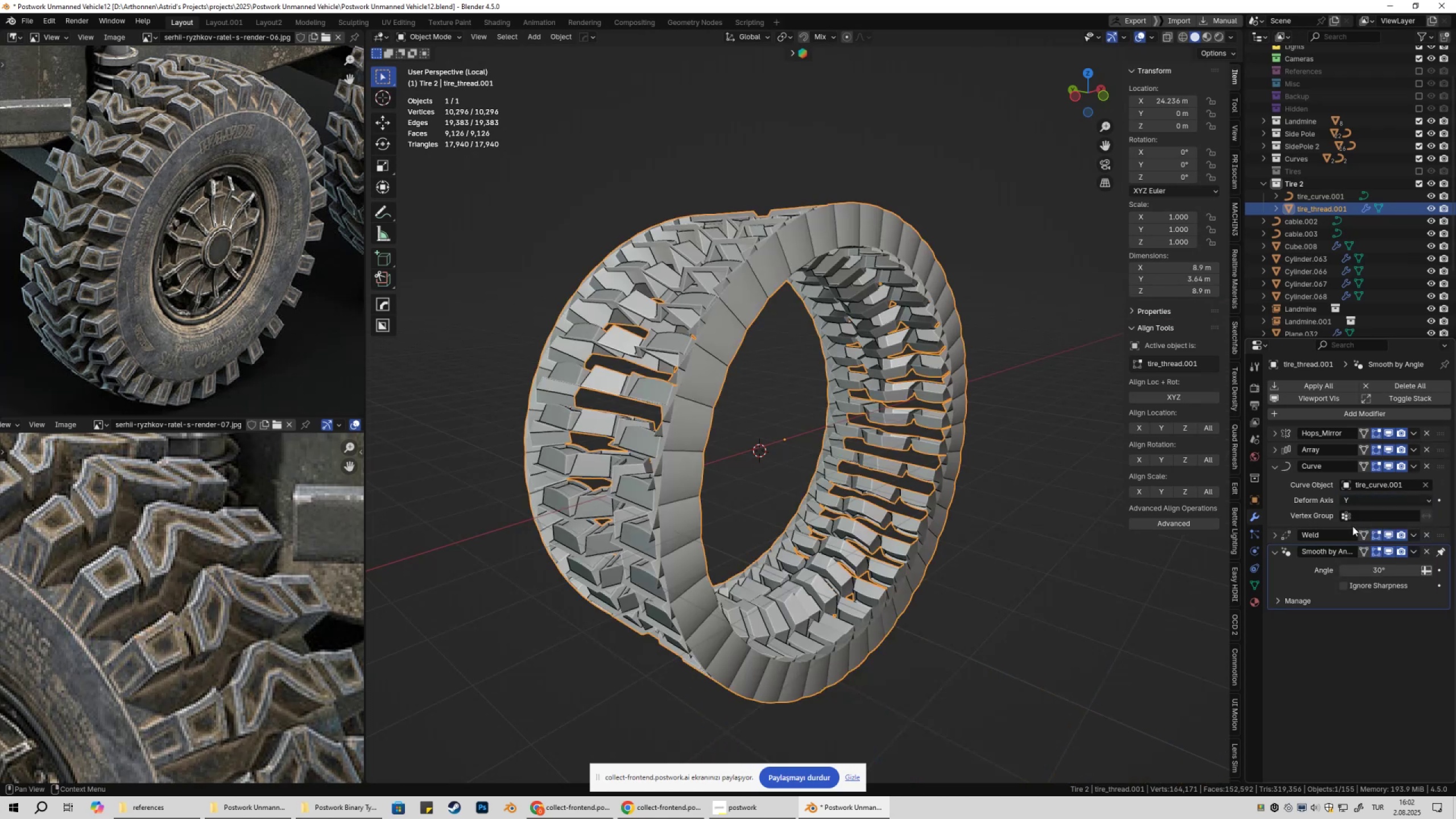 
left_click([1372, 504])
 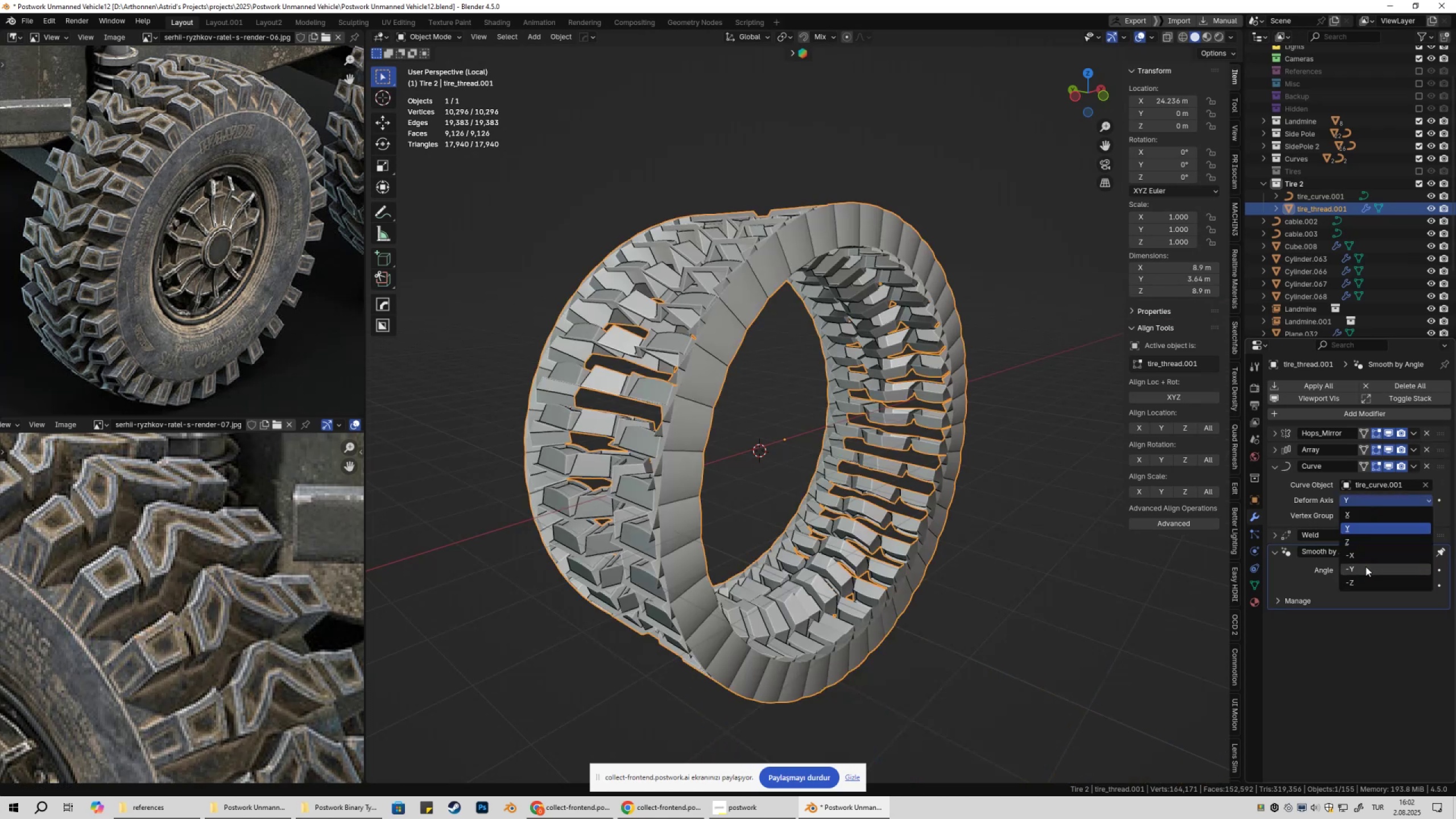 
left_click([1365, 567])
 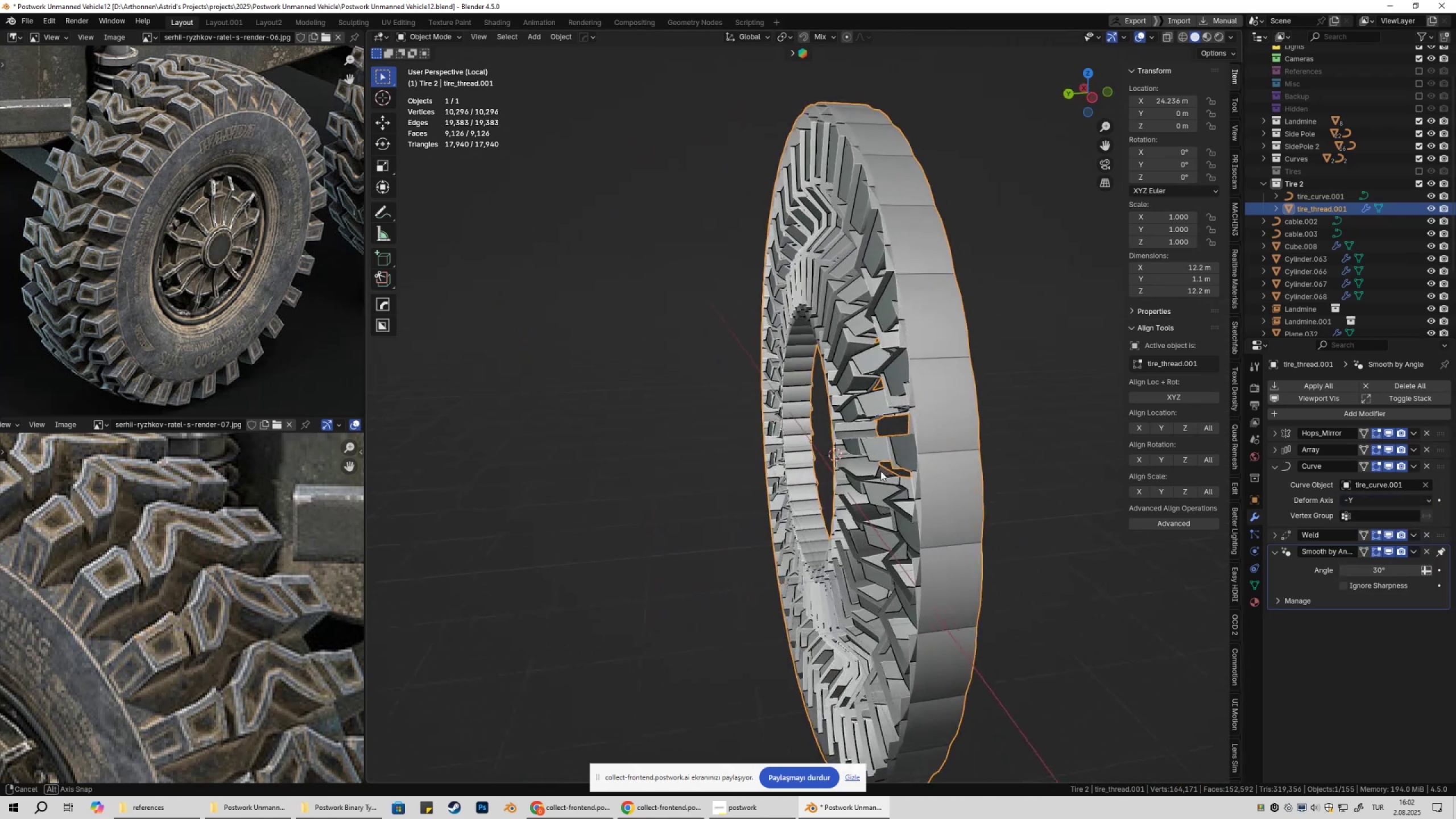 
key(Control+Z)
 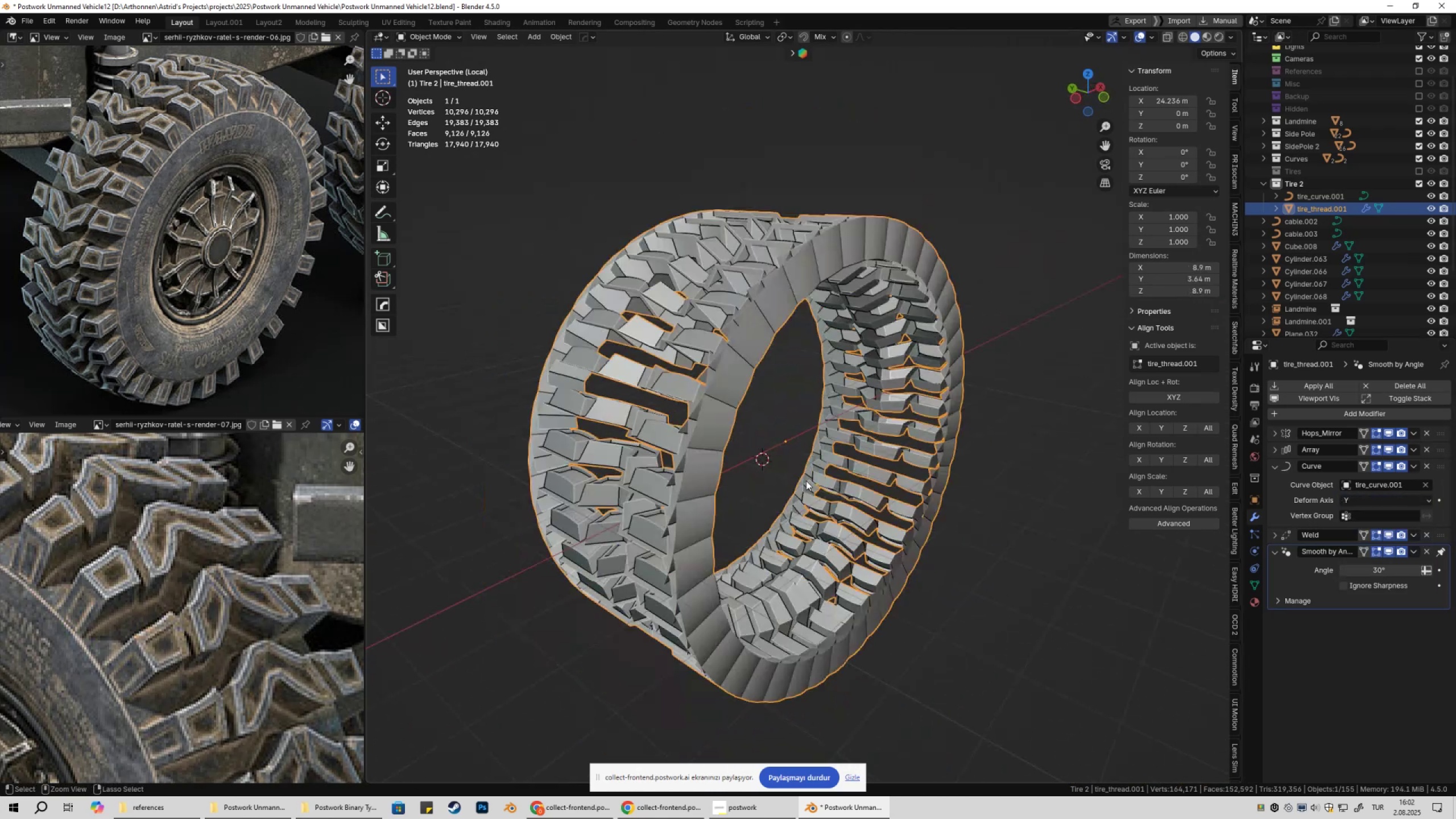 
key(Control+Z)
 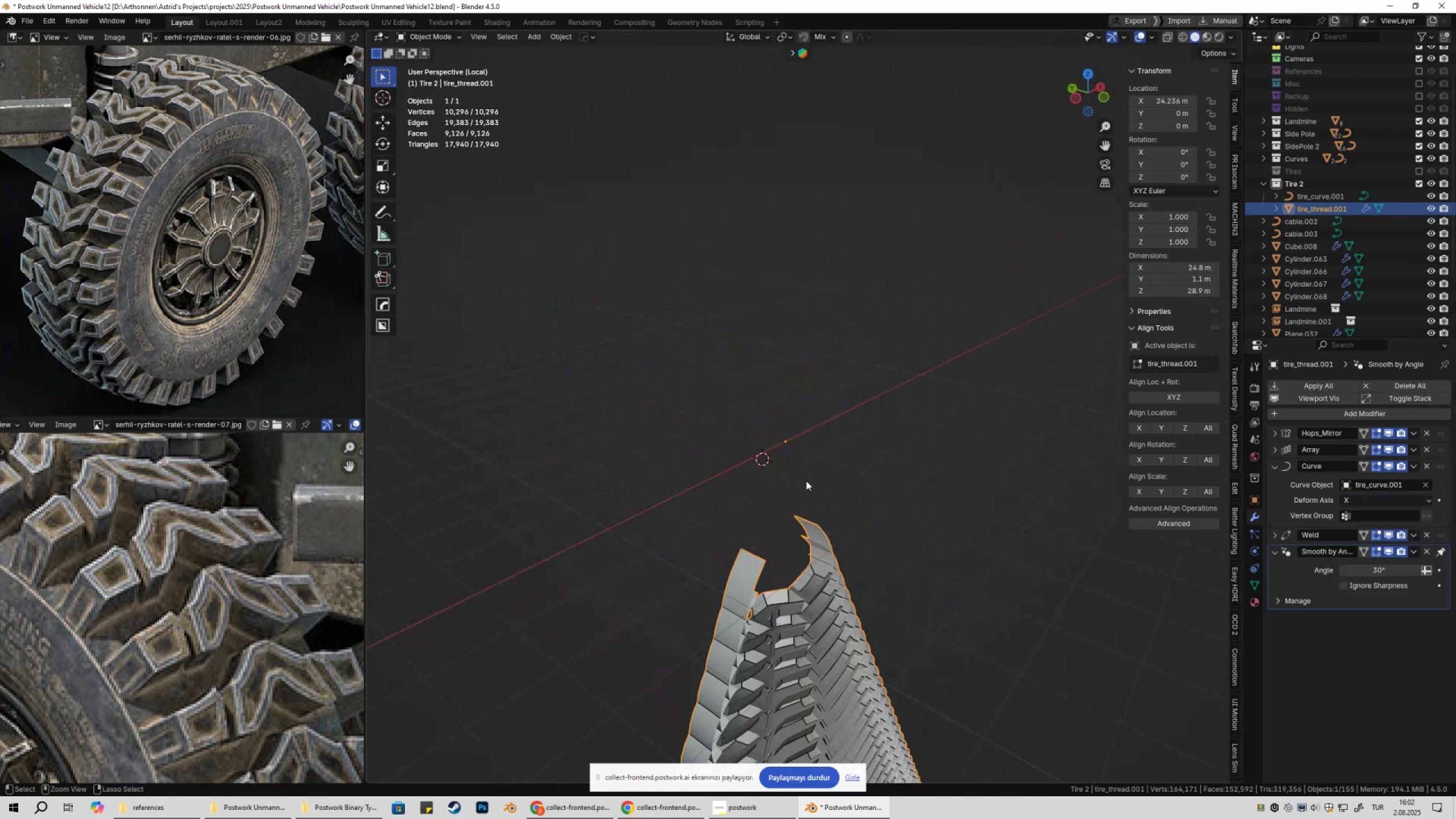 
key(Control+Z)
 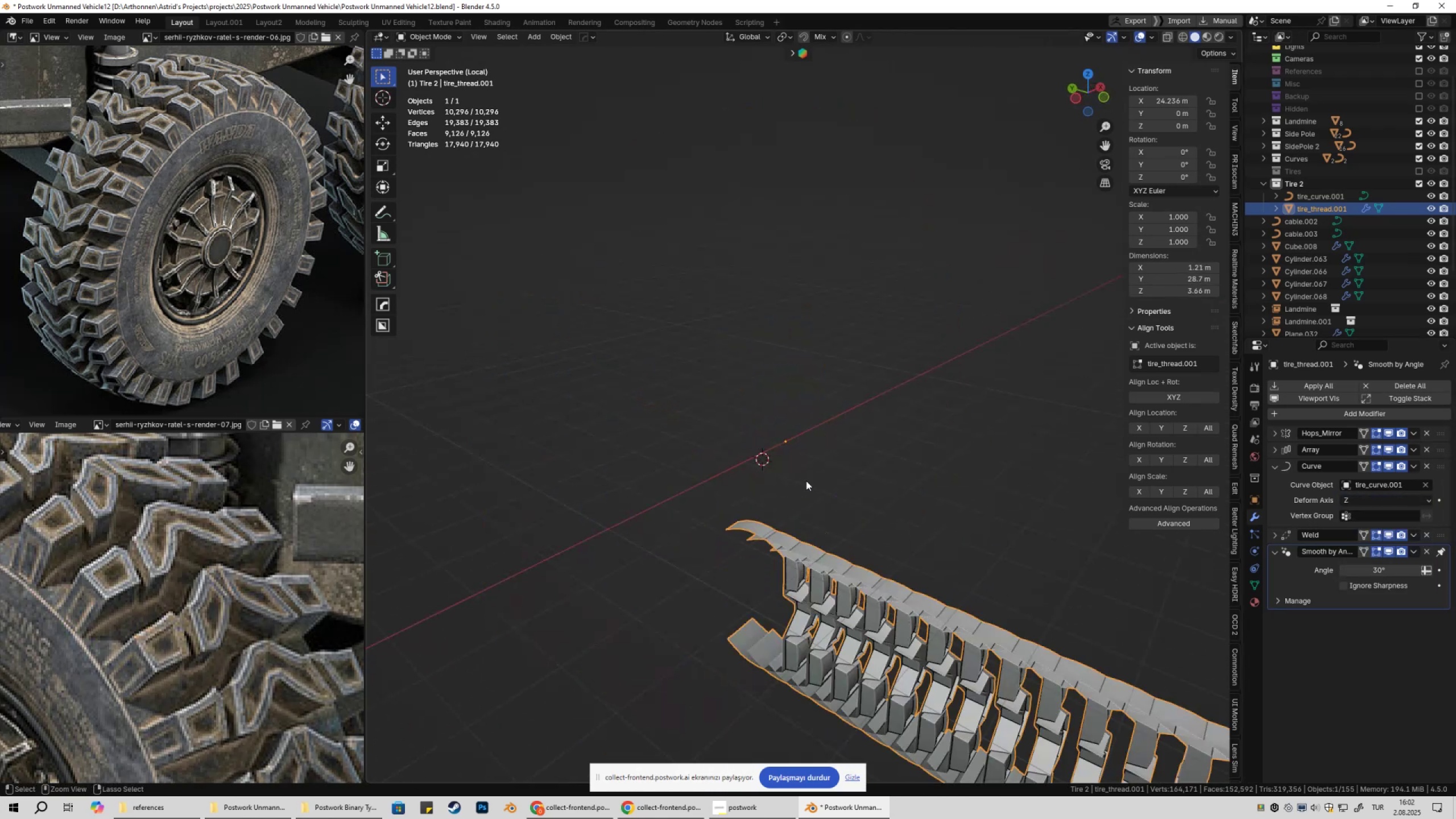 
key(Control+Z)
 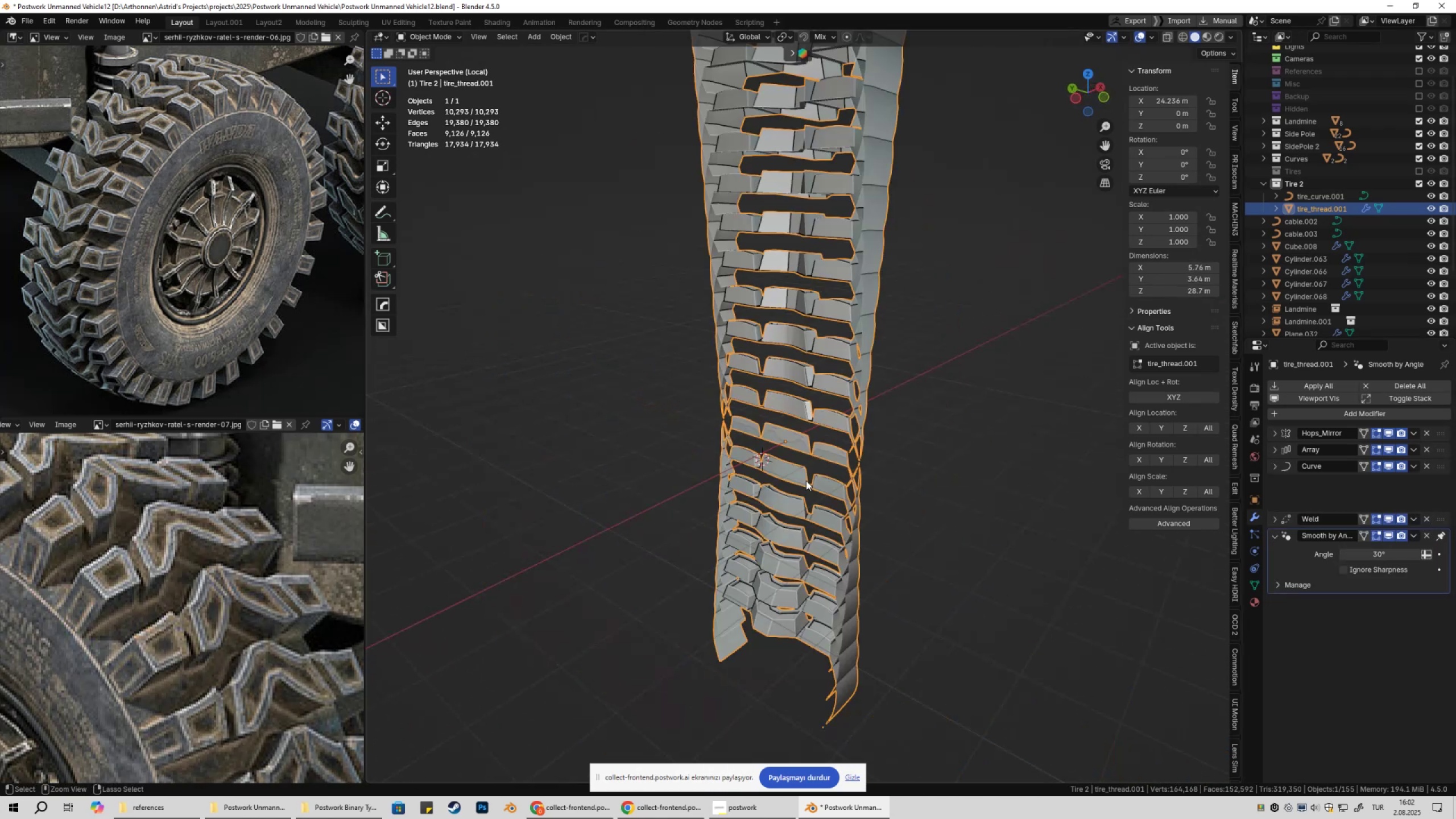 
key(Control+Z)
 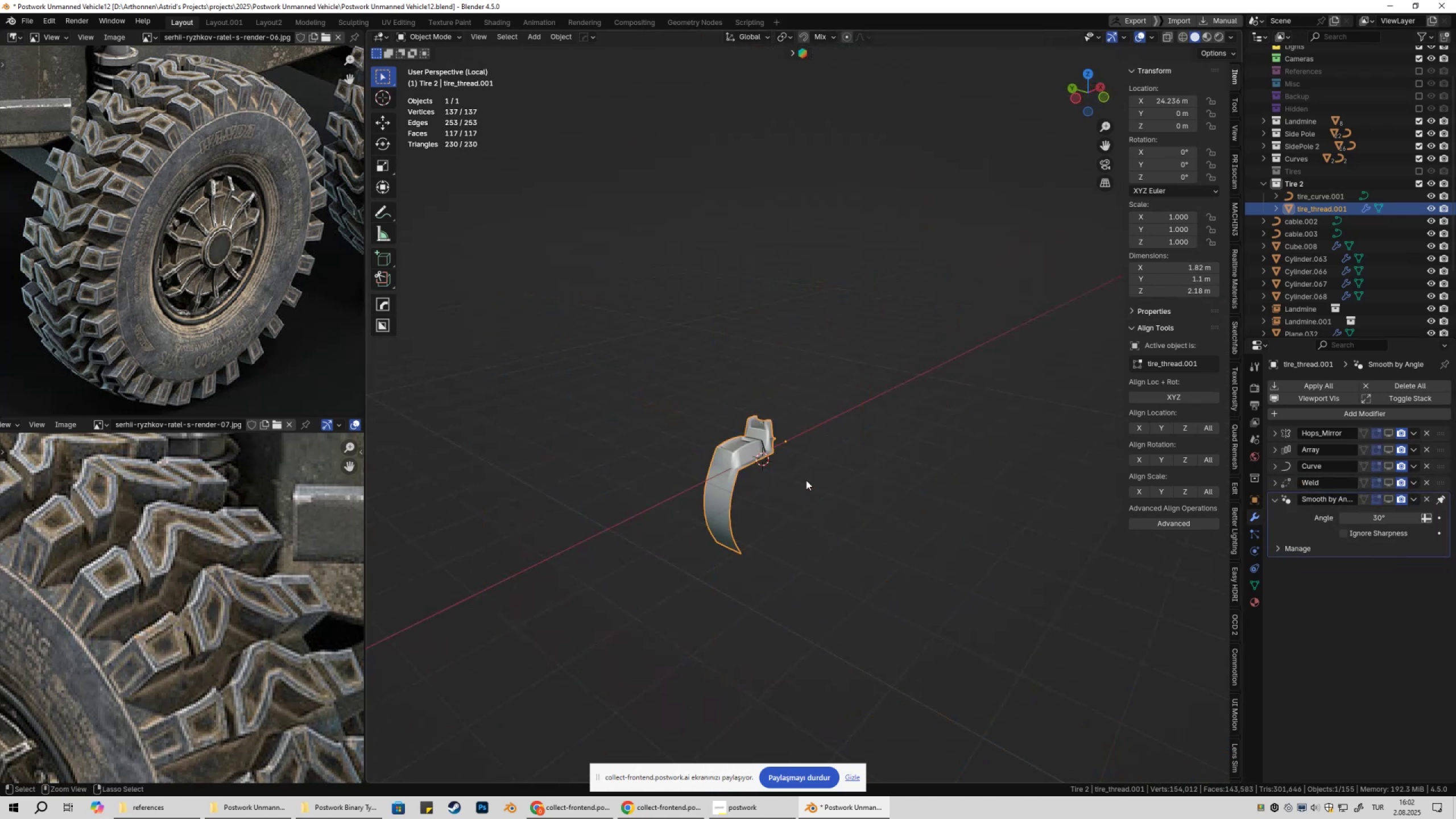 
key(Control+Z)
 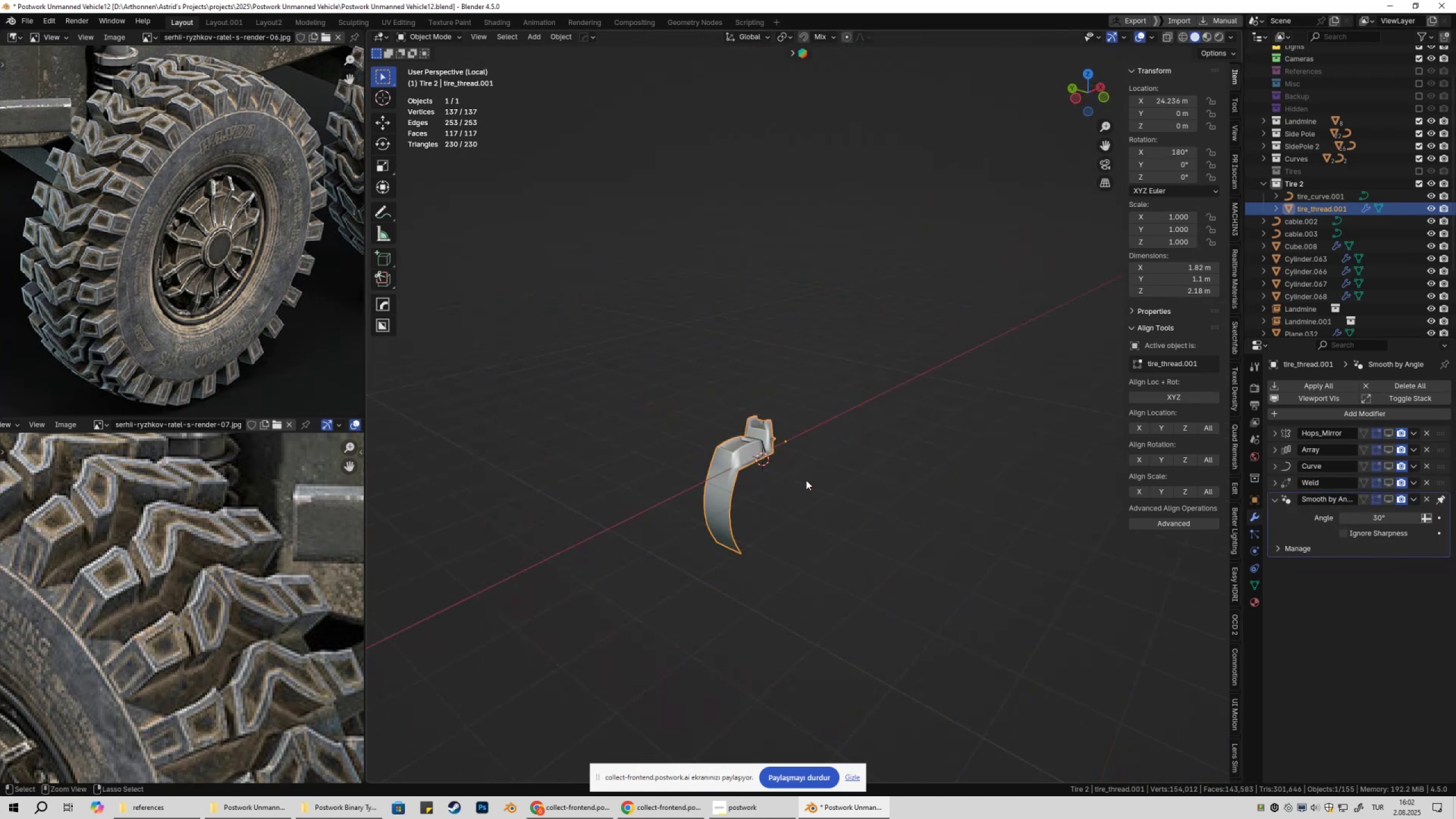 
key(Control+Z)
 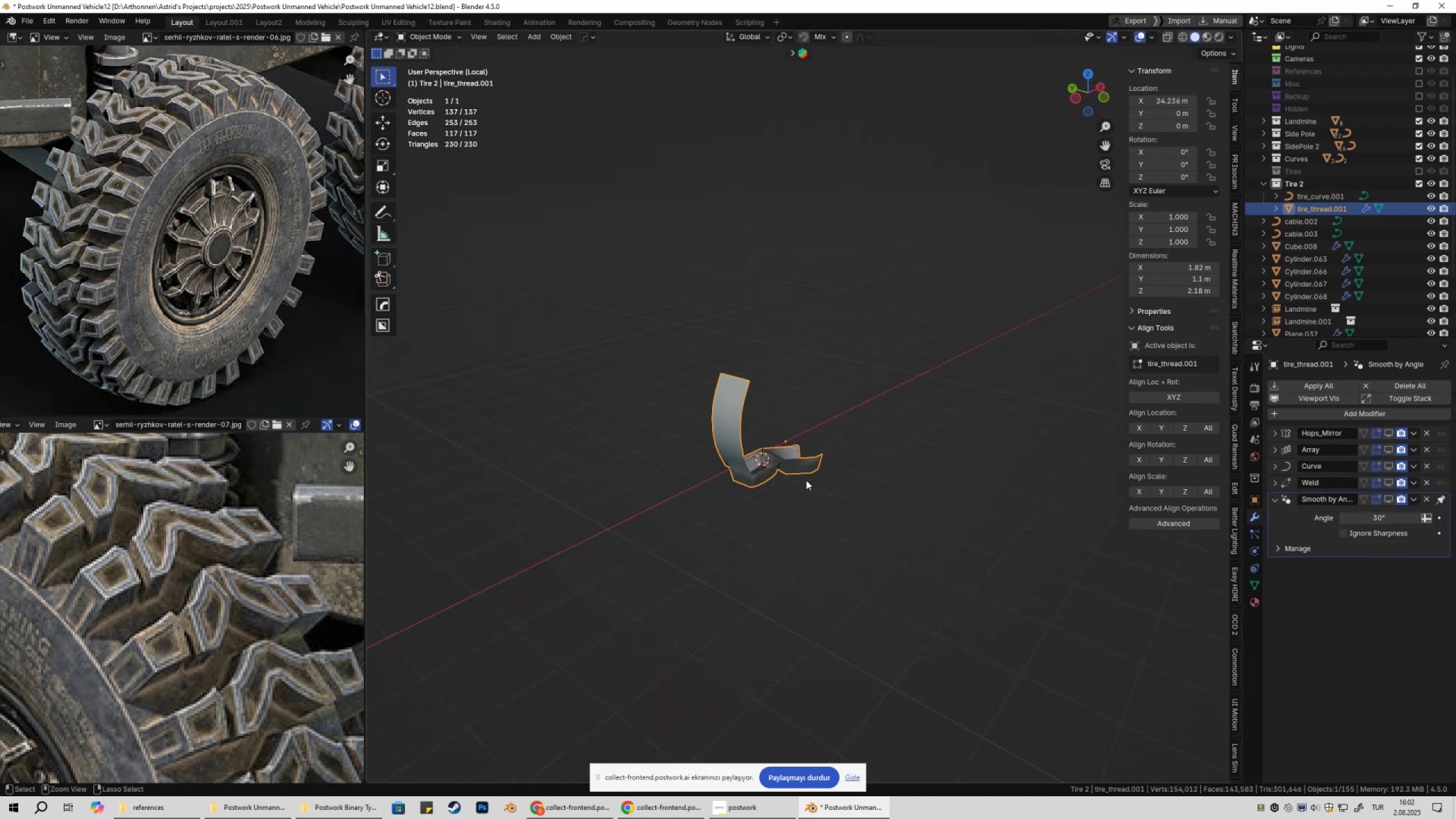 
key(Control+Z)
 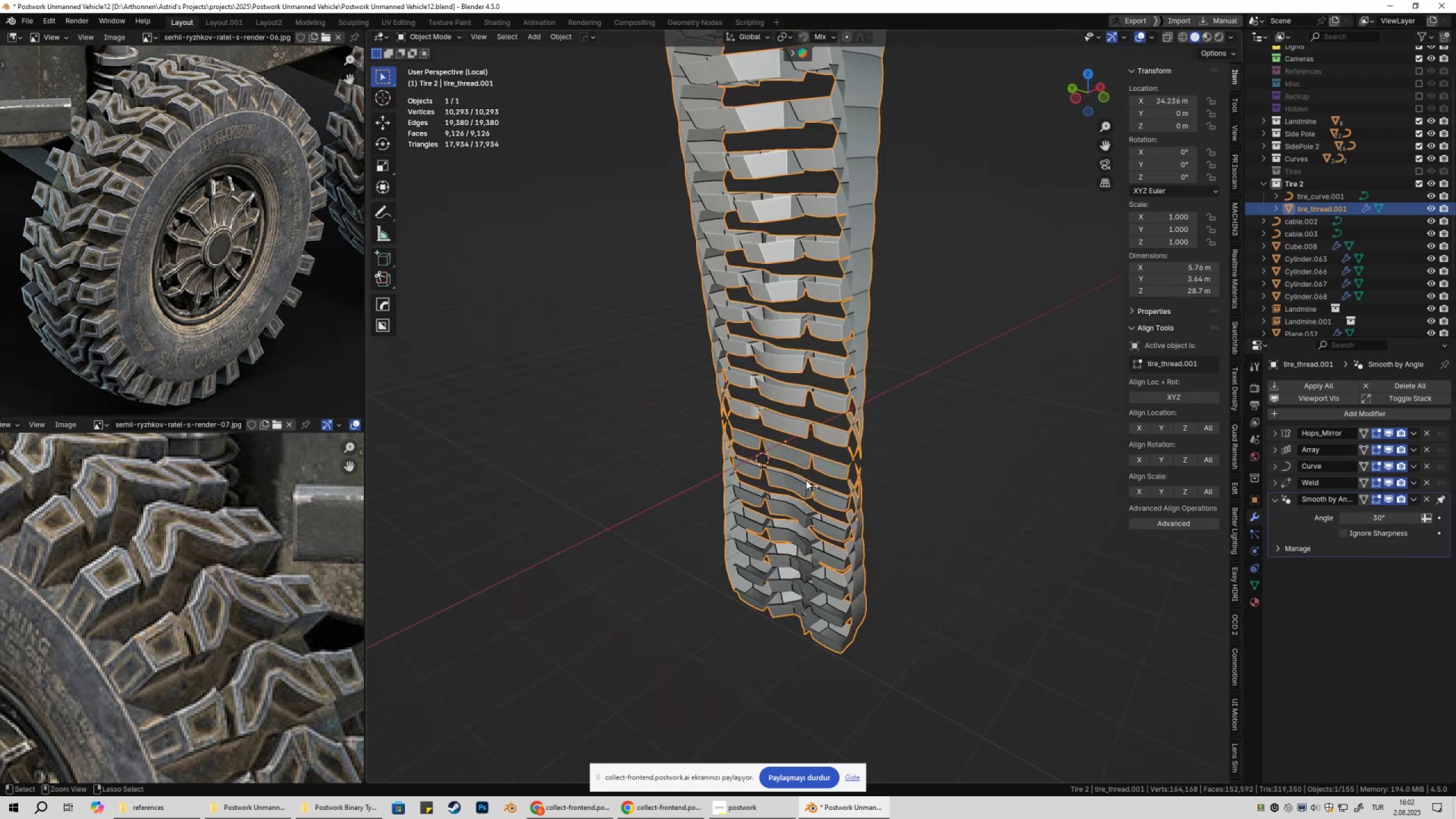 
key(Control+Z)
 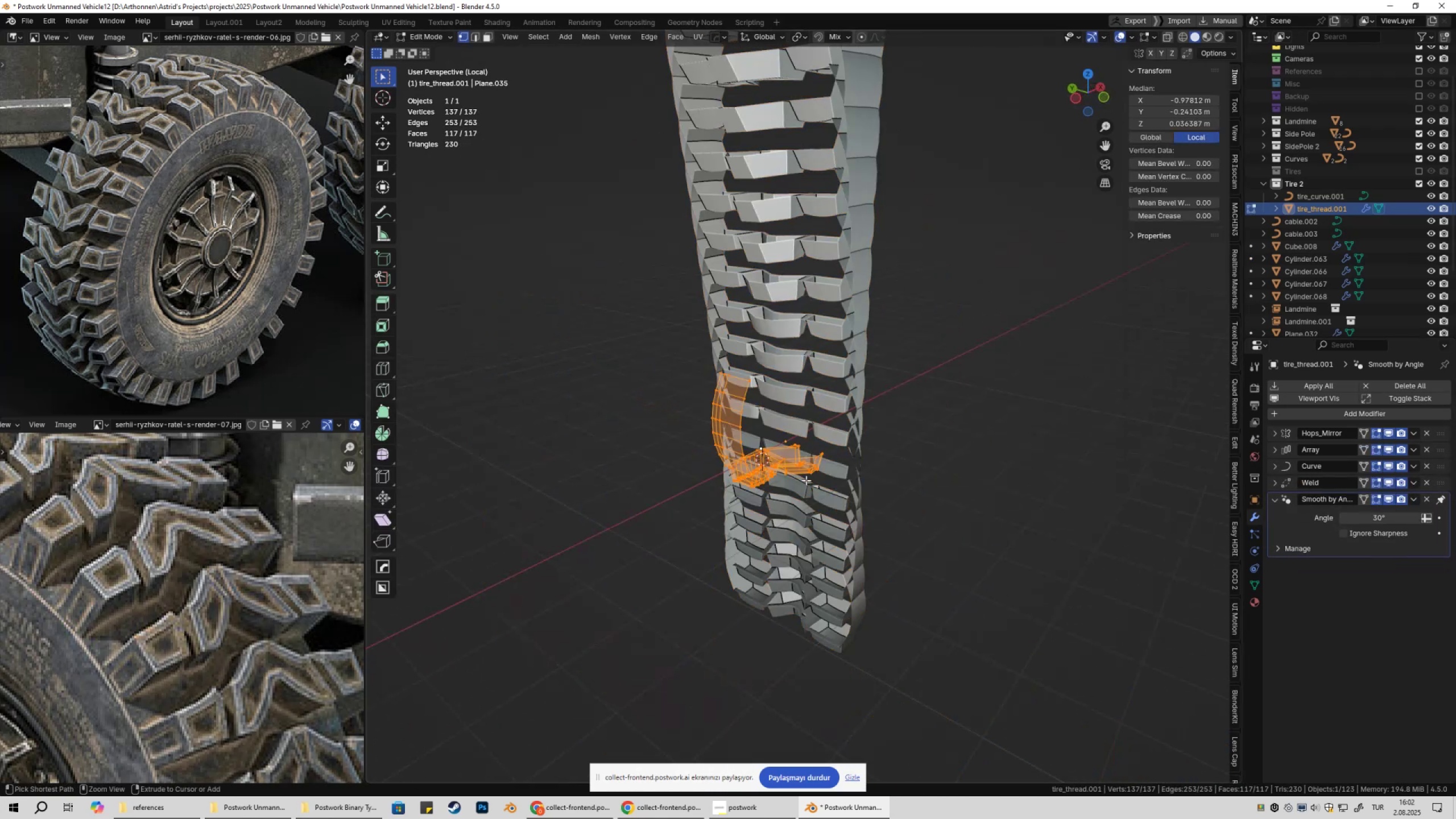 
key(Control+Z)
 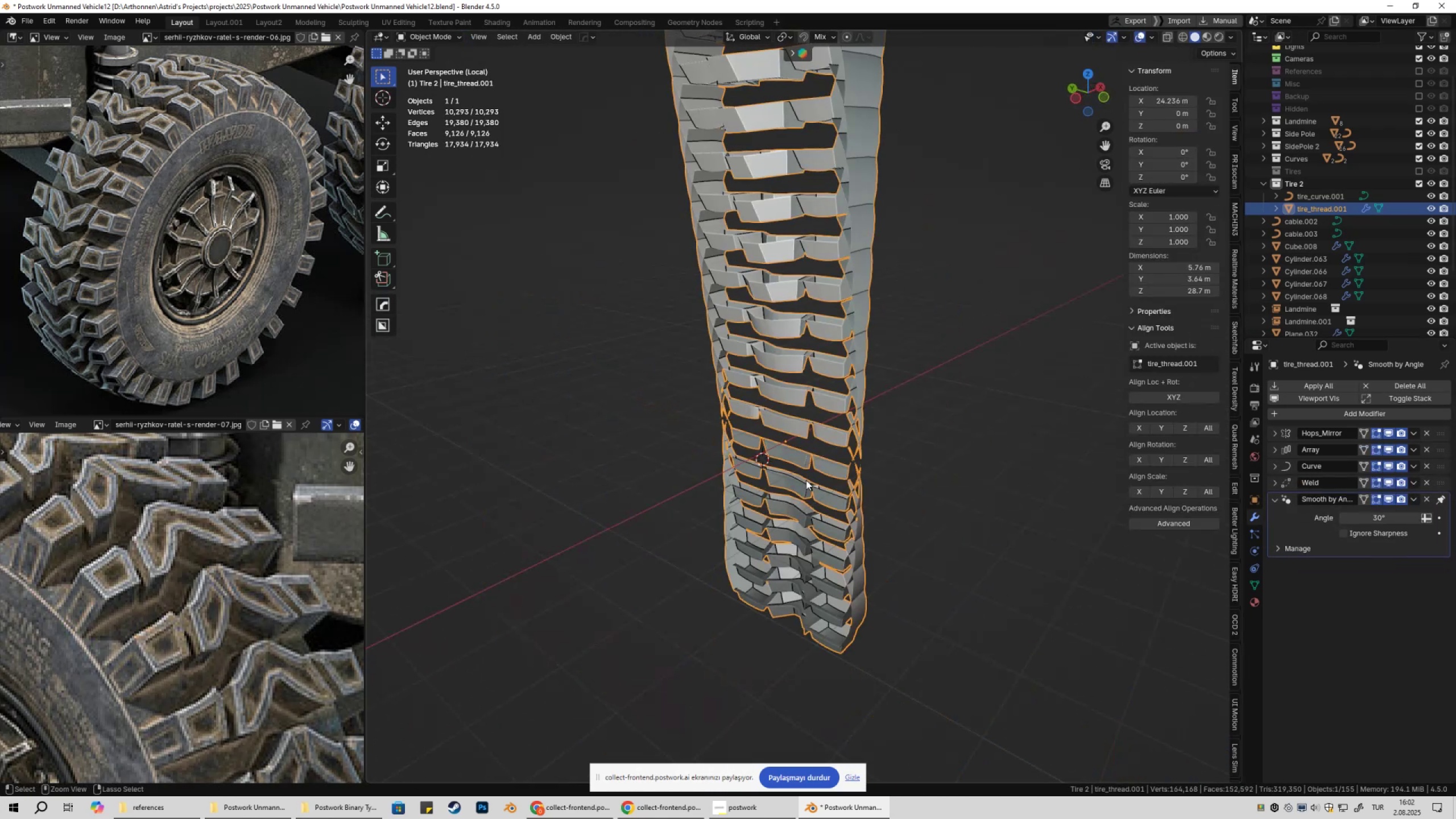 
key(Control+Z)
 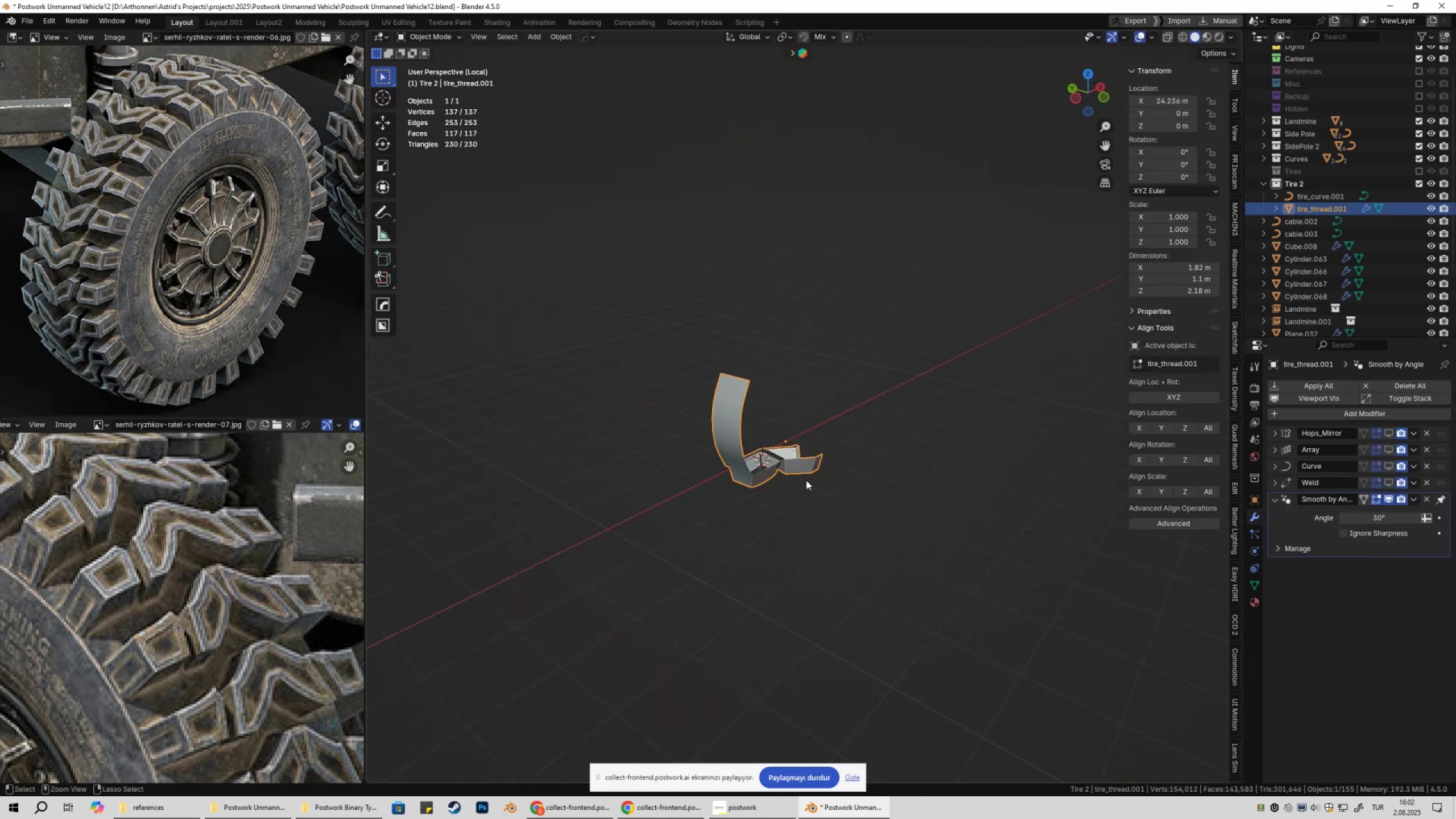 
key(Control+Z)
 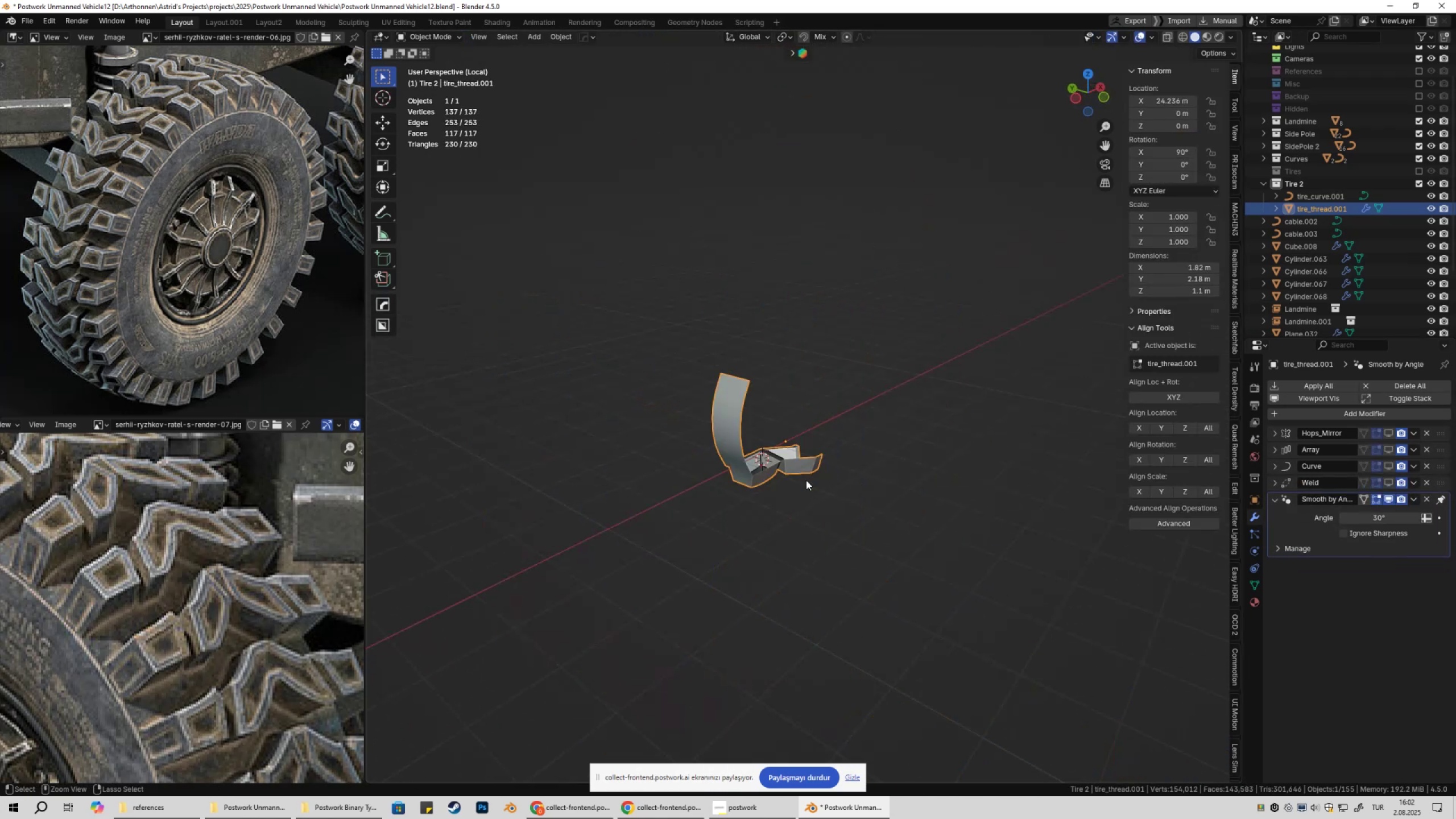 
key(Control+Z)
 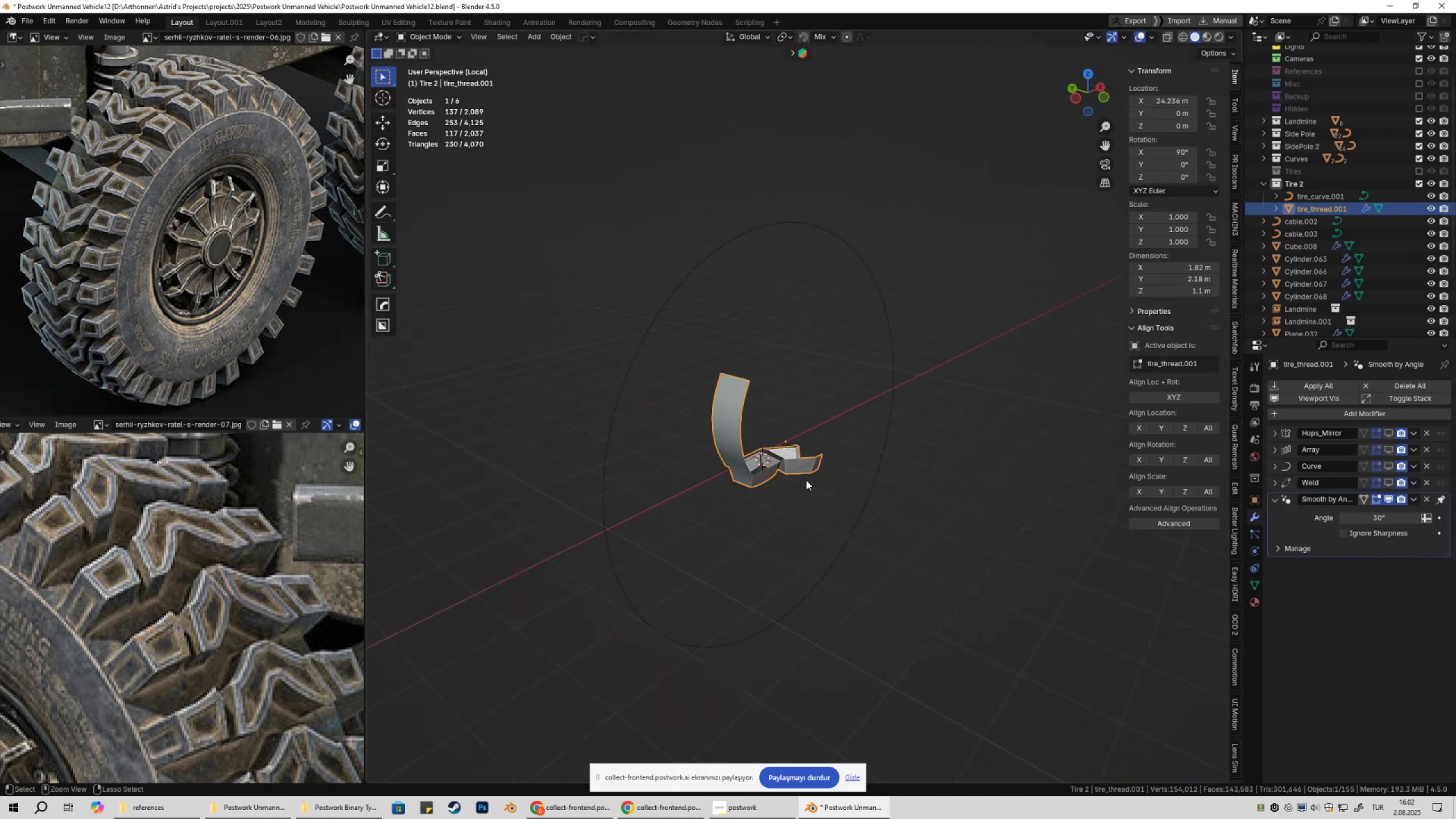 
key(Control+Z)
 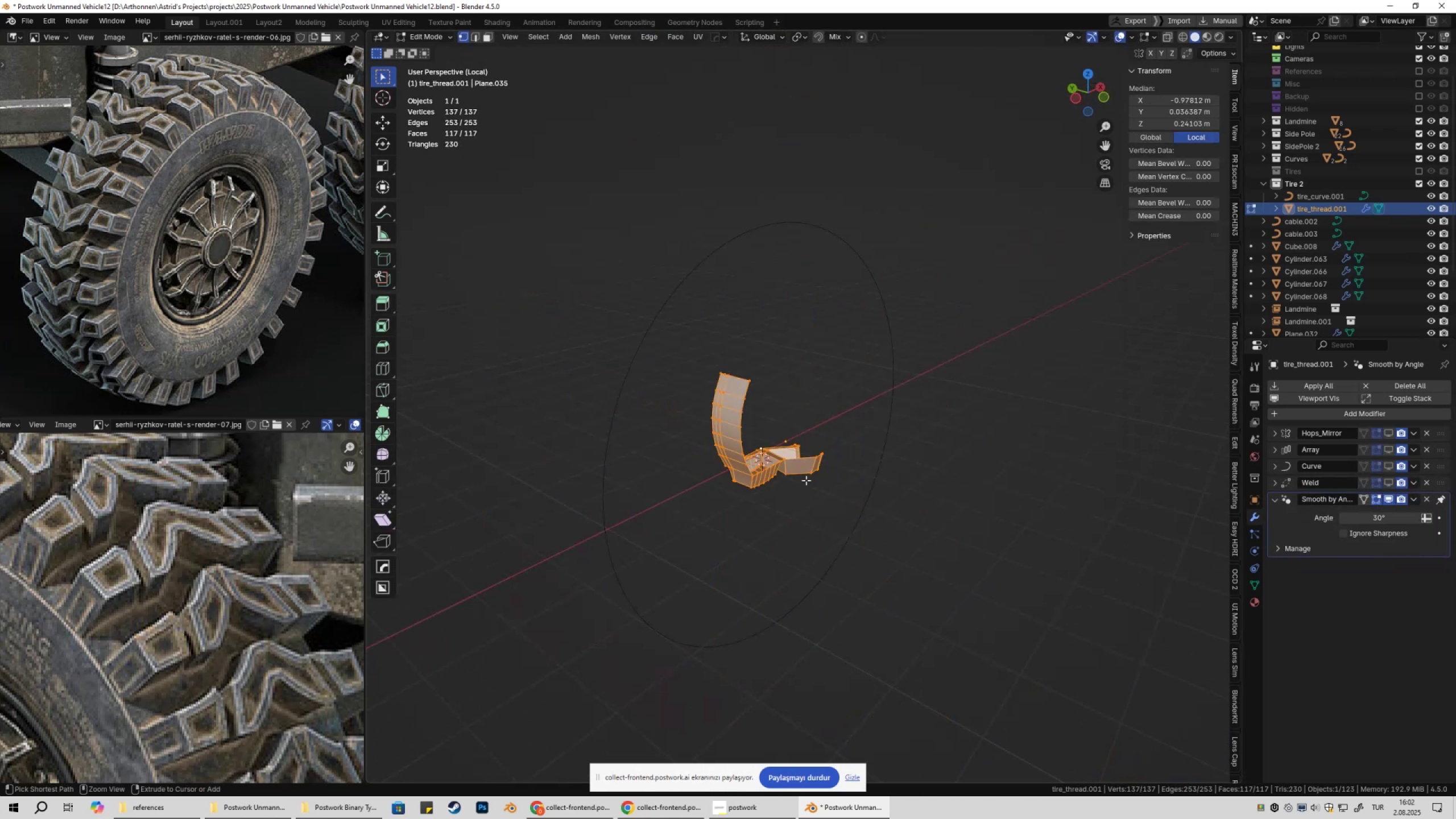 
key(Control+Z)
 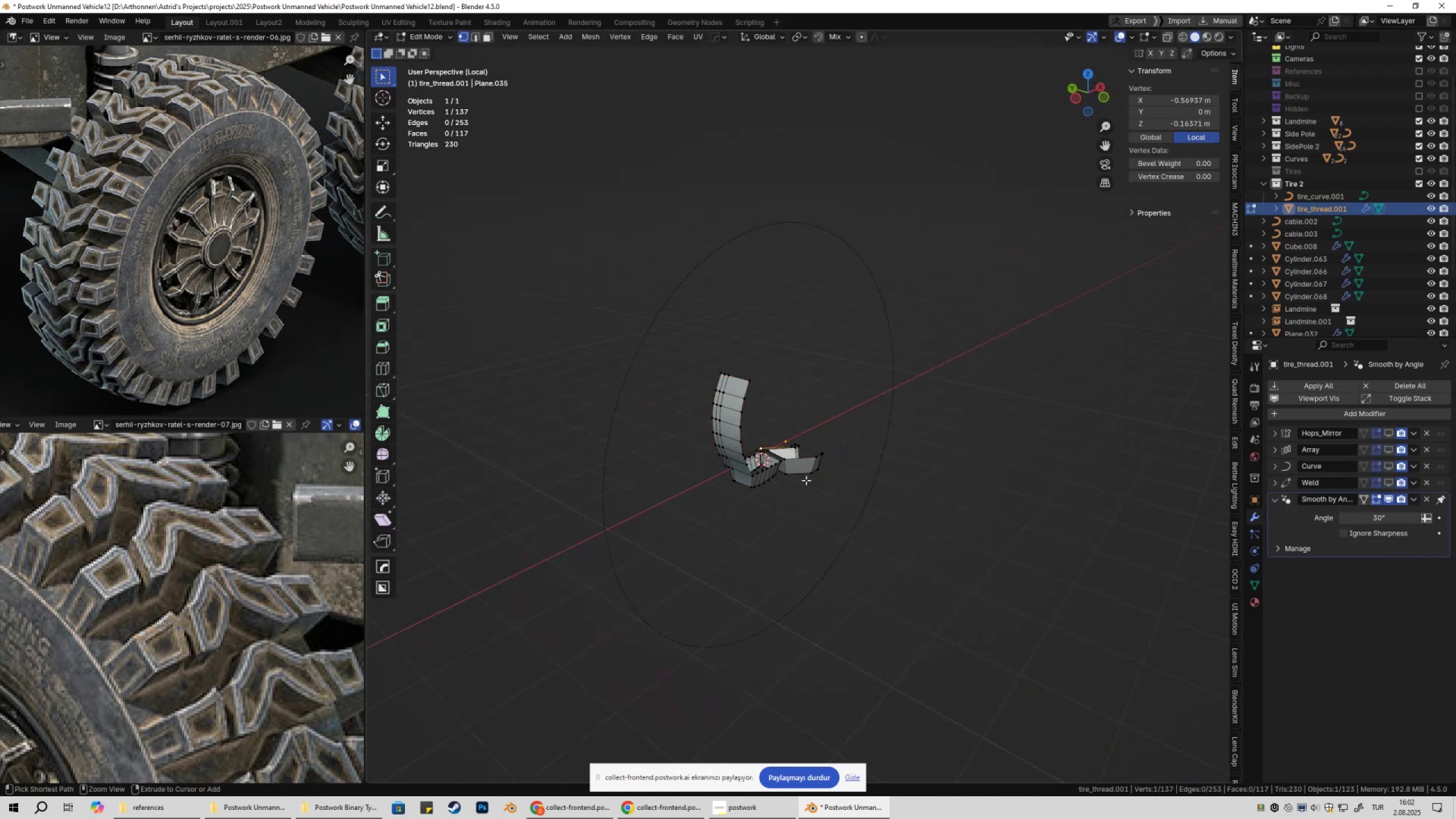 
key(Control+Z)
 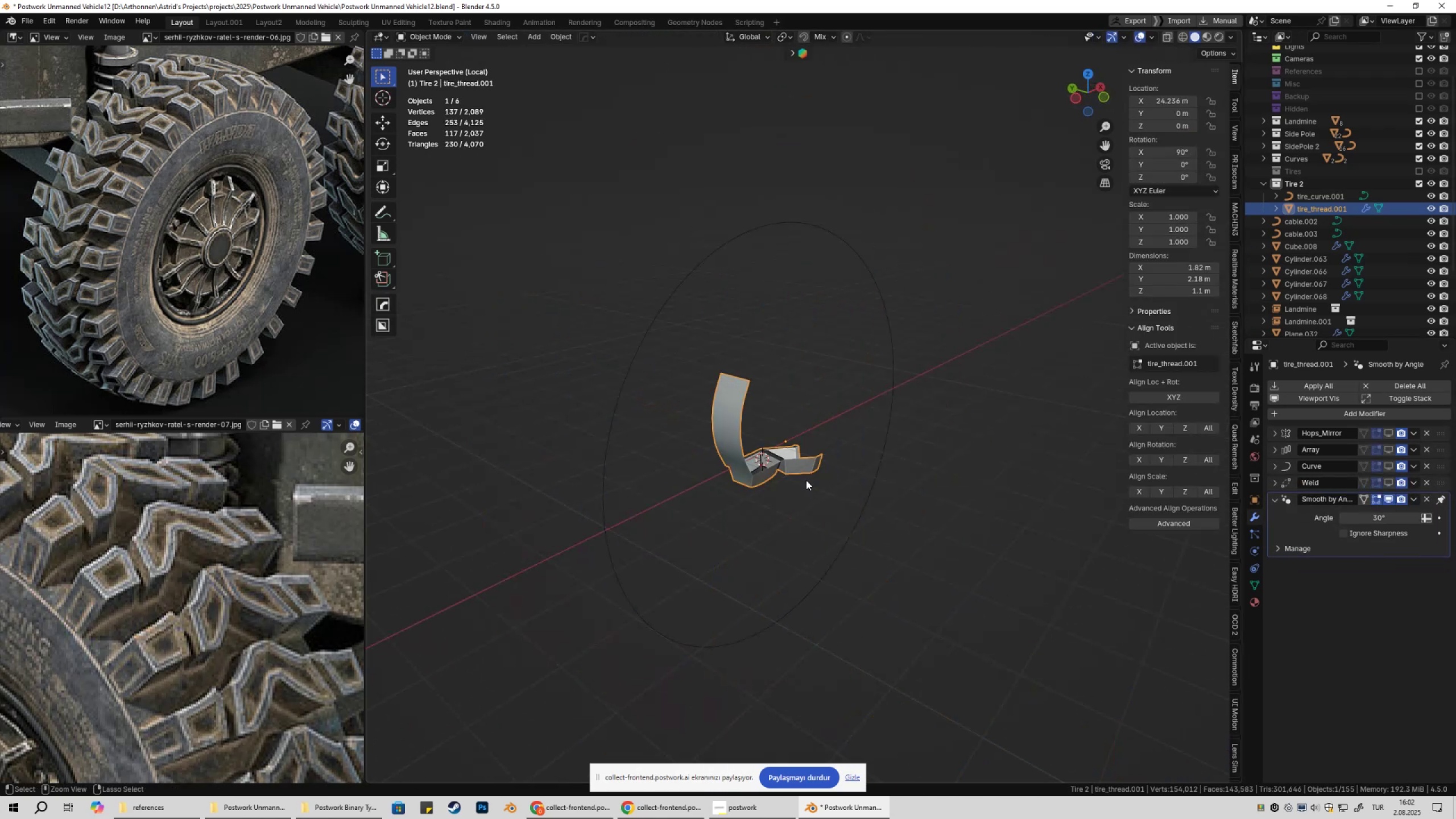 
key(Control+Z)
 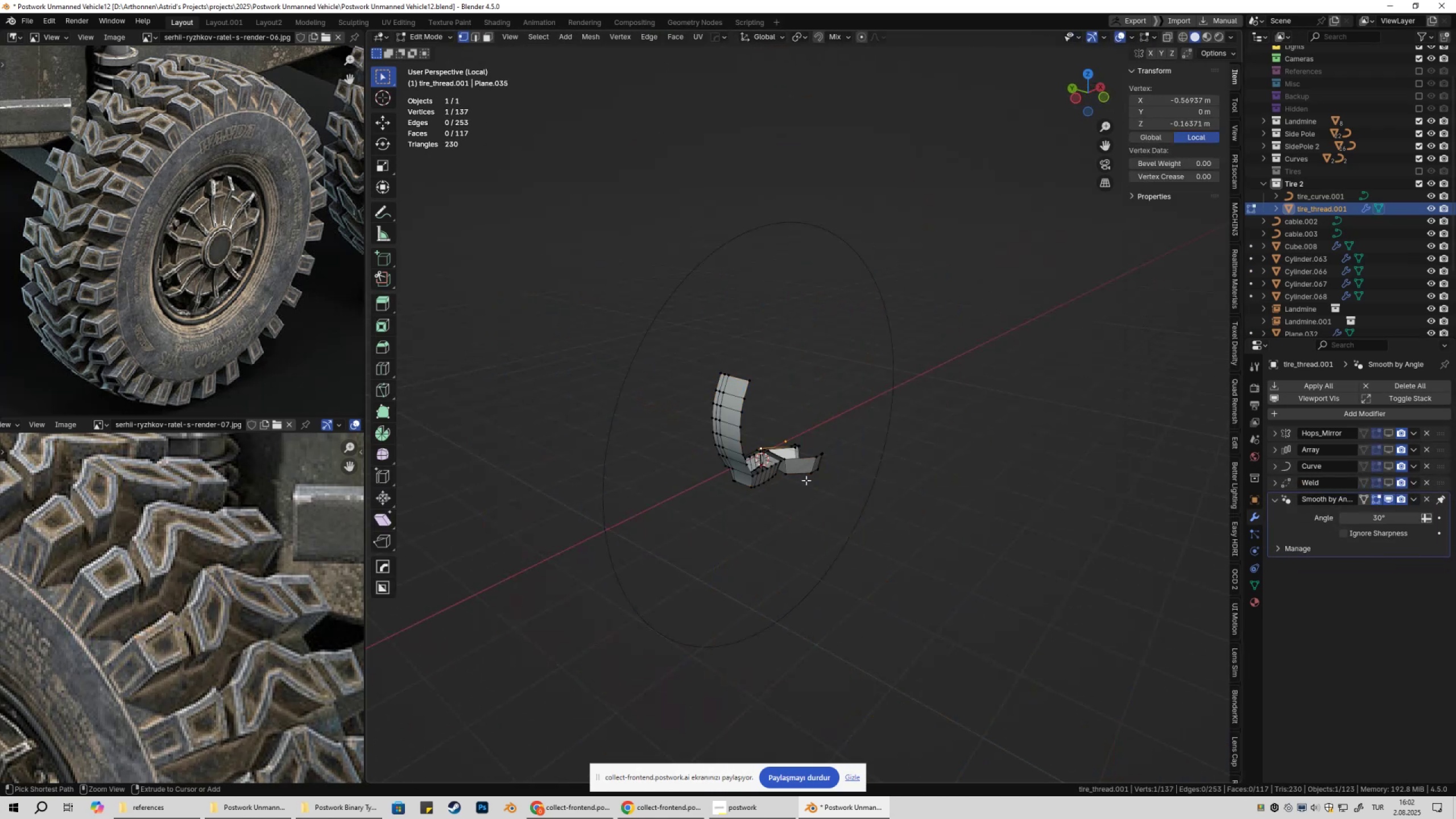 
key(Control+Z)
 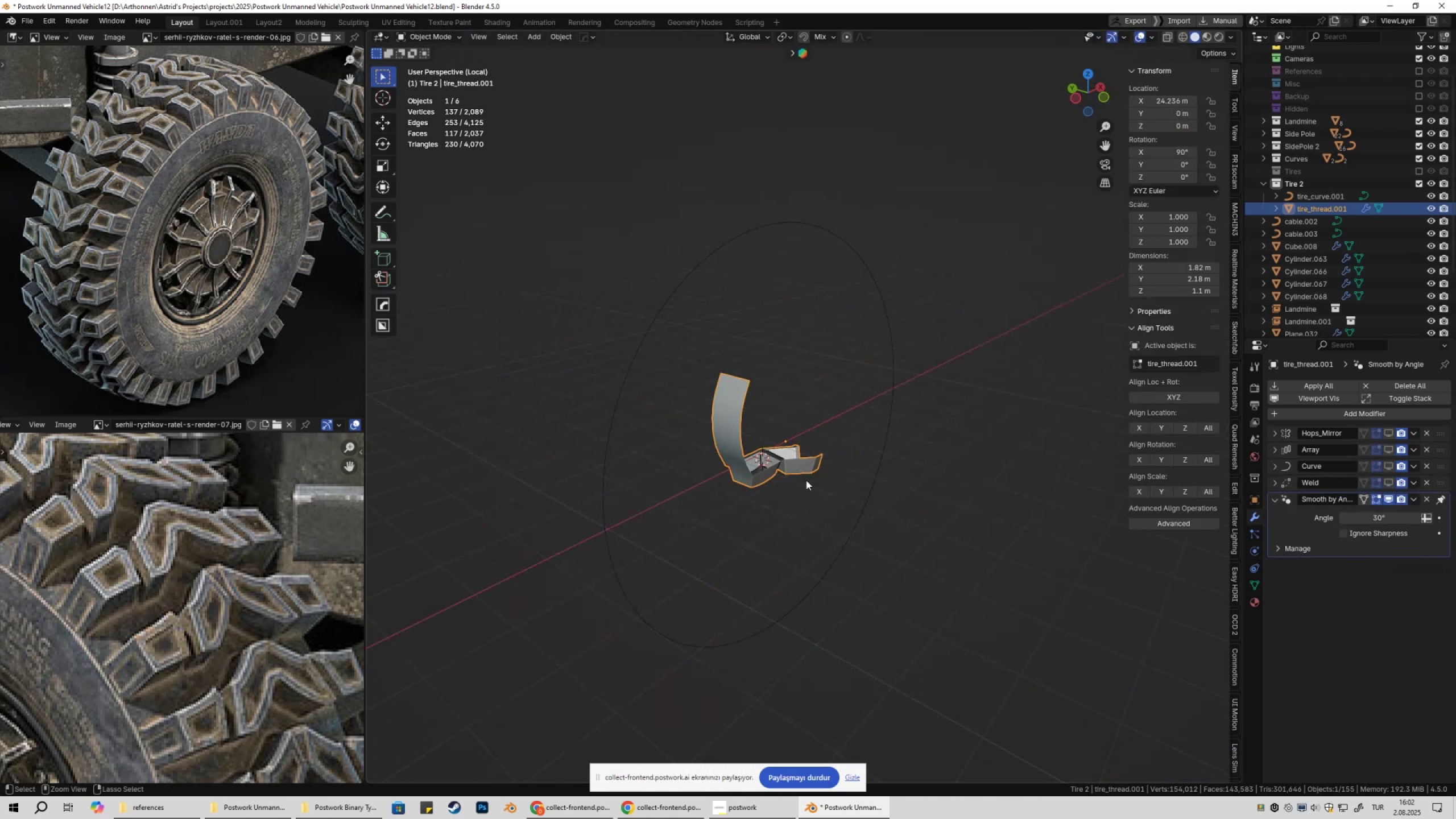 
key(Control+Z)
 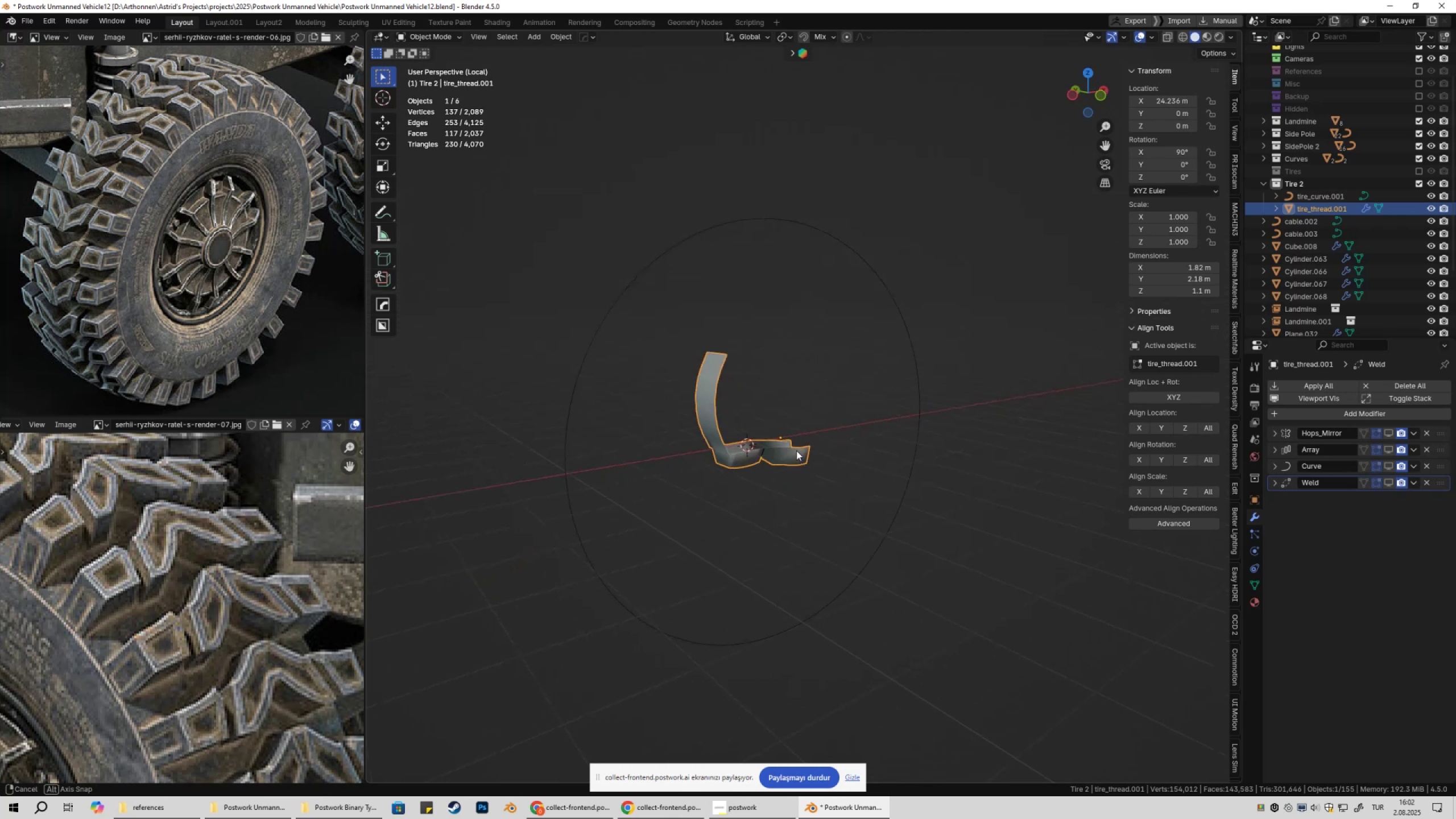 
scroll: coordinate [815, 457], scroll_direction: up, amount: 2.0
 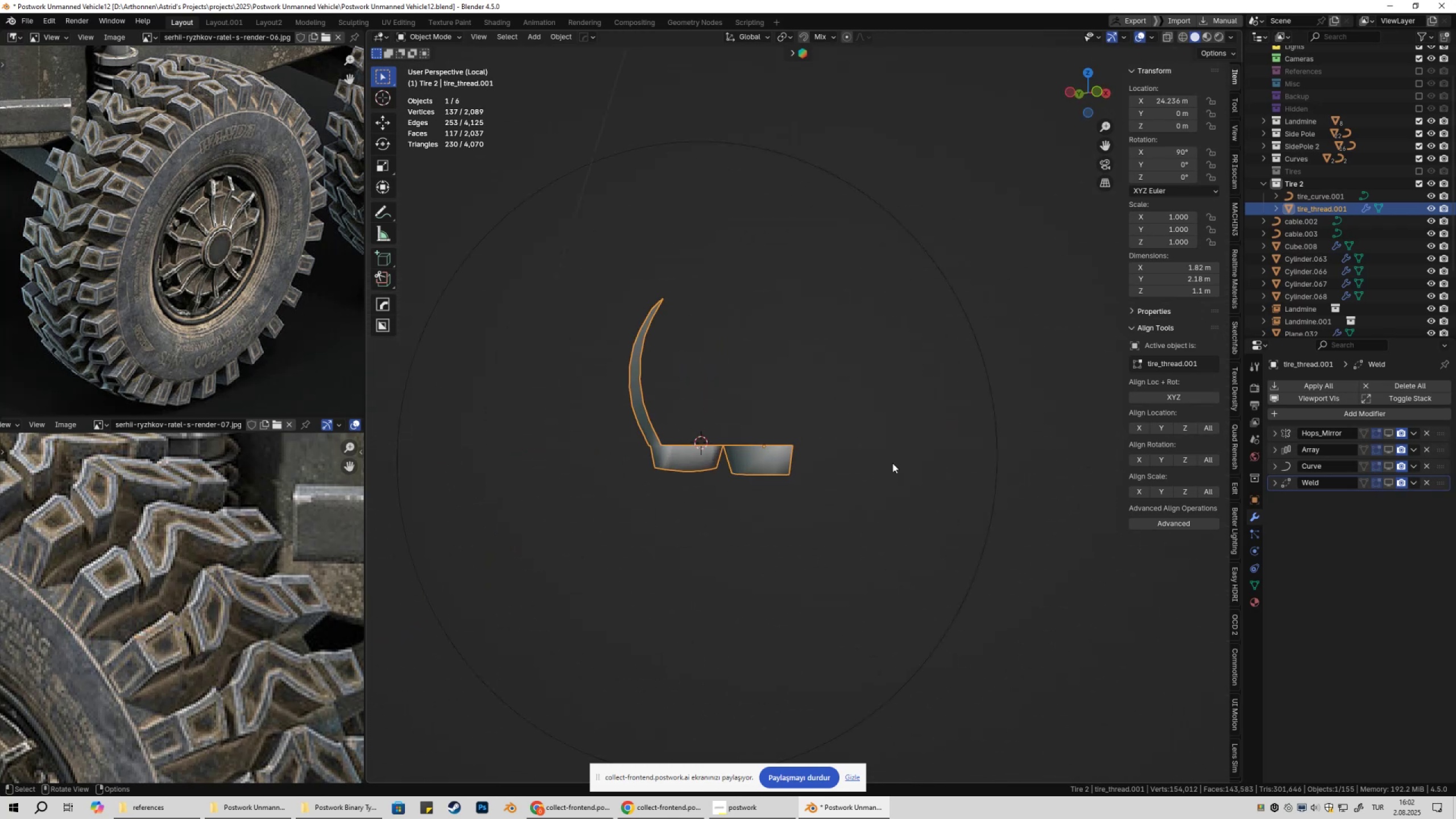 
right_click([892, 464])
 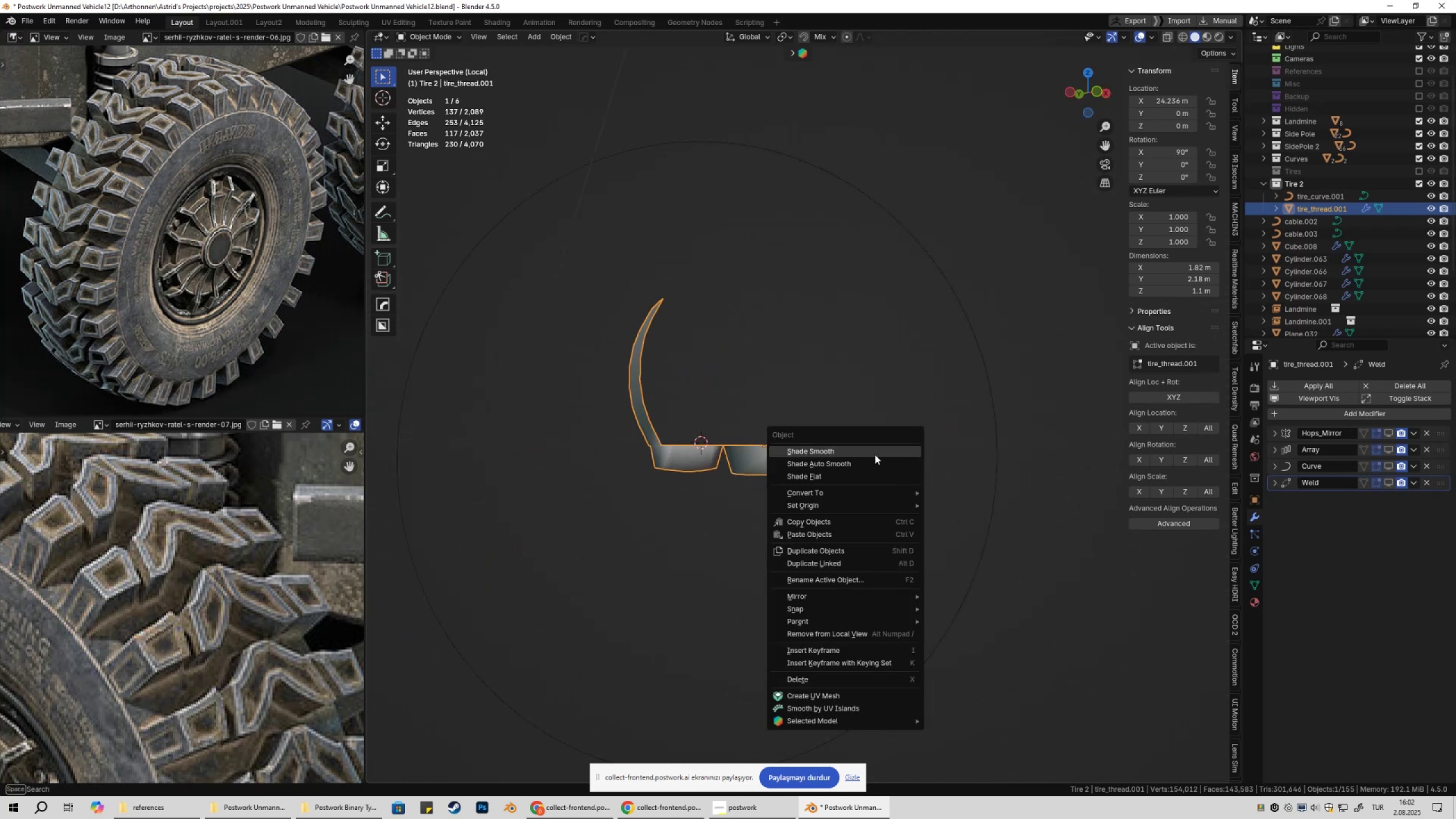 
left_click([874, 454])
 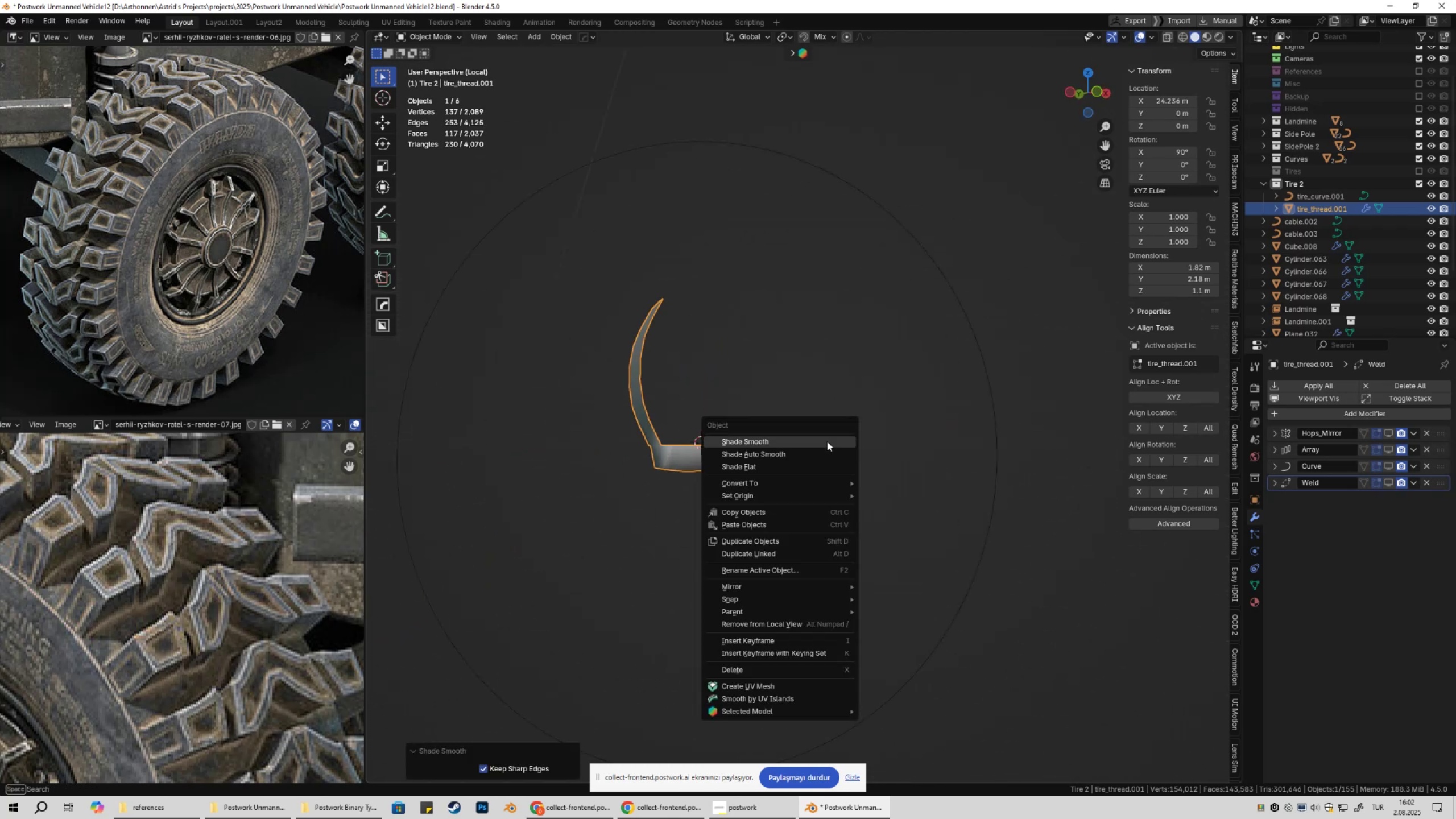 
right_click([827, 441])
 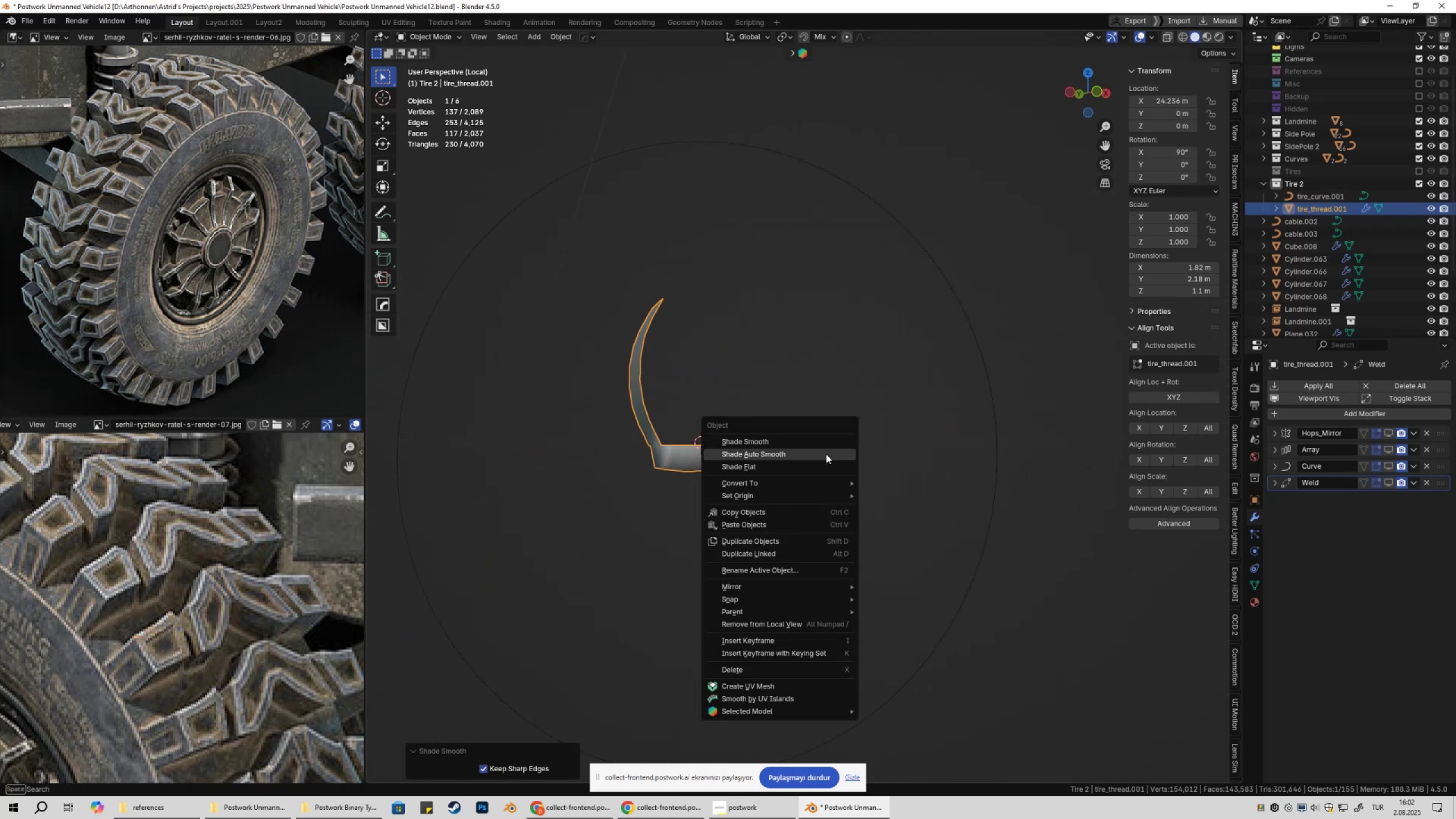 
left_click([826, 454])
 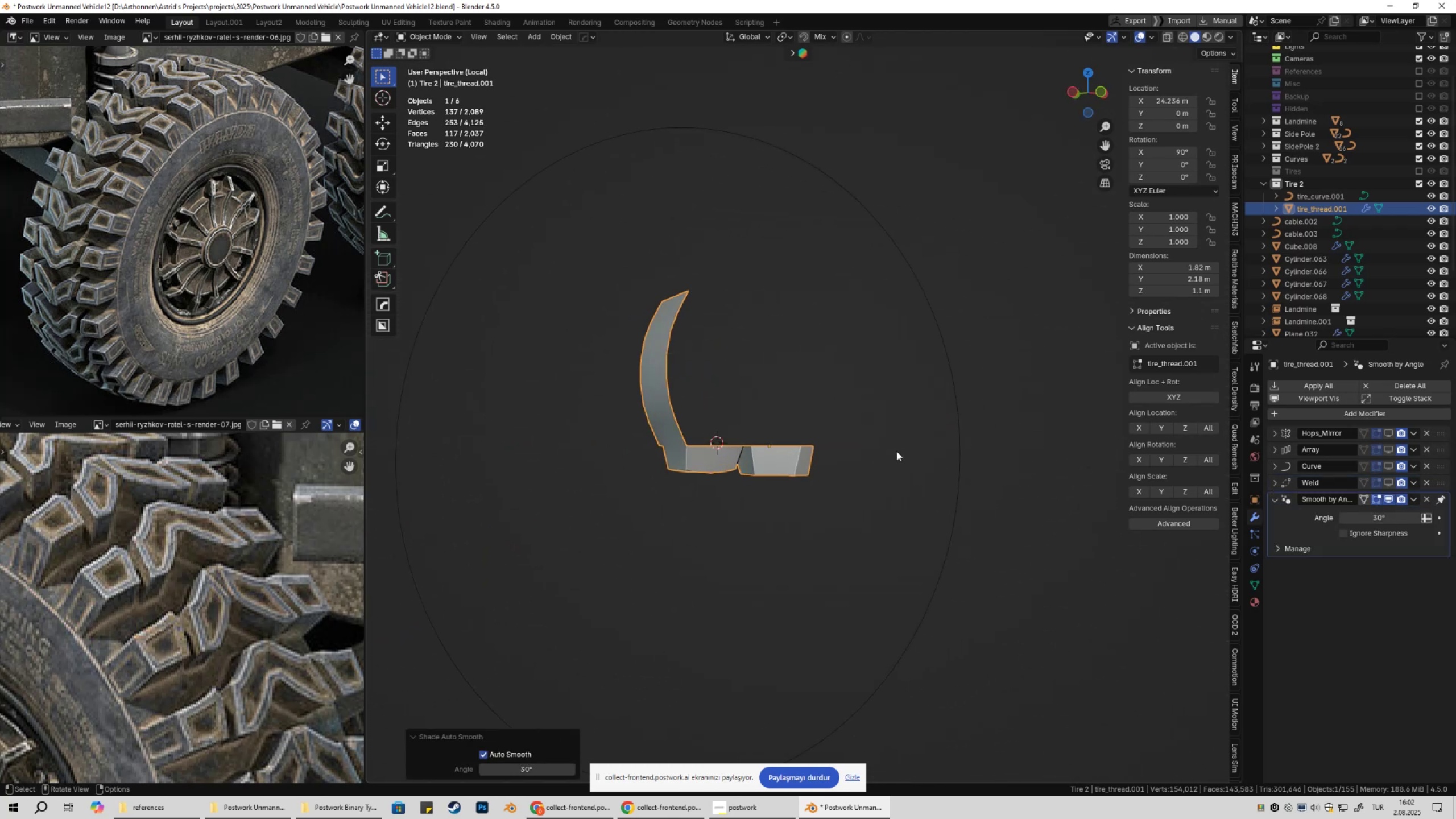 
key(NumpadDivide)
 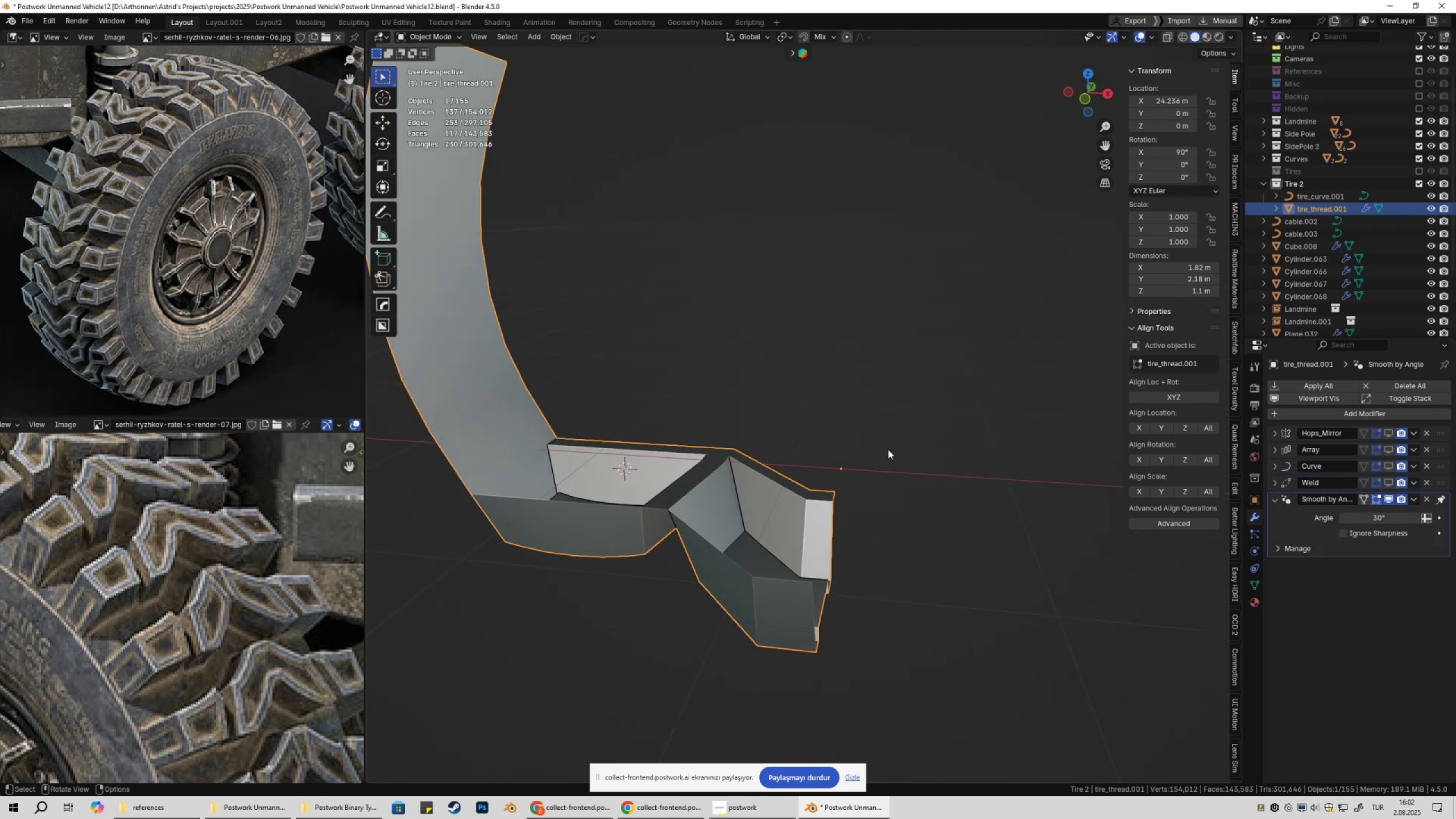 
key(NumpadDivide)
 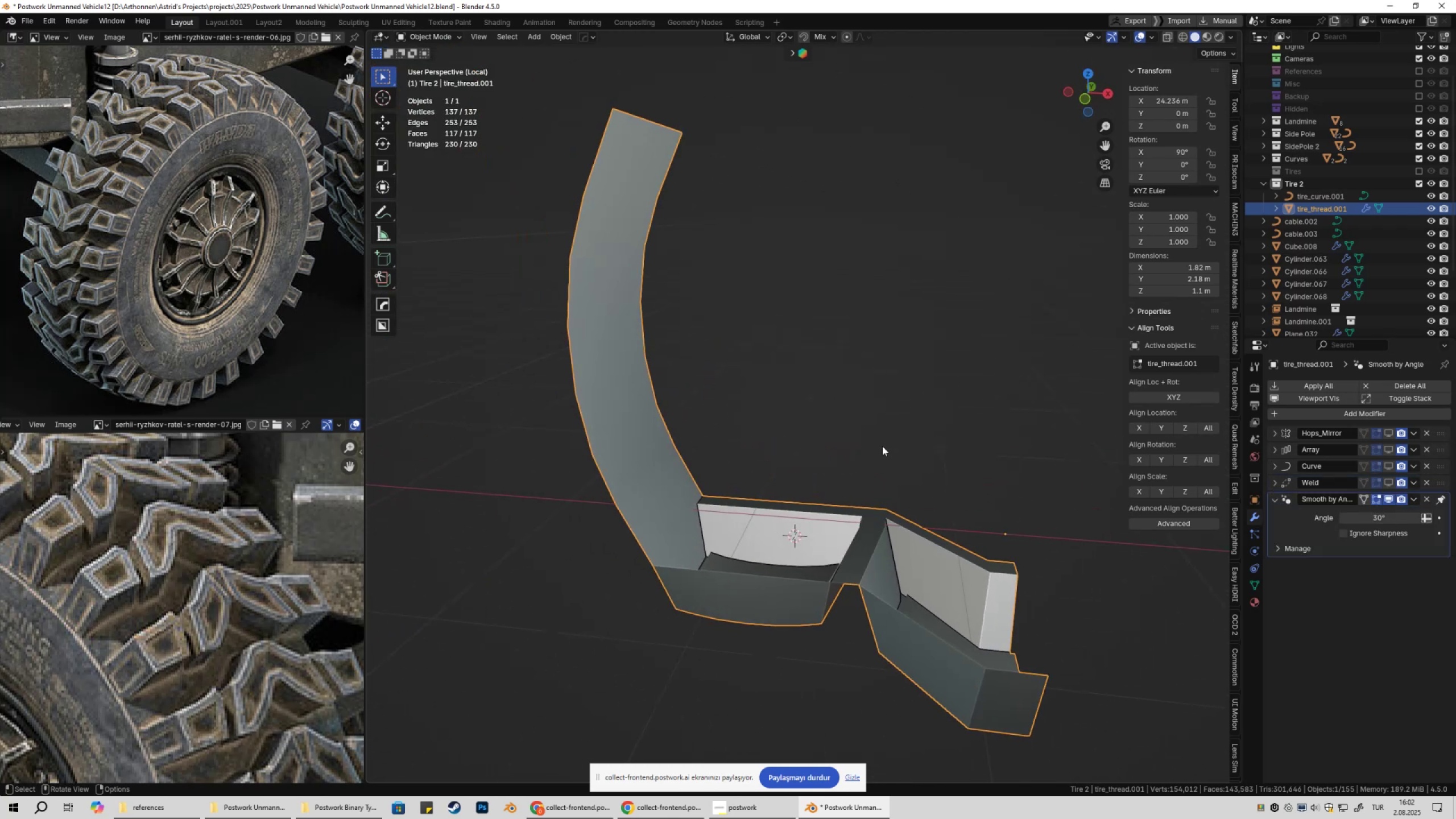 
scroll: coordinate [1315, 478], scroll_direction: down, amount: 3.0
 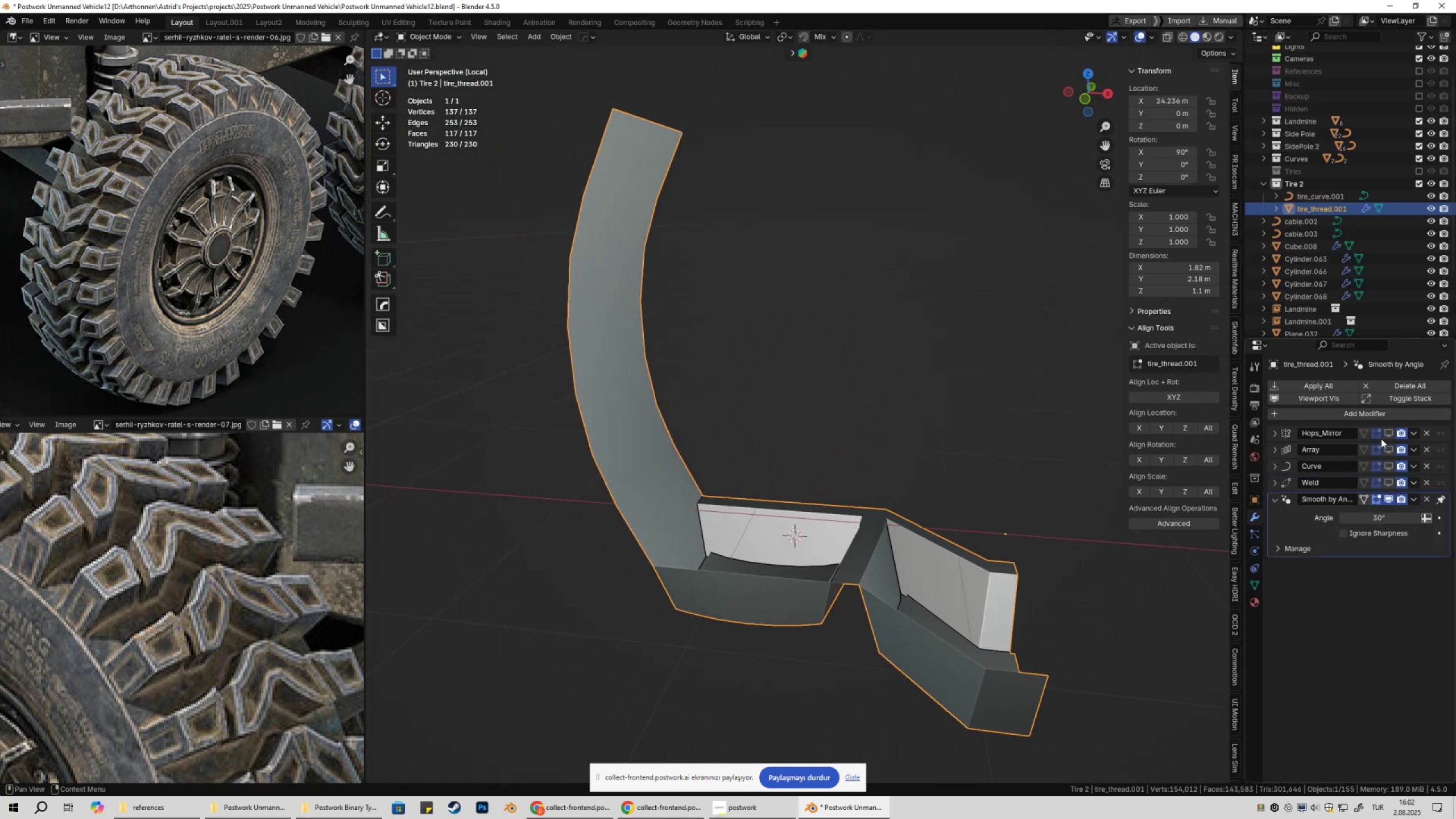 
left_click_drag(start_coordinate=[1387, 435], to_coordinate=[1387, 489])
 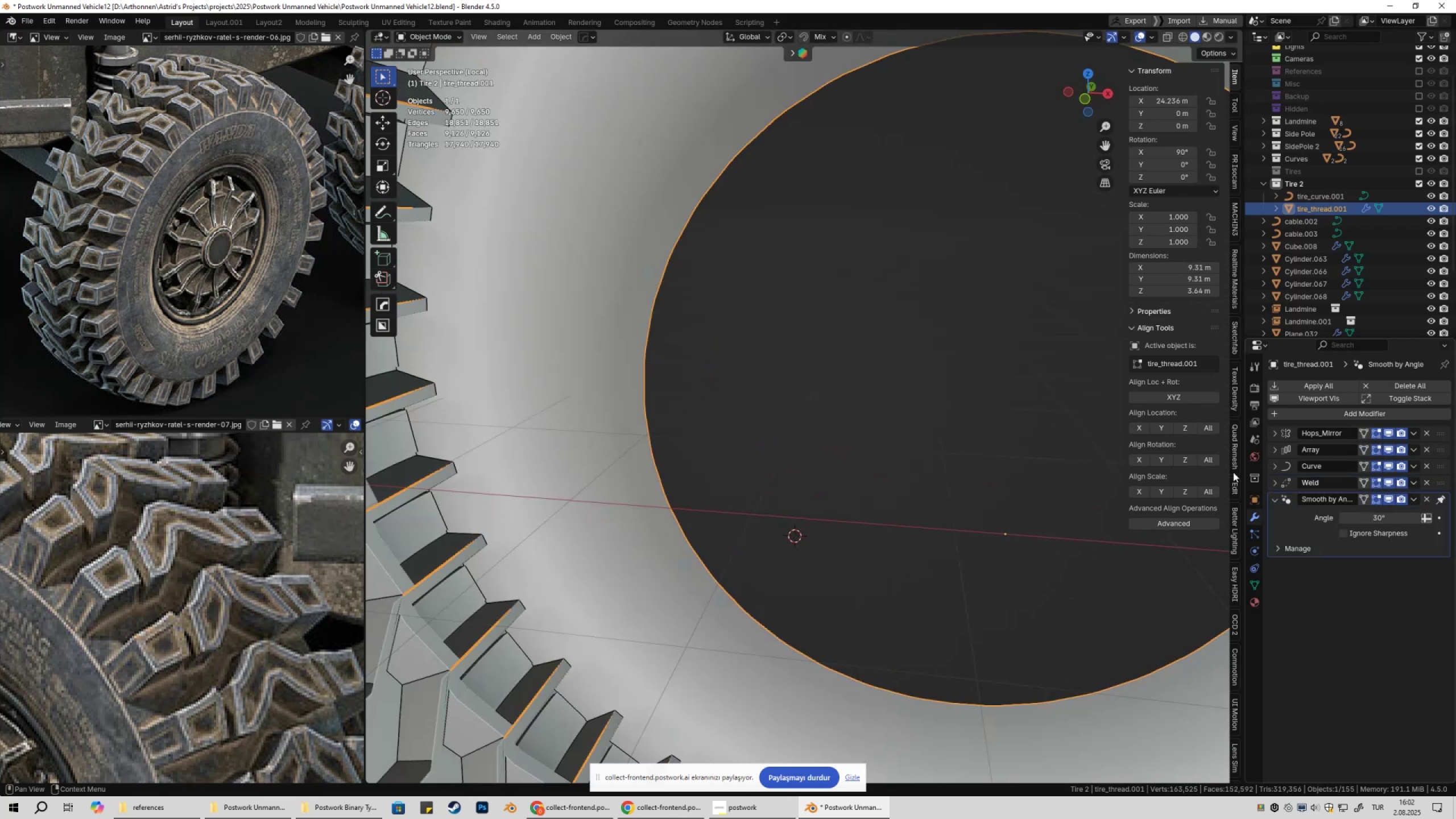 
scroll: coordinate [890, 457], scroll_direction: down, amount: 9.0
 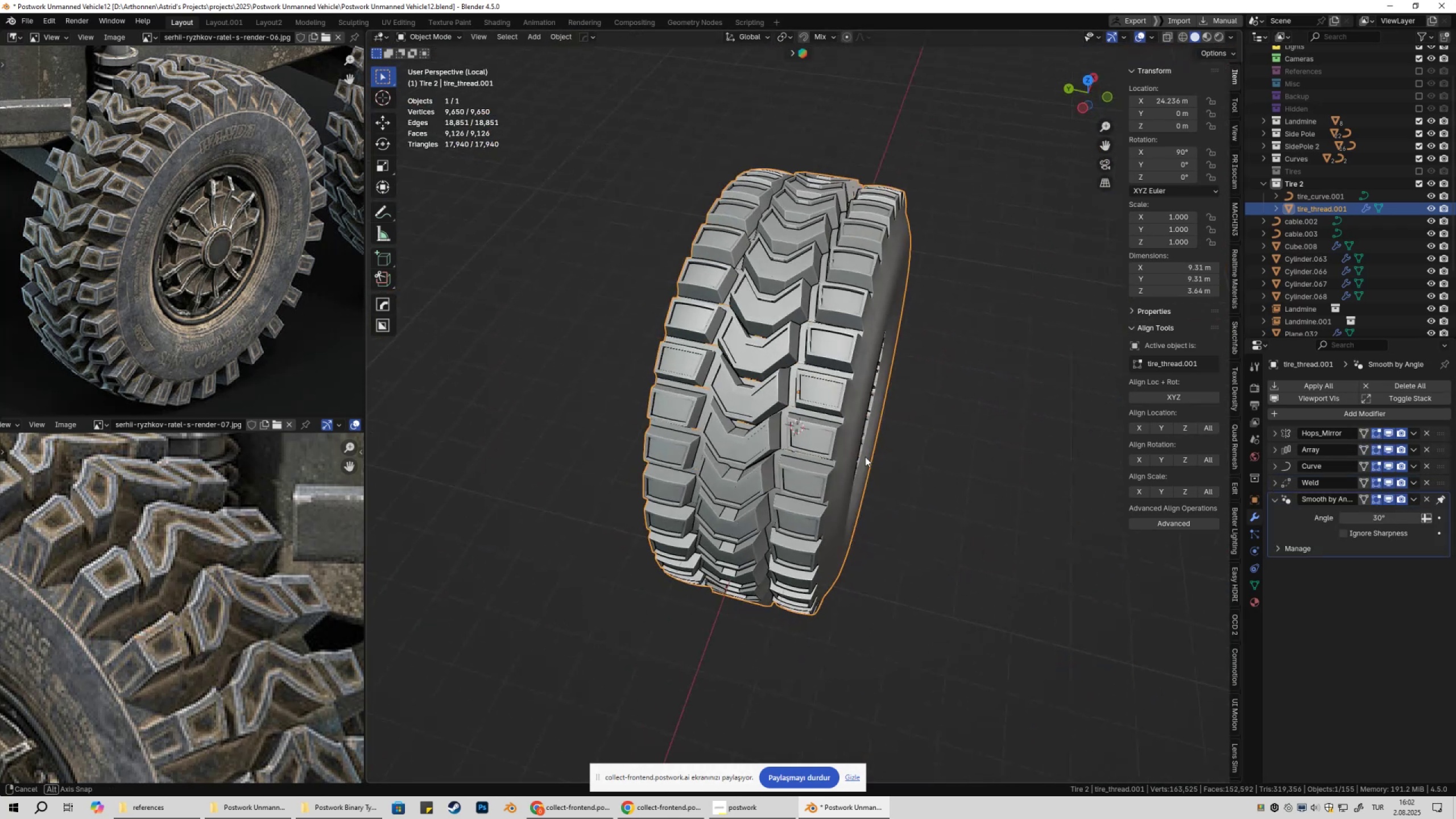 
key(Shift+ShiftLeft)
 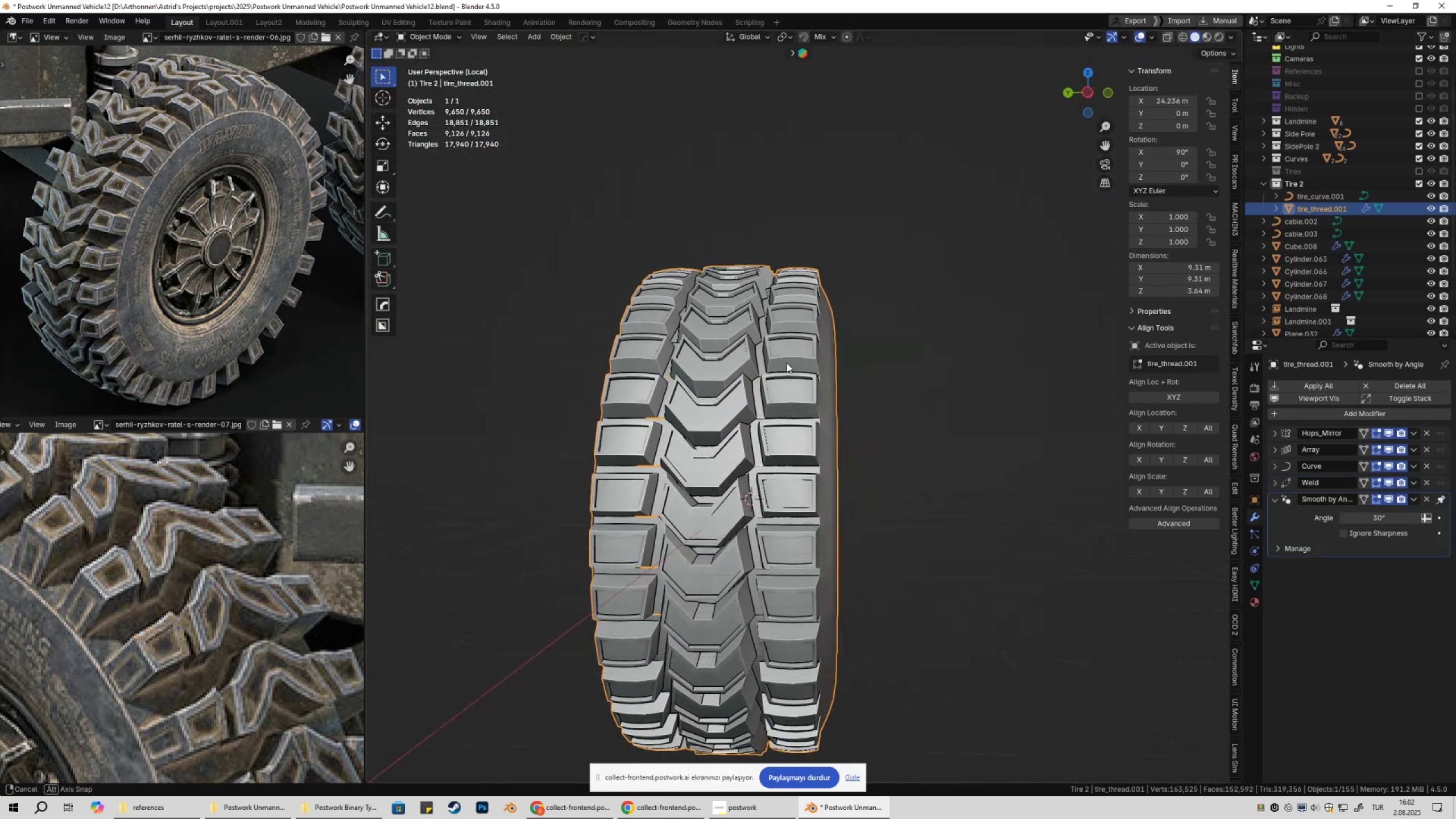 
key(Tab)
 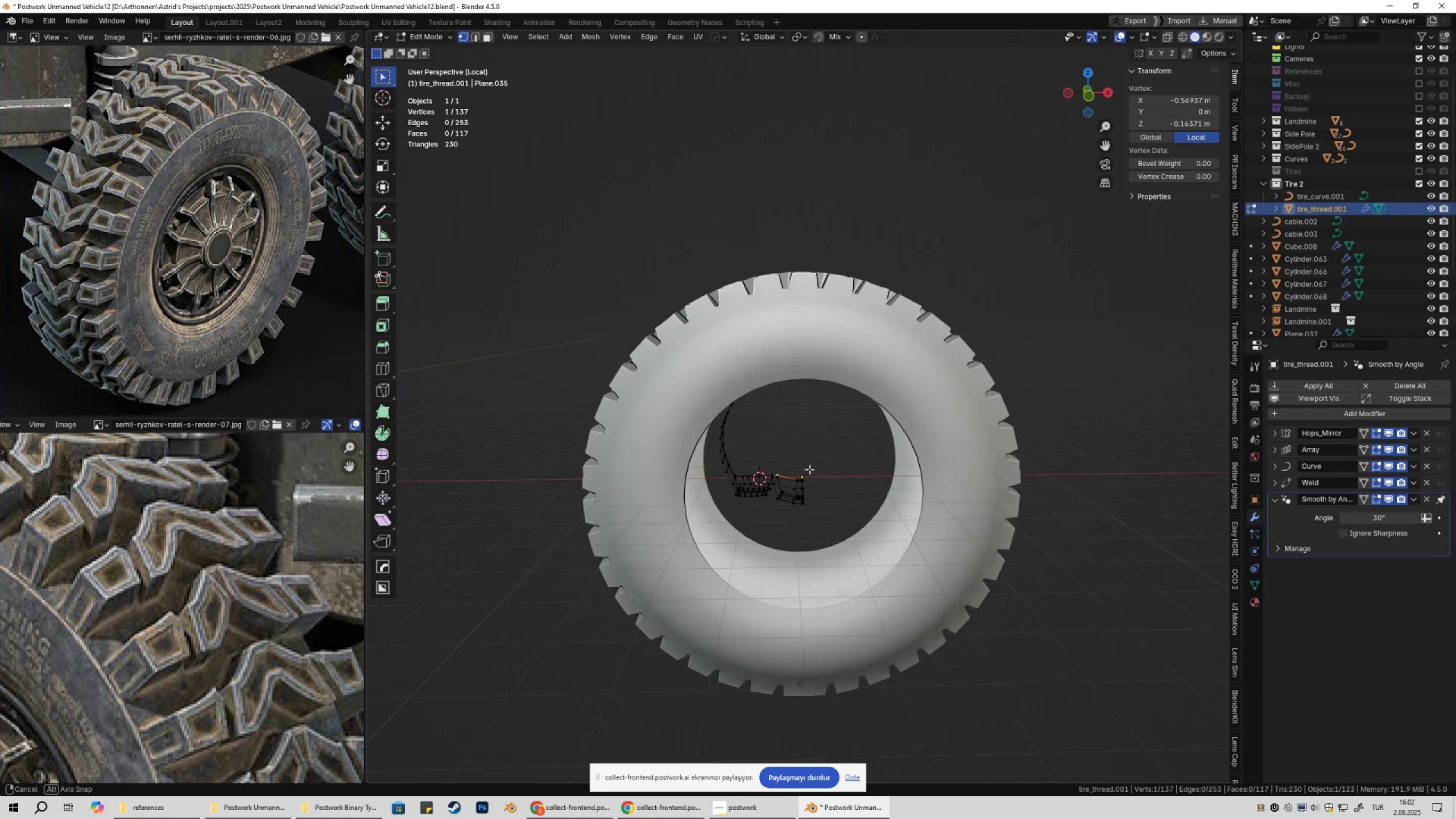 
scroll: coordinate [814, 482], scroll_direction: up, amount: 4.0
 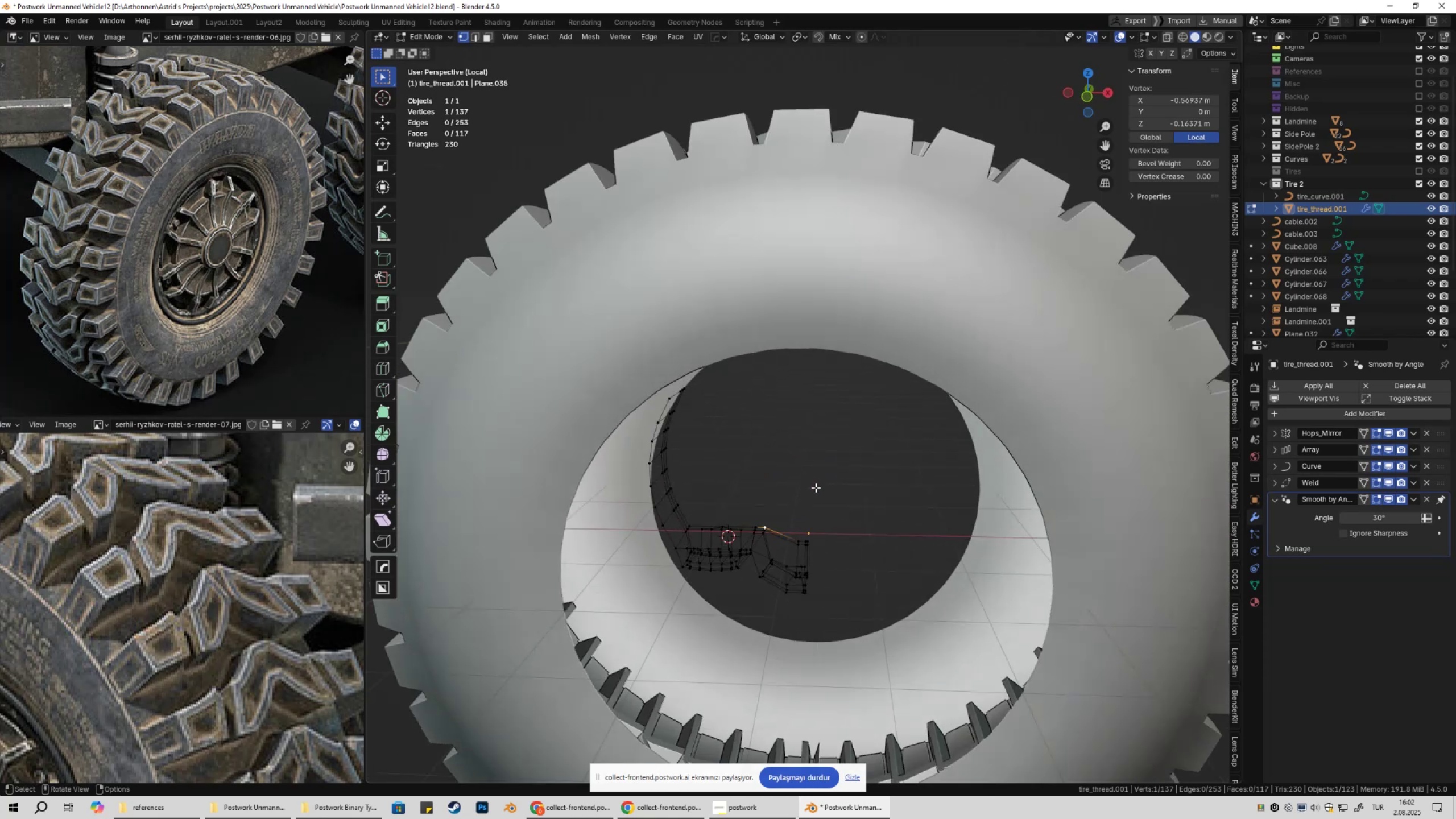 
key(Shift+ShiftLeft)
 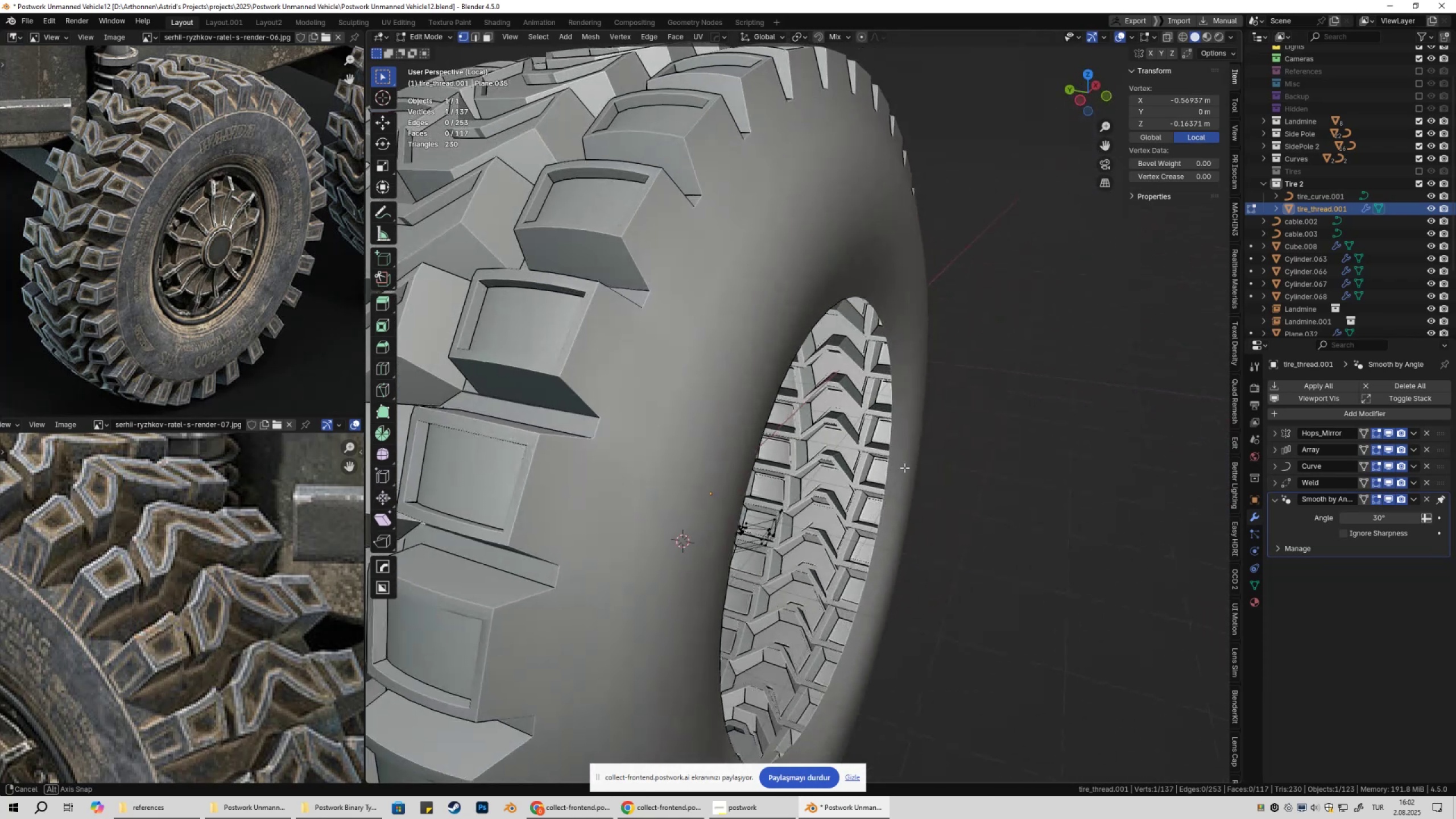 
key(Shift+ShiftLeft)
 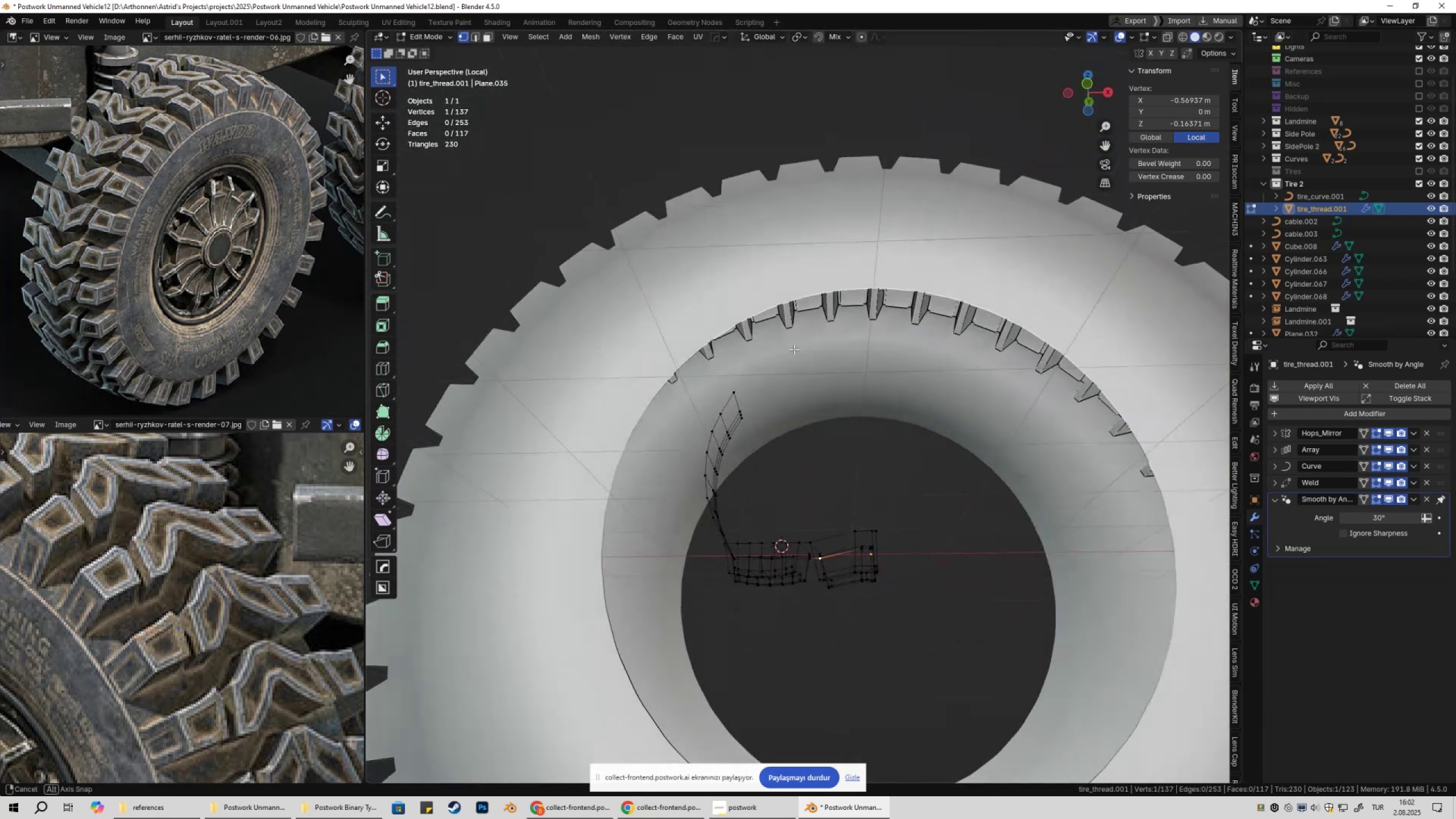 
key(Tab)
 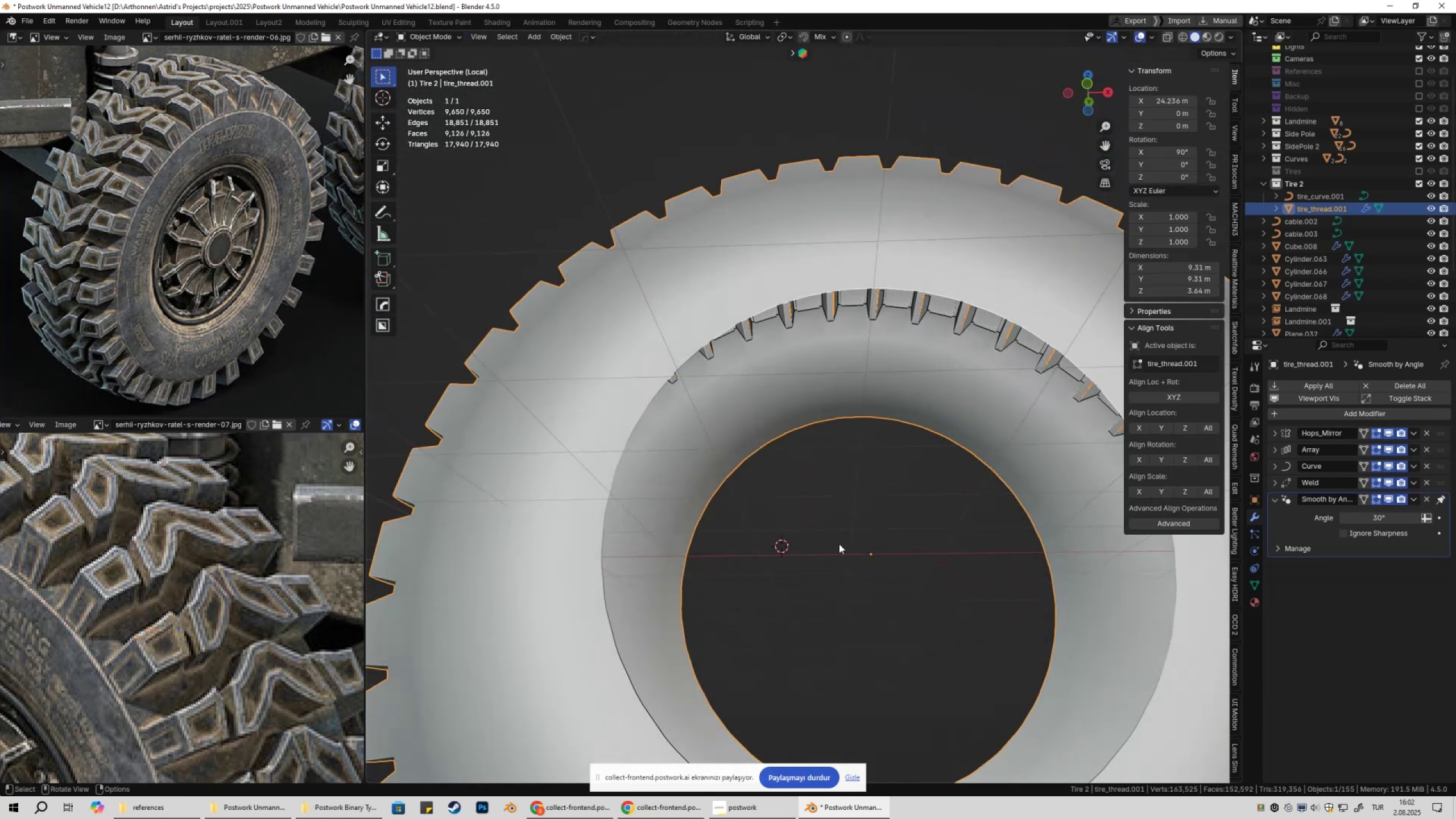 
key(Shift+ShiftLeft)
 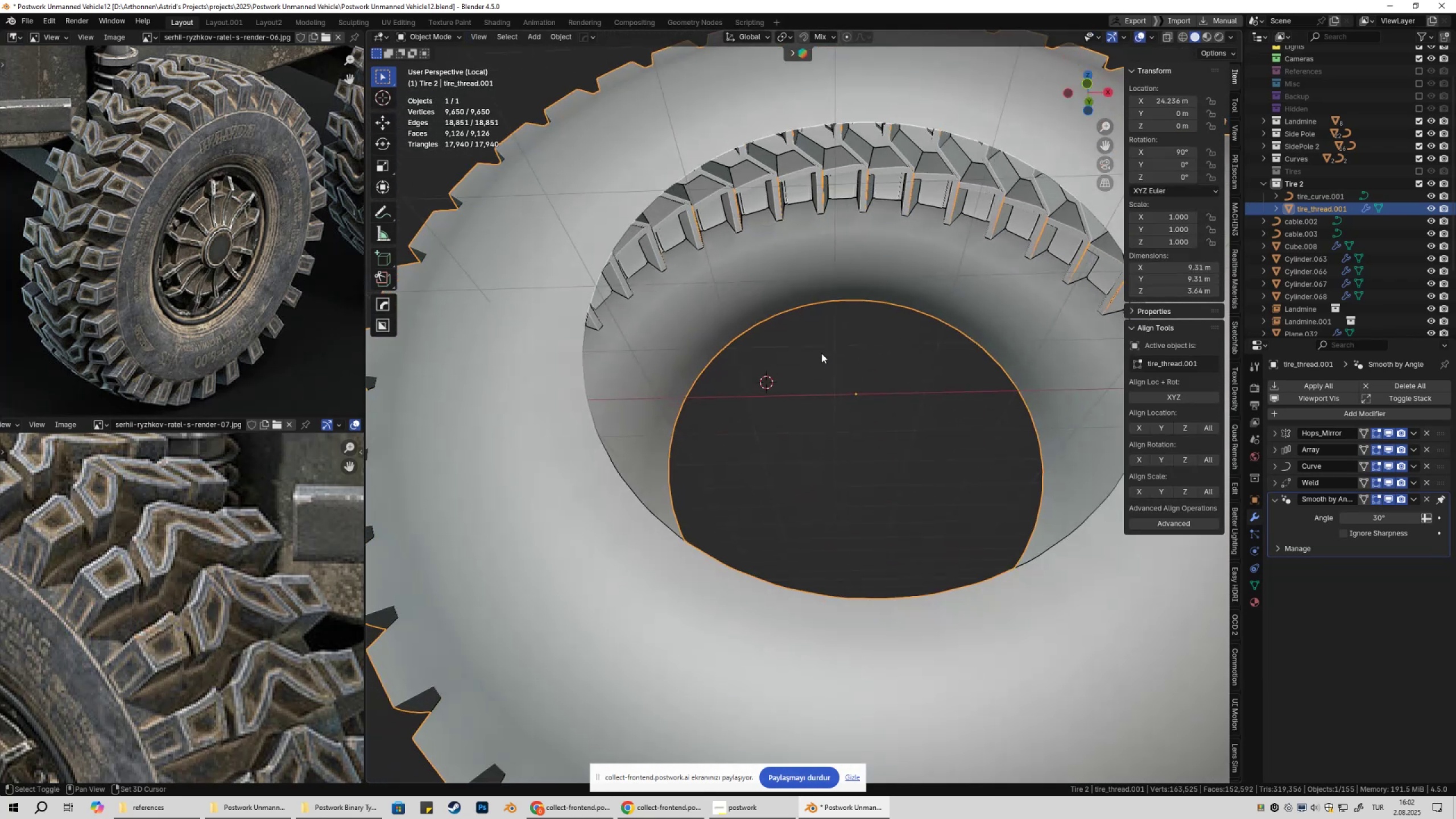 
key(Tab)
 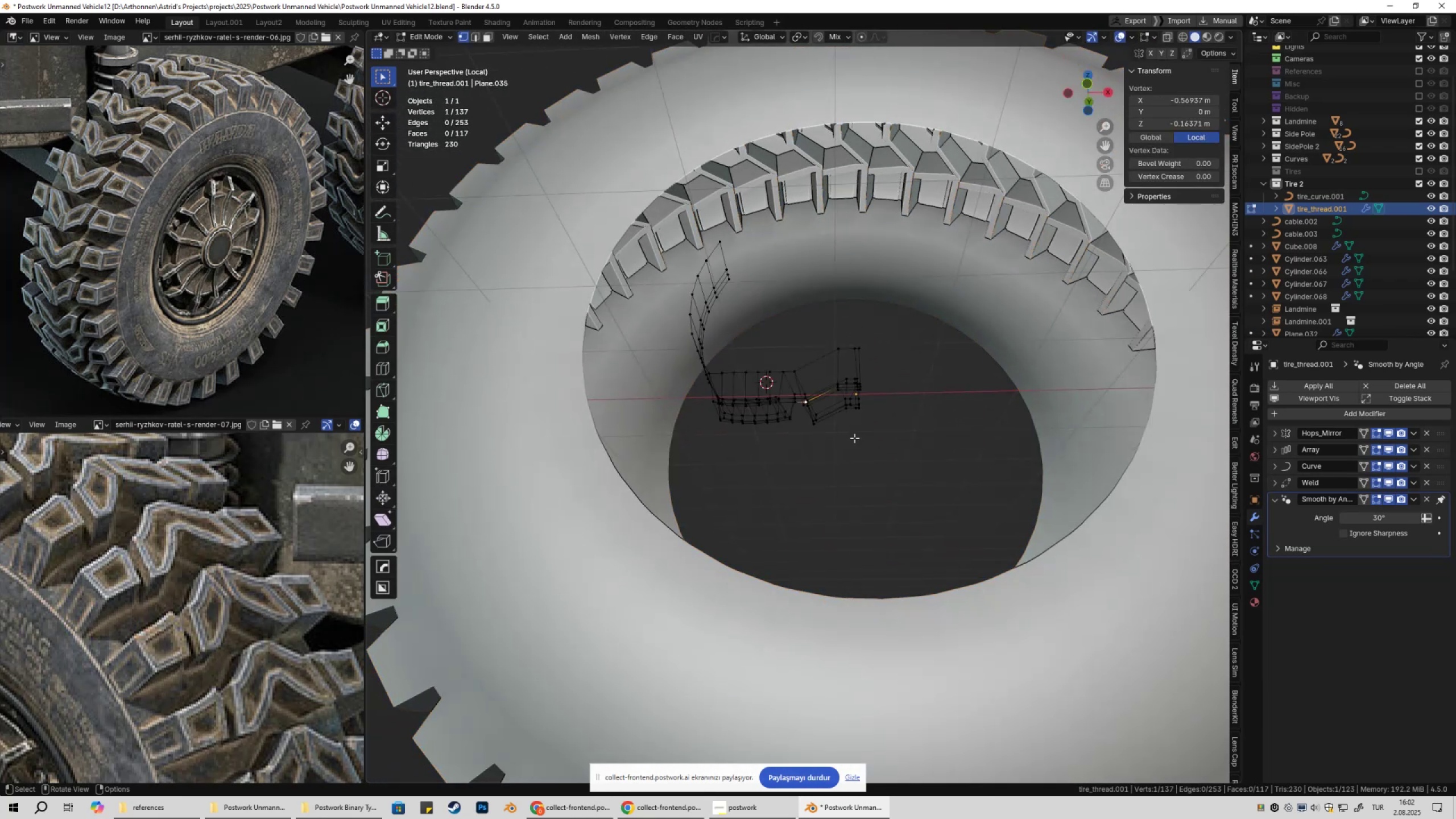 
scroll: coordinate [858, 450], scroll_direction: up, amount: 6.0
 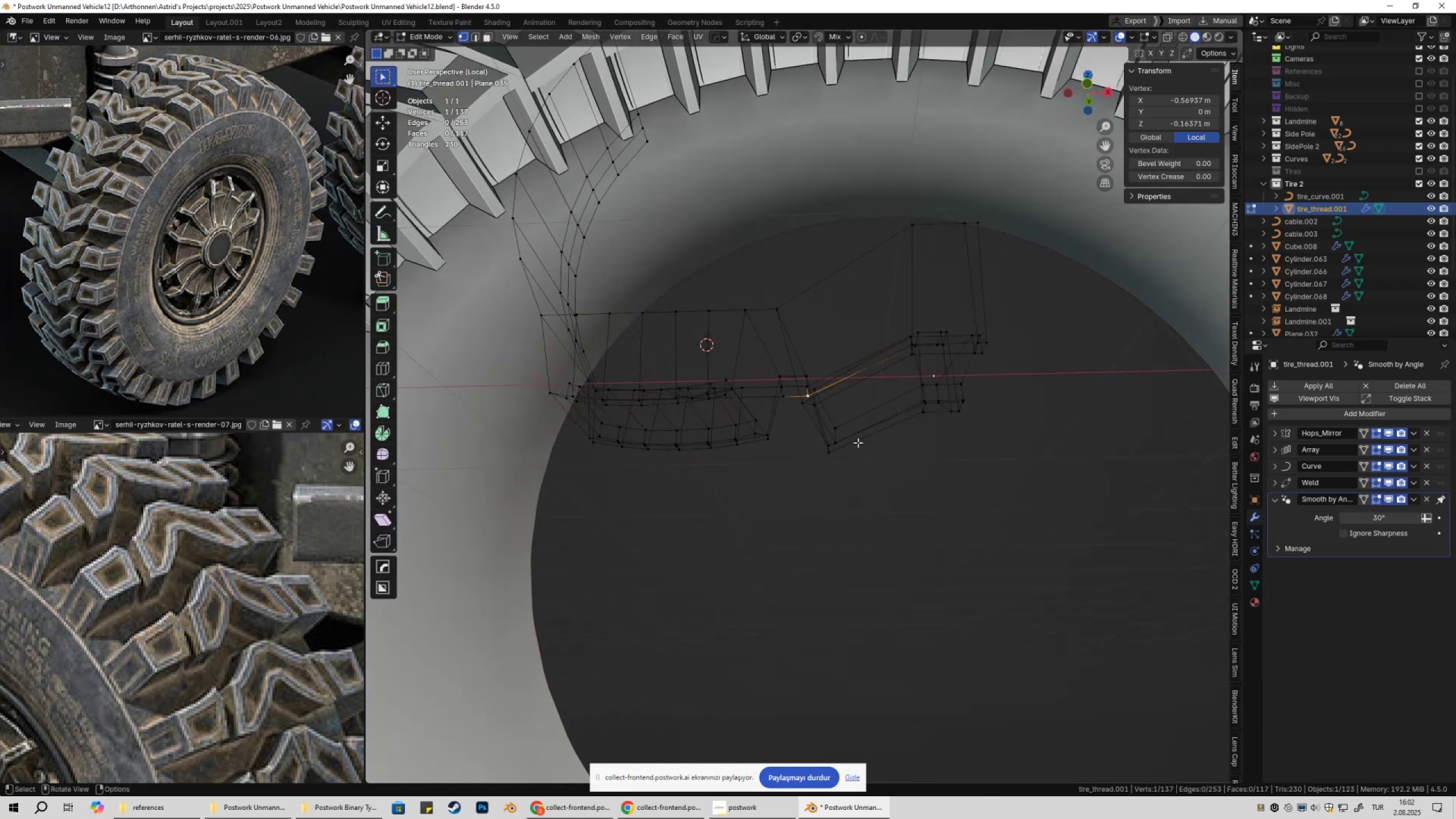 
hold_key(key=ShiftLeft, duration=0.3)
 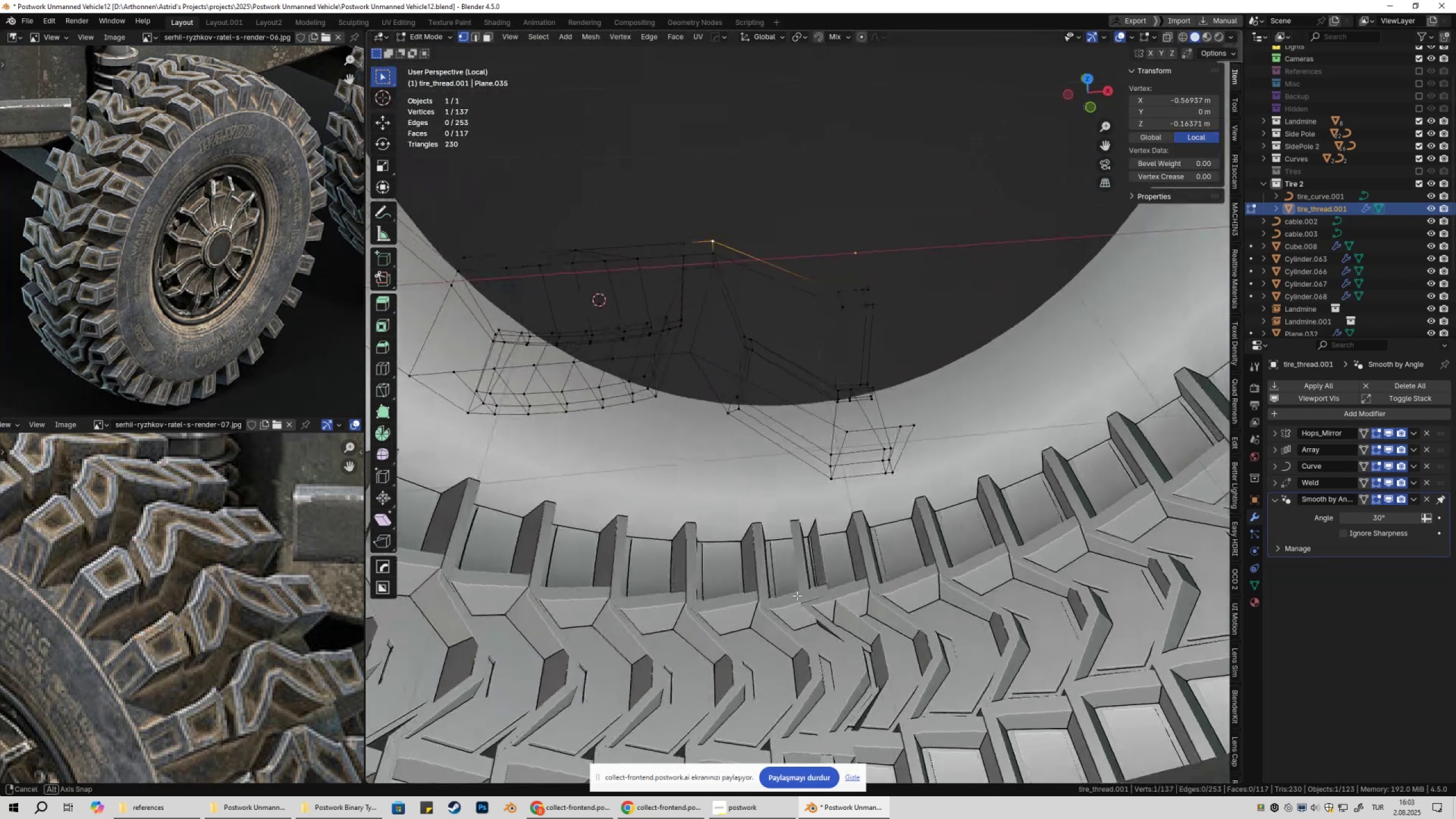 
hold_key(key=ShiftLeft, duration=0.35)
 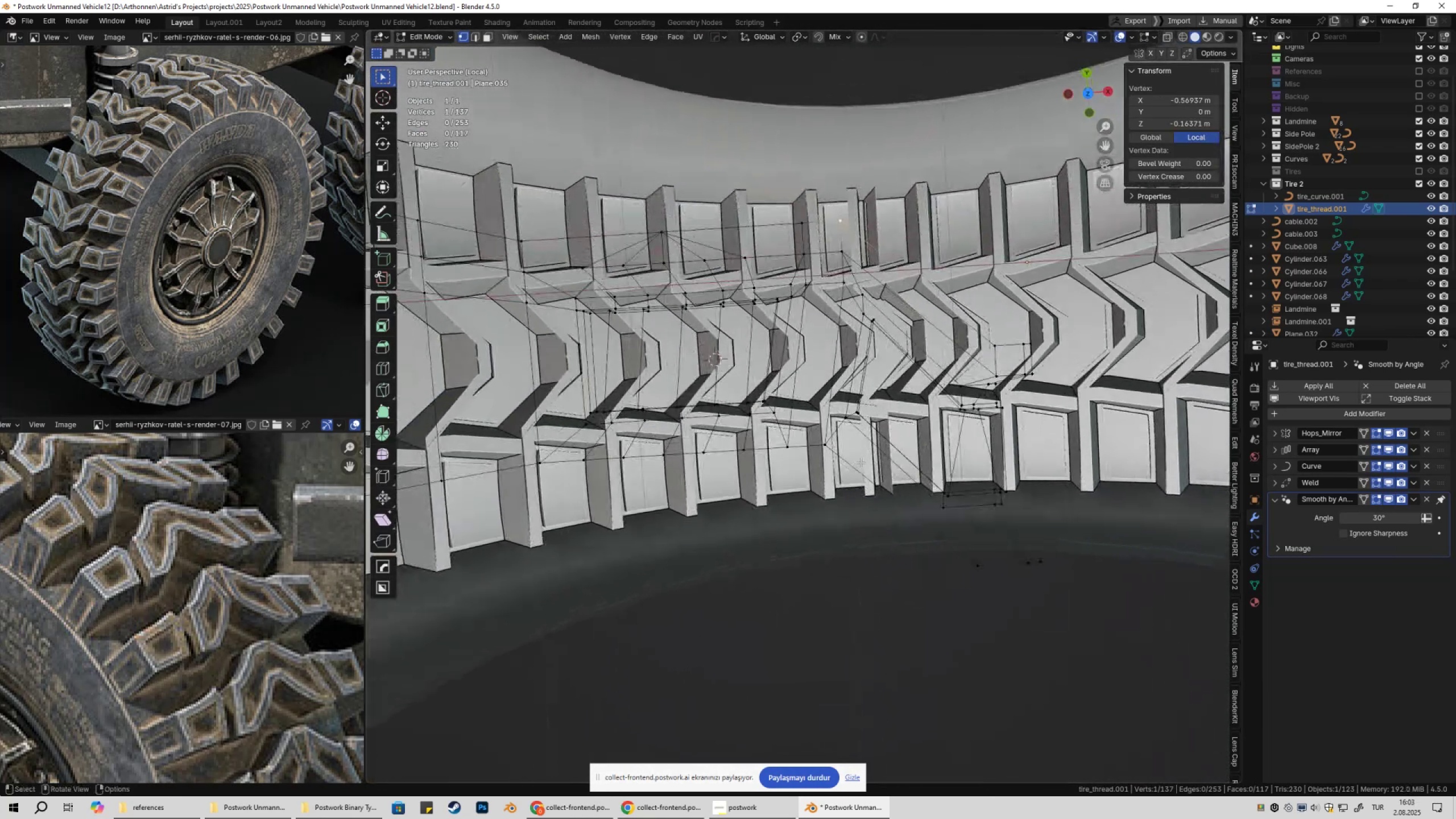 
scroll: coordinate [844, 477], scroll_direction: down, amount: 7.0
 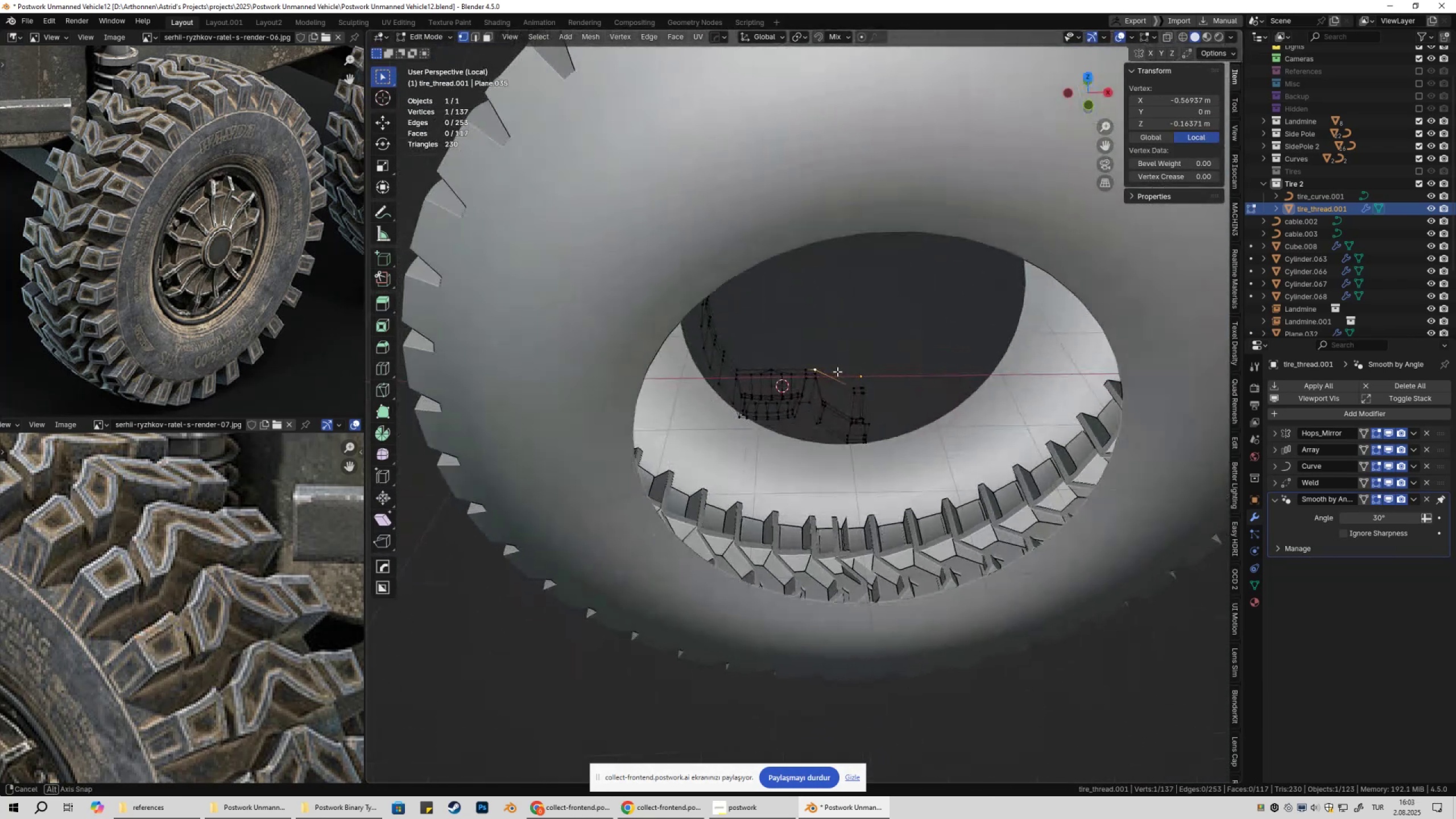 
scroll: coordinate [832, 374], scroll_direction: up, amount: 1.0
 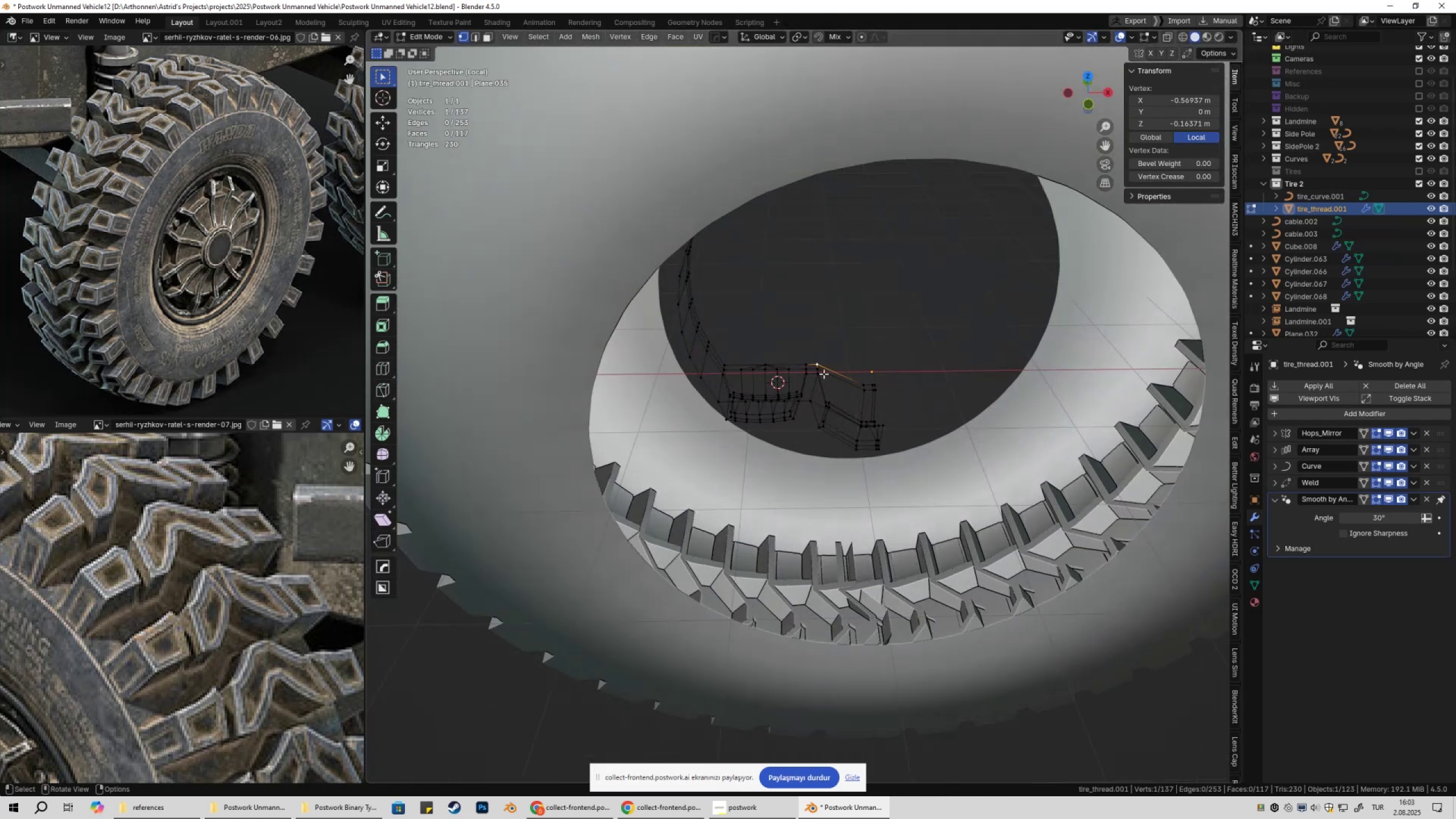 
key(Shift+ShiftLeft)
 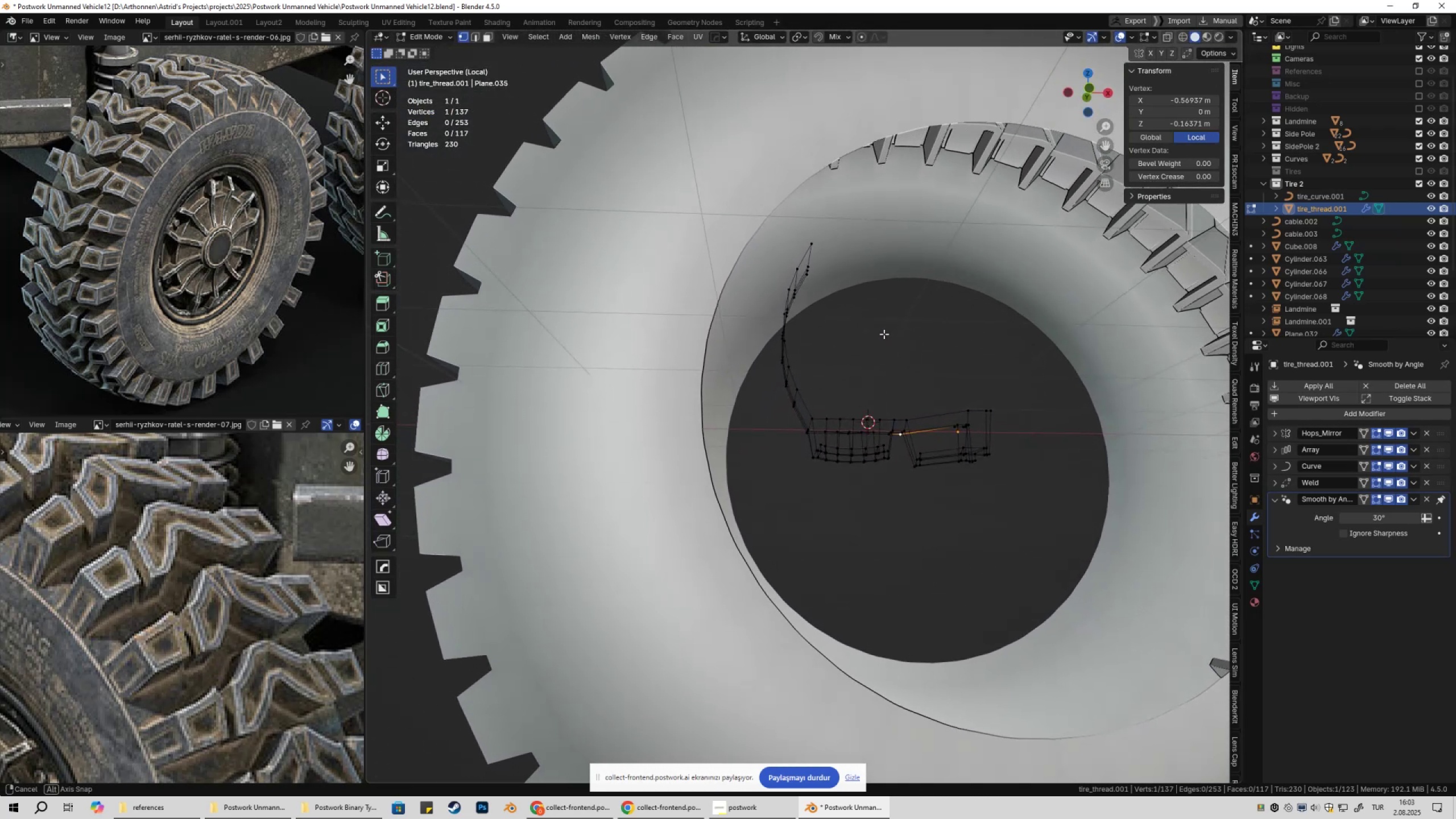 
wait(5.06)
 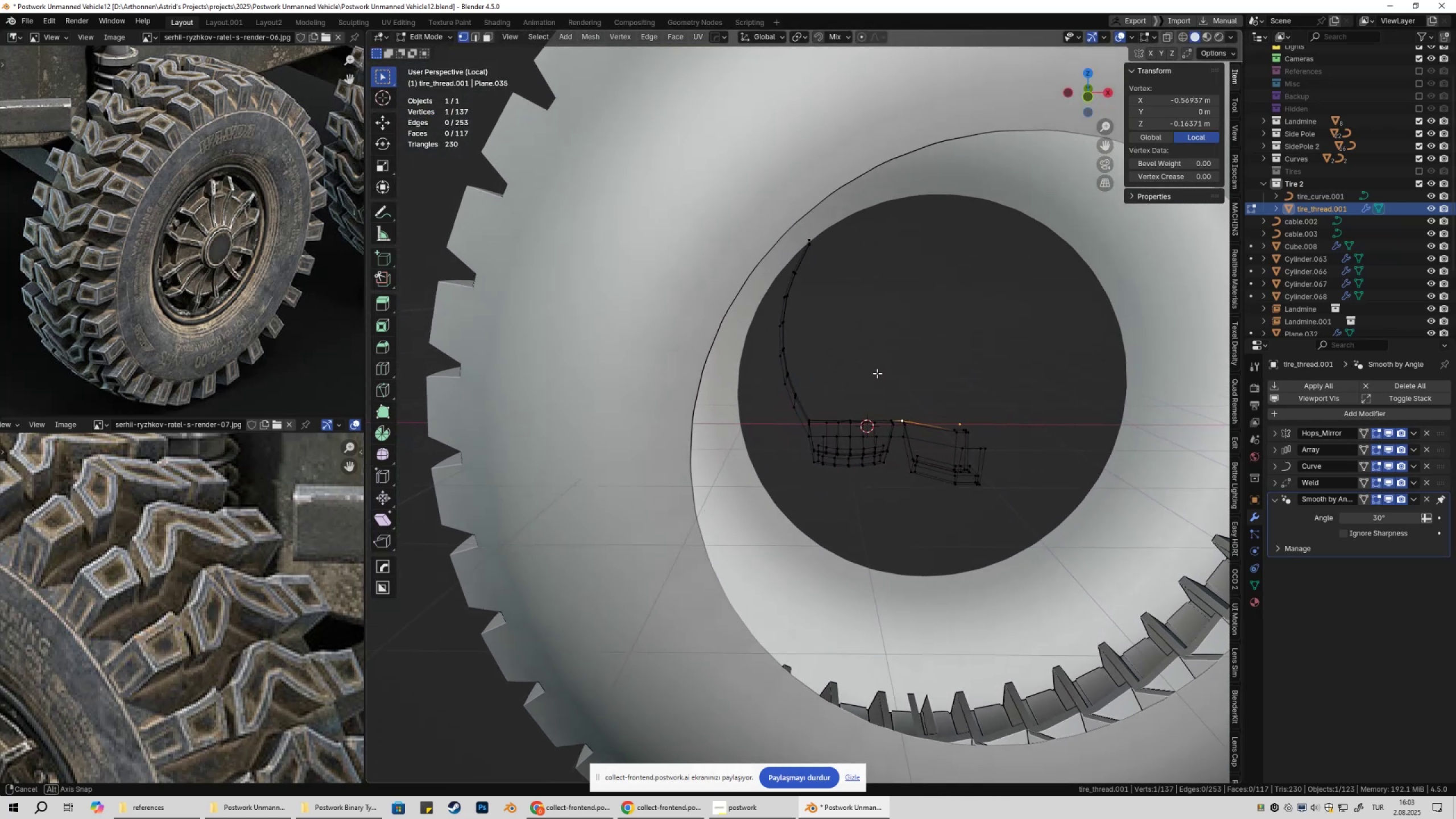 
key(Numpad1)
 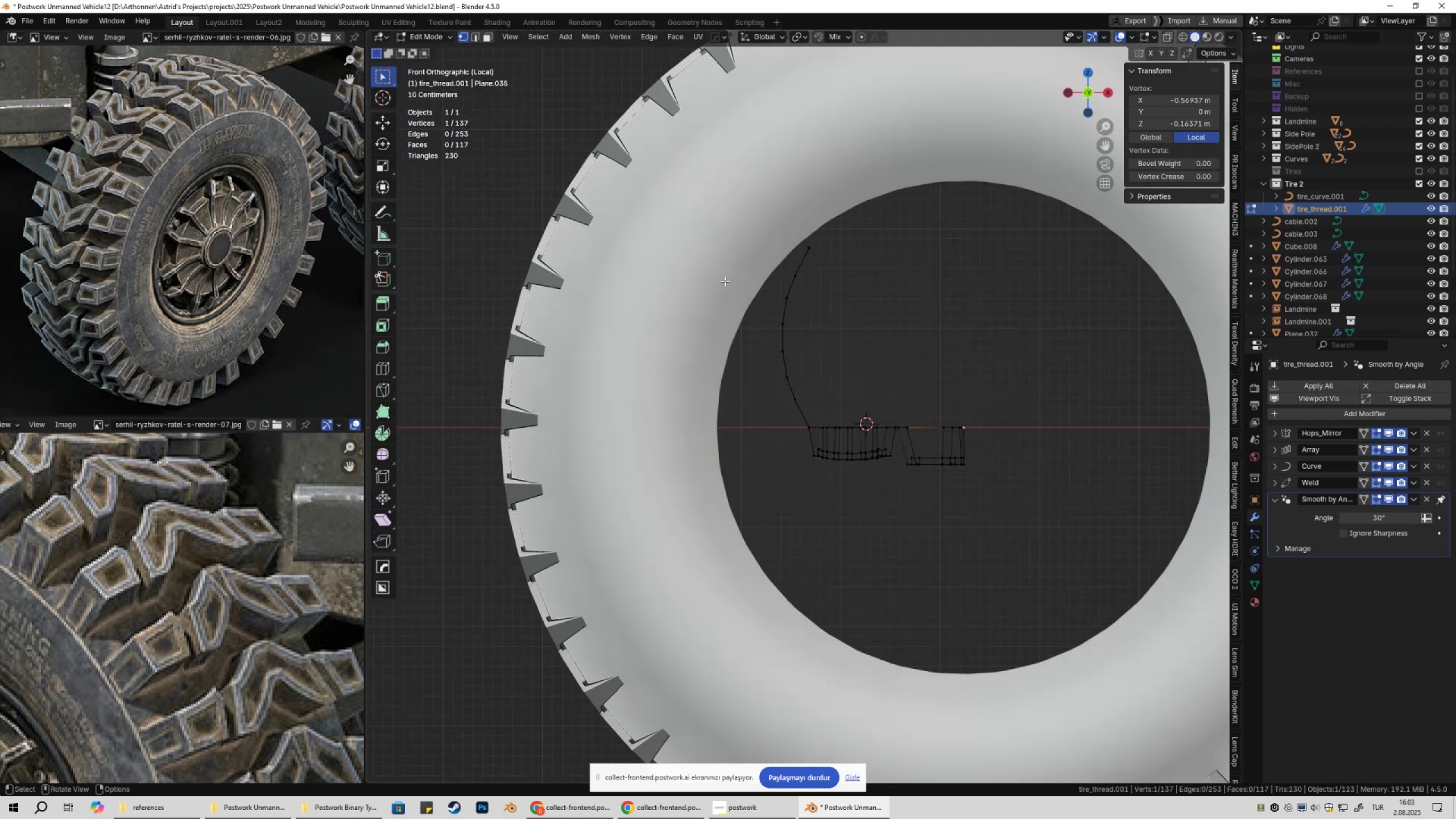 
left_click_drag(start_coordinate=[697, 175], to_coordinate=[831, 520])
 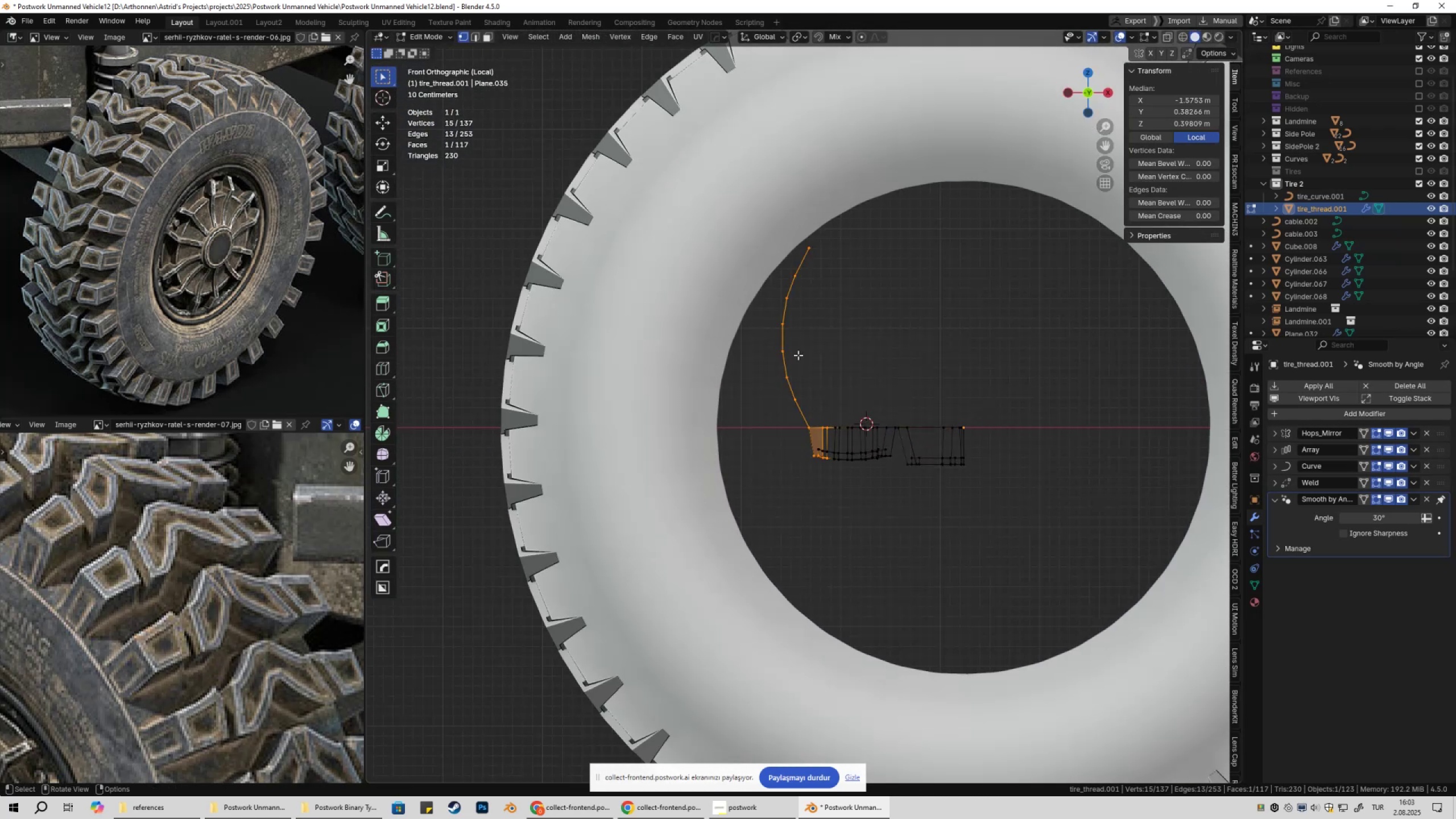 
left_click_drag(start_coordinate=[748, 208], to_coordinate=[835, 528])
 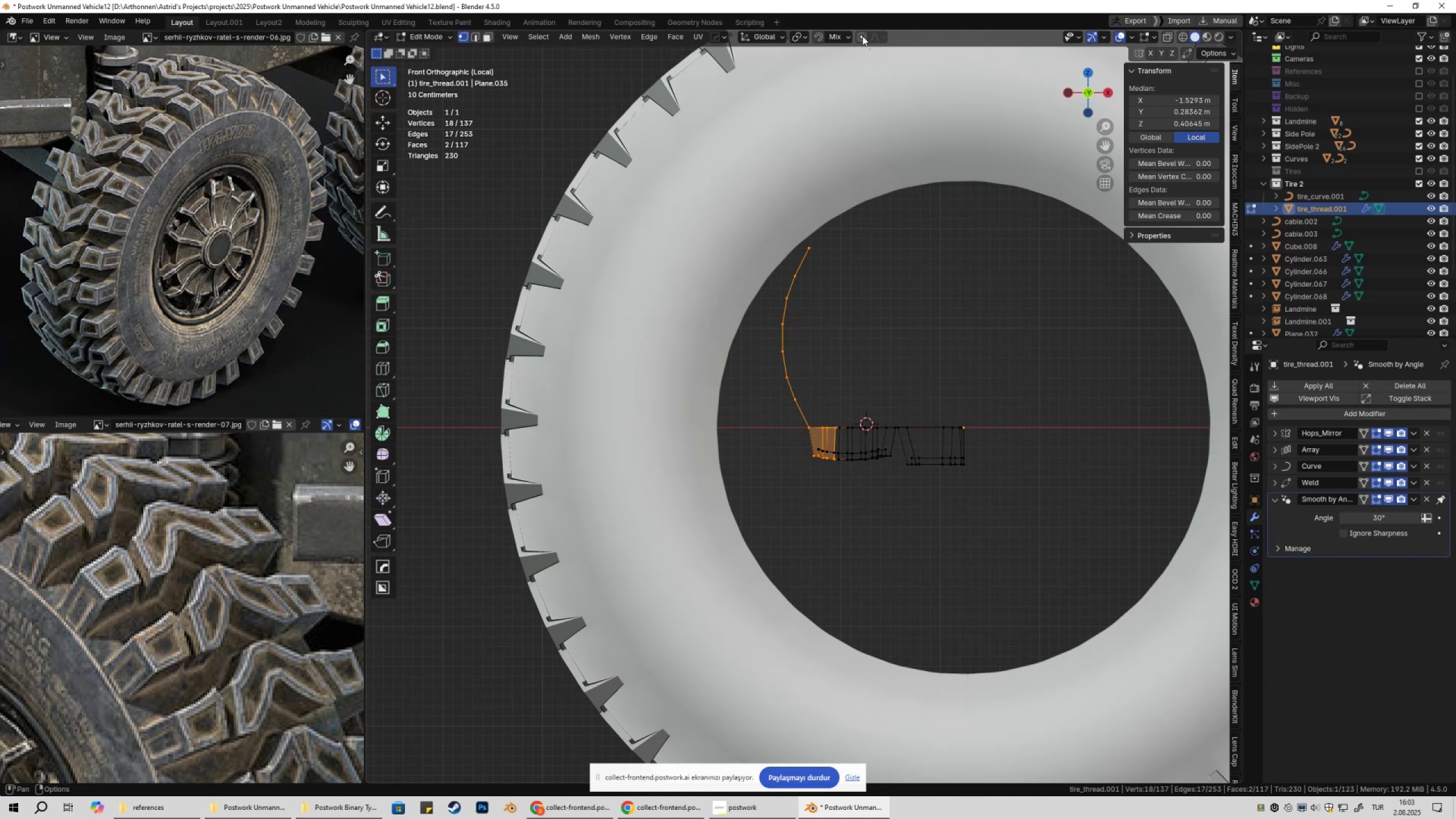 
type(gz)
key(Escape)
type(z)
 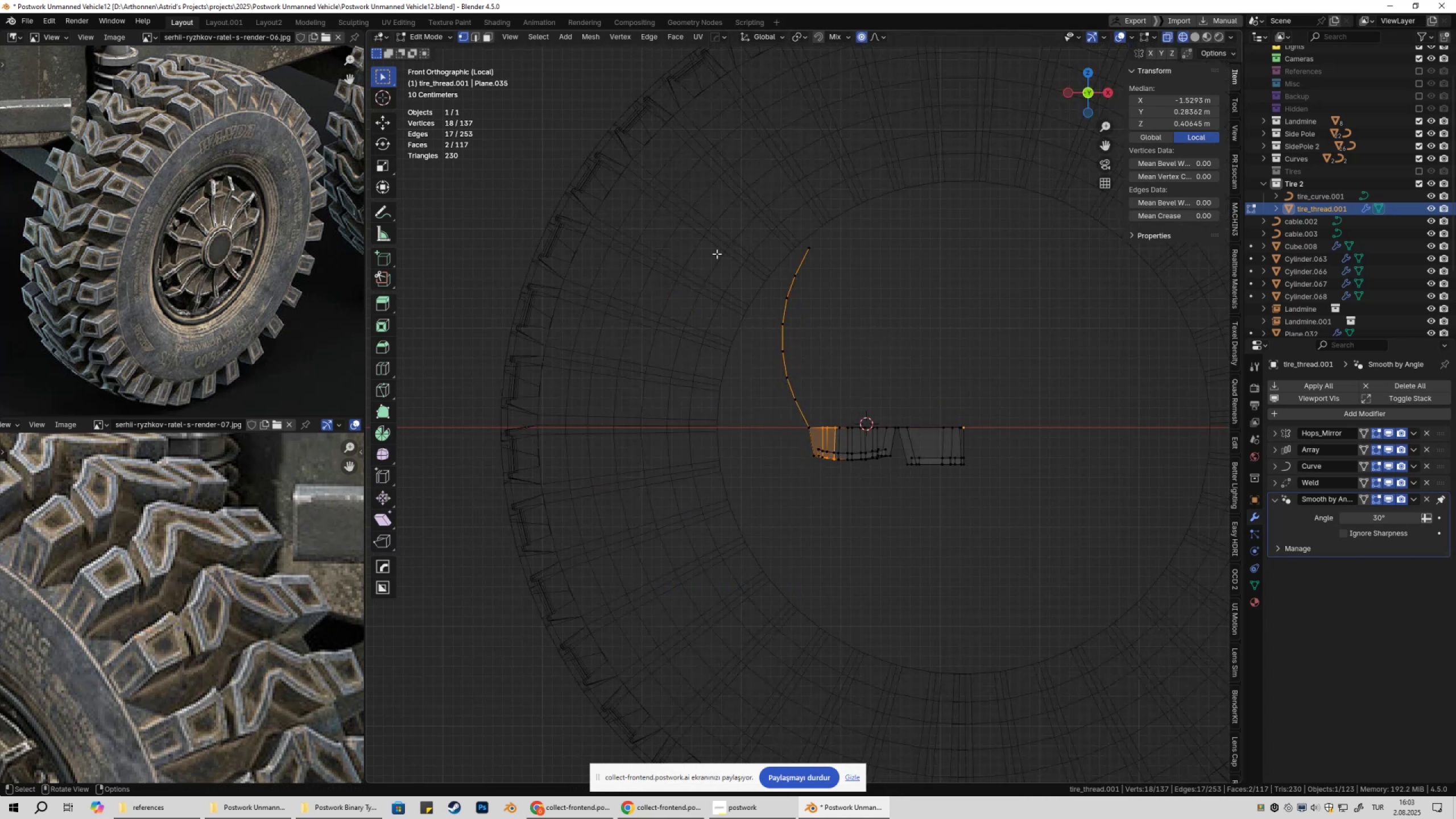 
left_click_drag(start_coordinate=[707, 183], to_coordinate=[841, 525])
 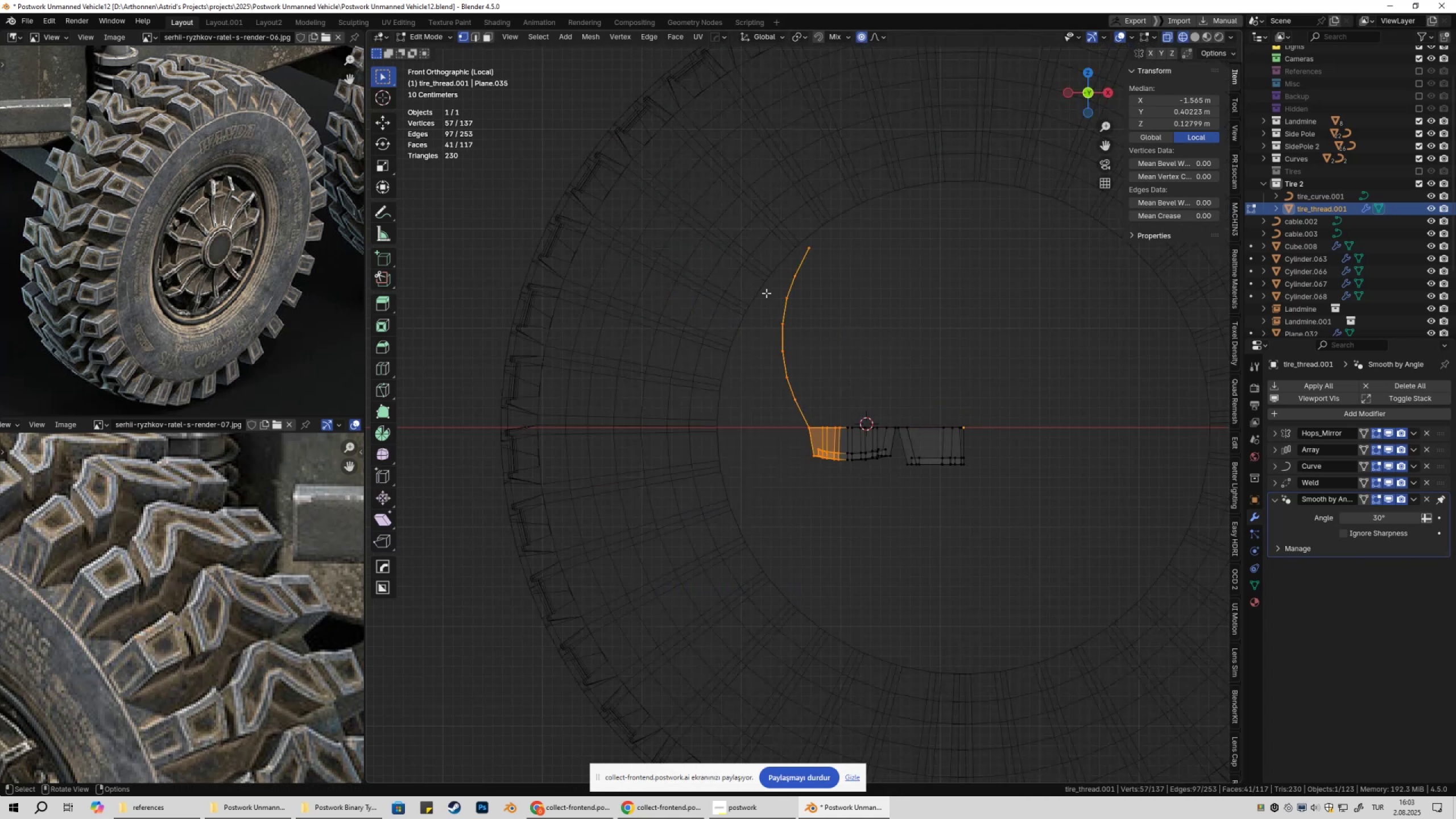 
left_click_drag(start_coordinate=[739, 176], to_coordinate=[828, 527])
 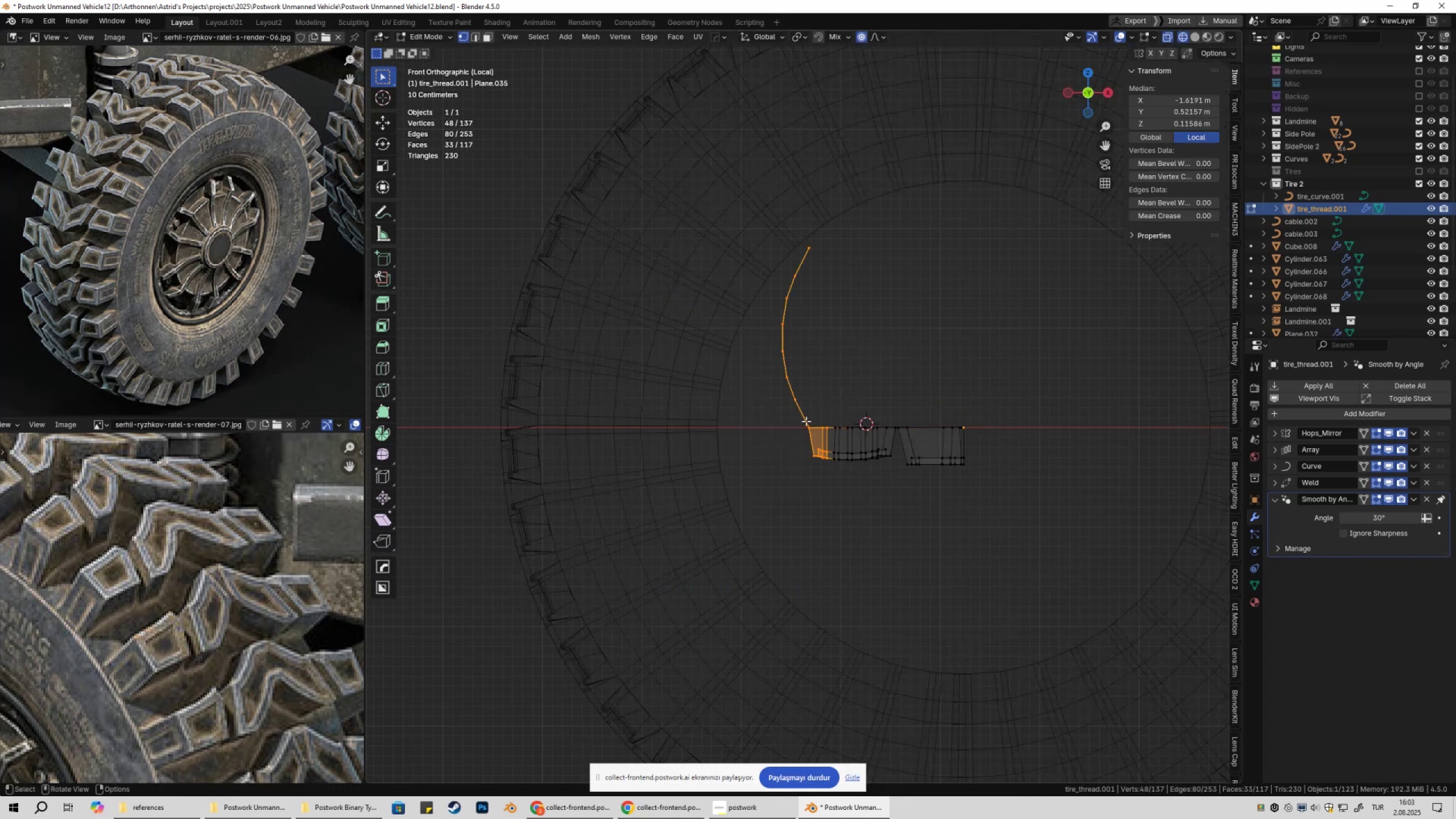 
left_click_drag(start_coordinate=[716, 176], to_coordinate=[830, 540])
 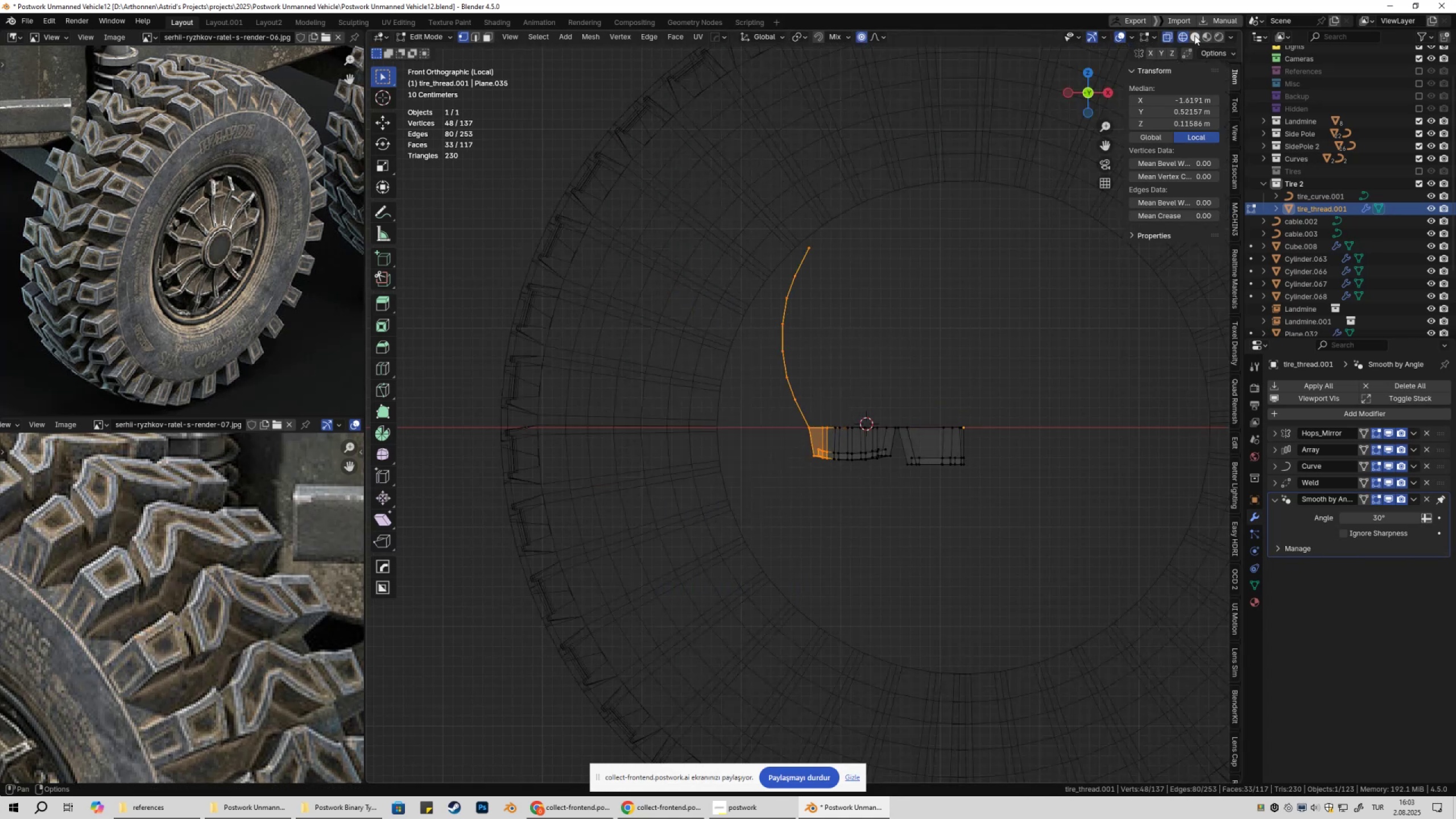 
left_click([1194, 35])
 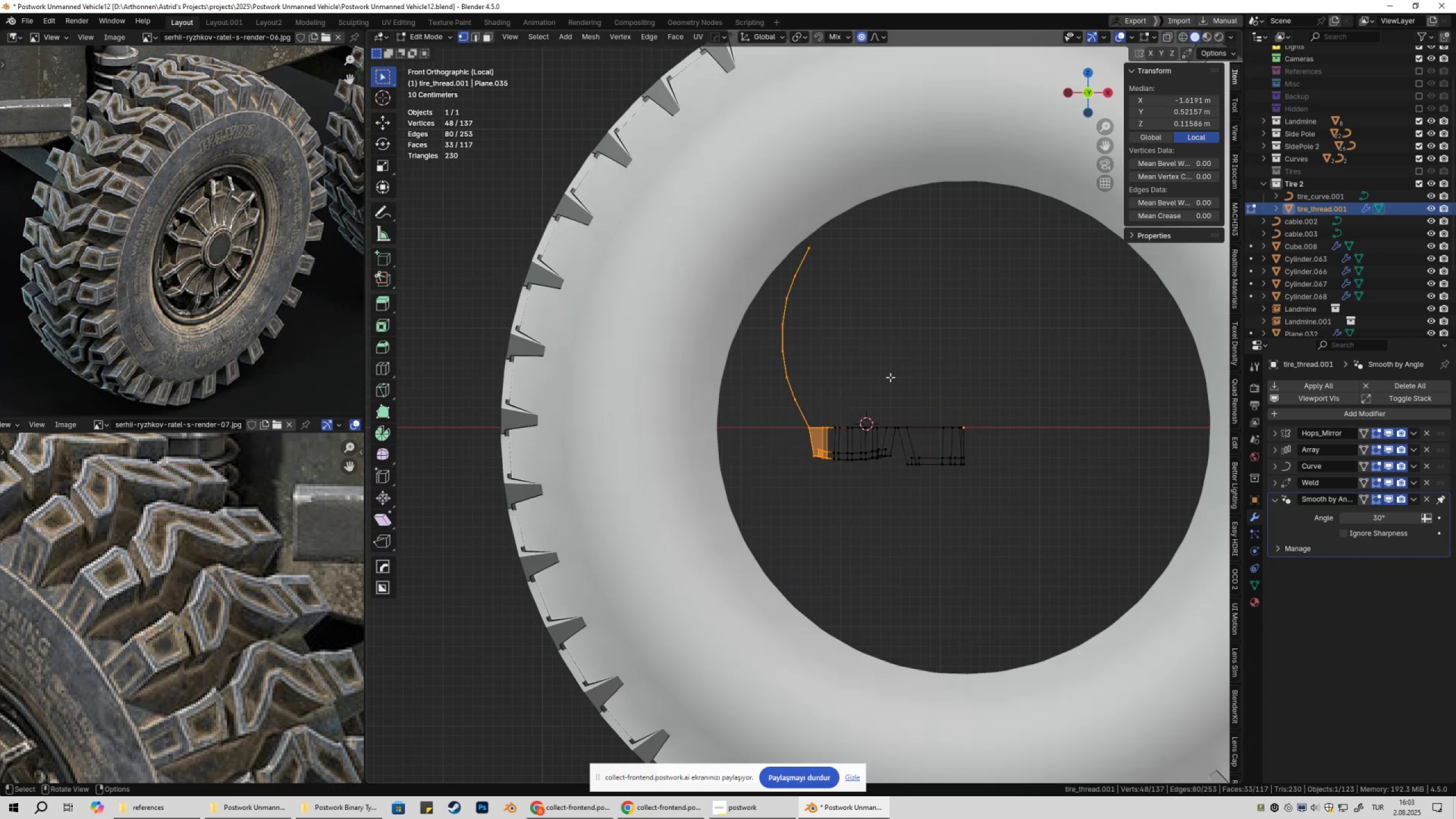 
type(gz)
 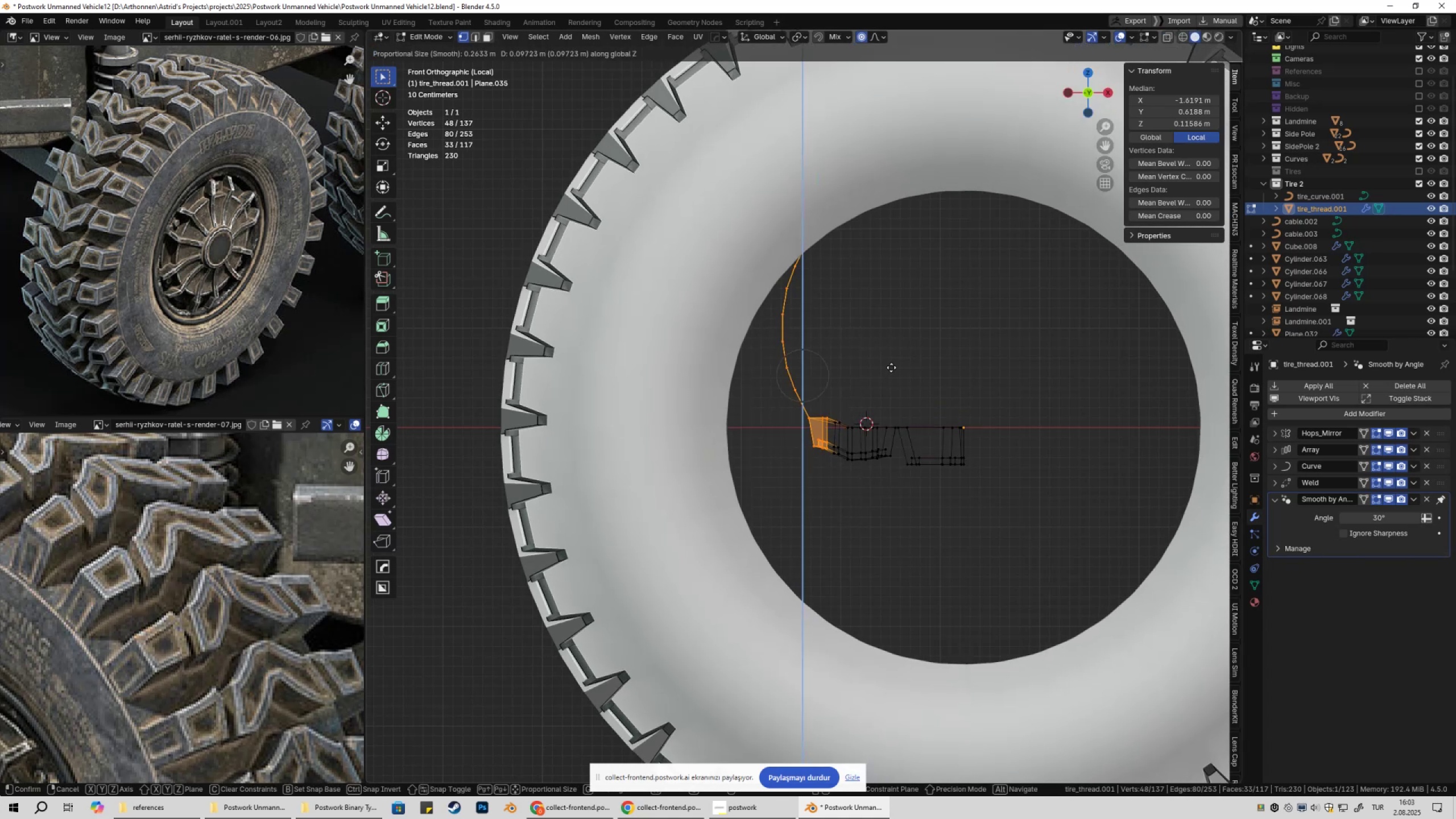 
scroll: coordinate [889, 371], scroll_direction: down, amount: 13.0
 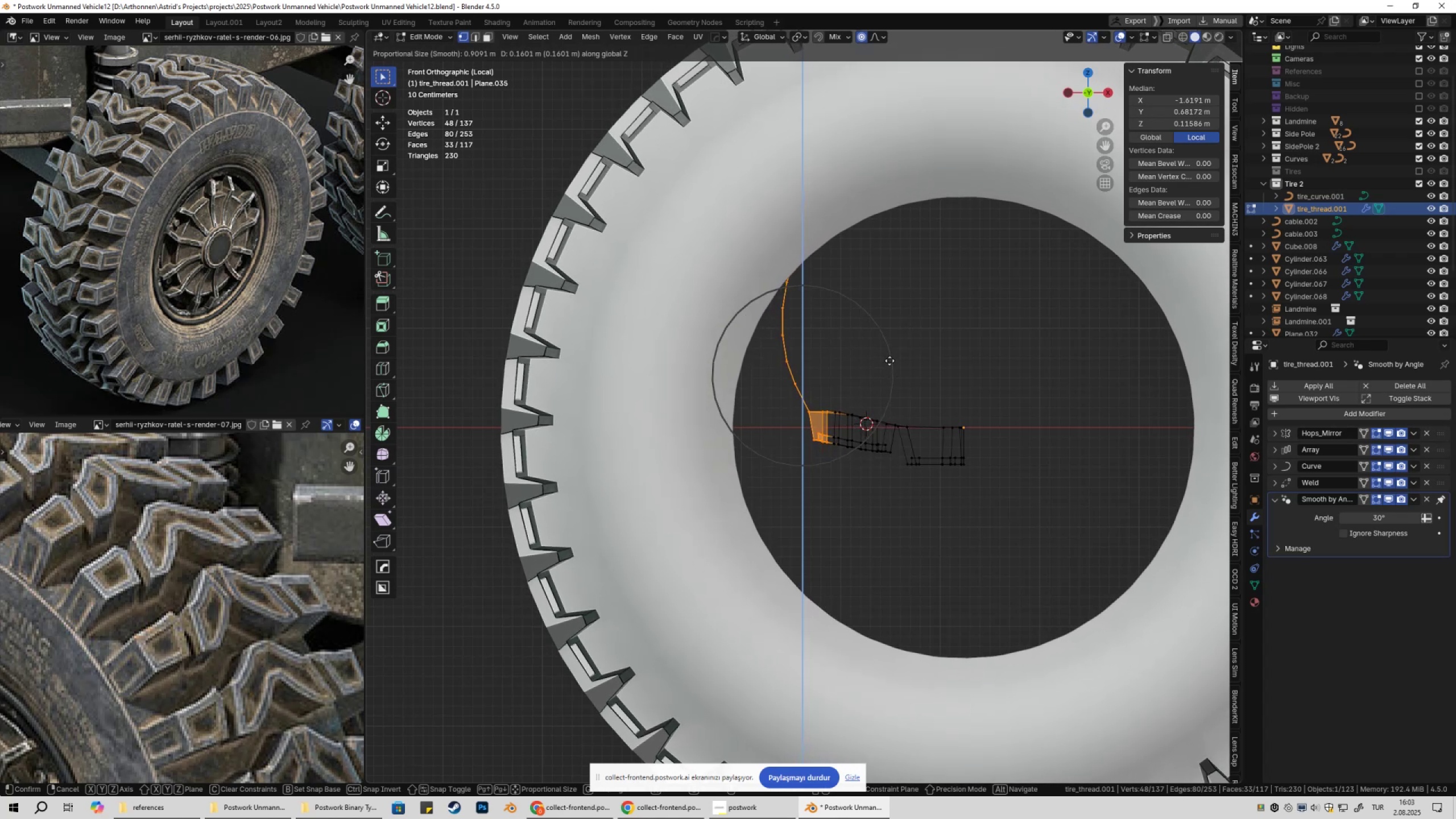 
wait(8.77)
 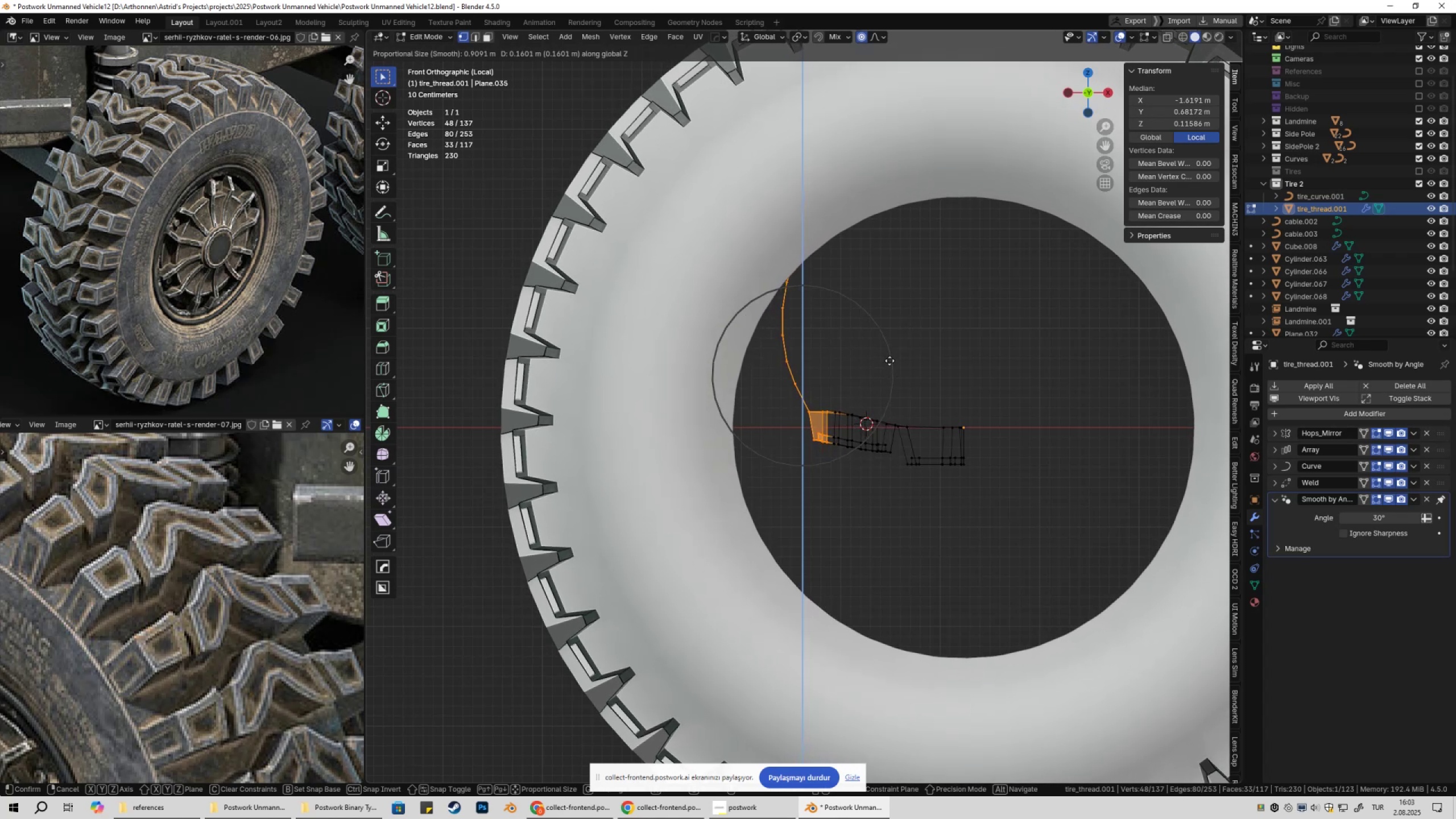 
left_click([890, 357])
 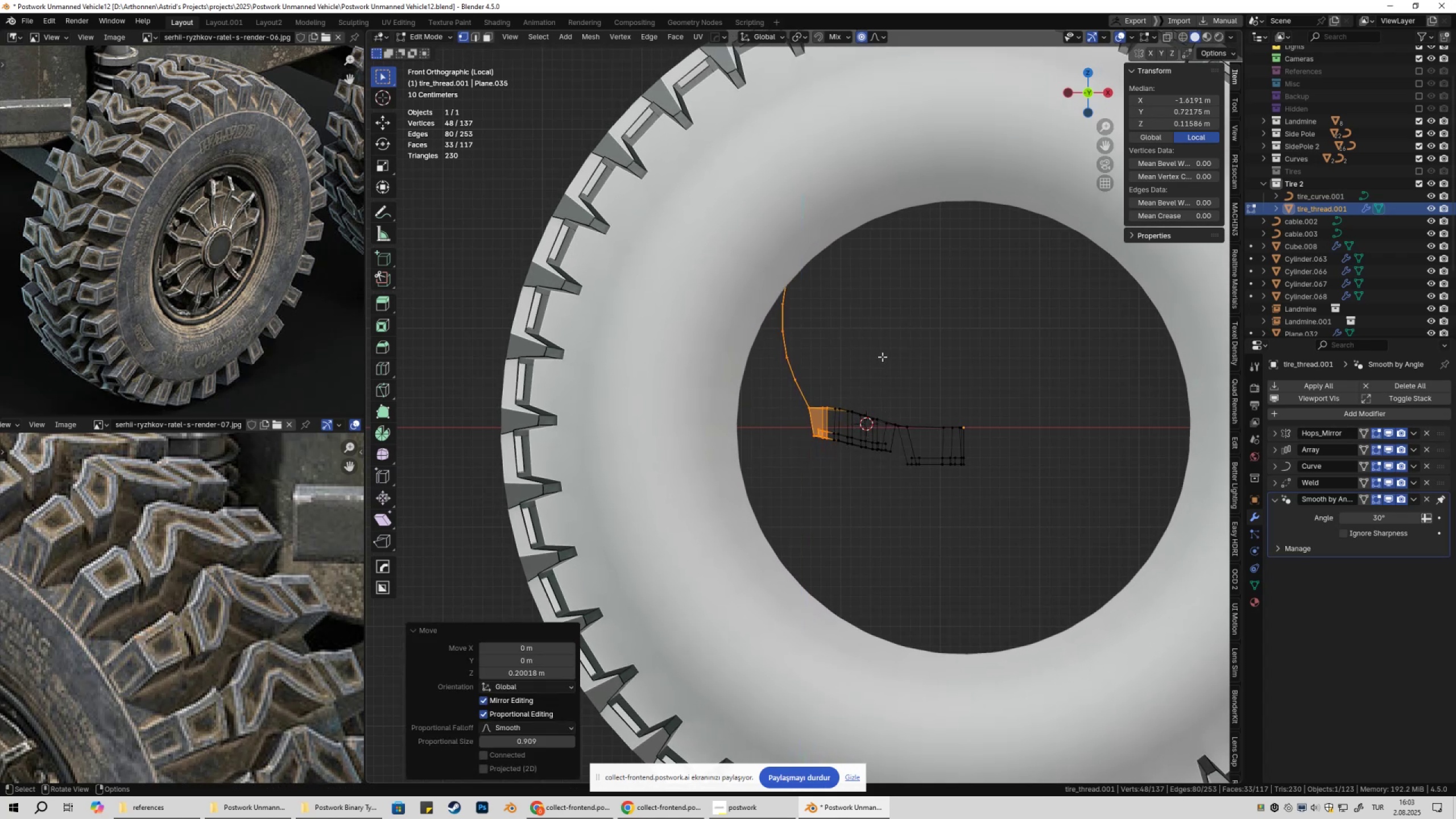 
scroll: coordinate [821, 371], scroll_direction: down, amount: 3.0
 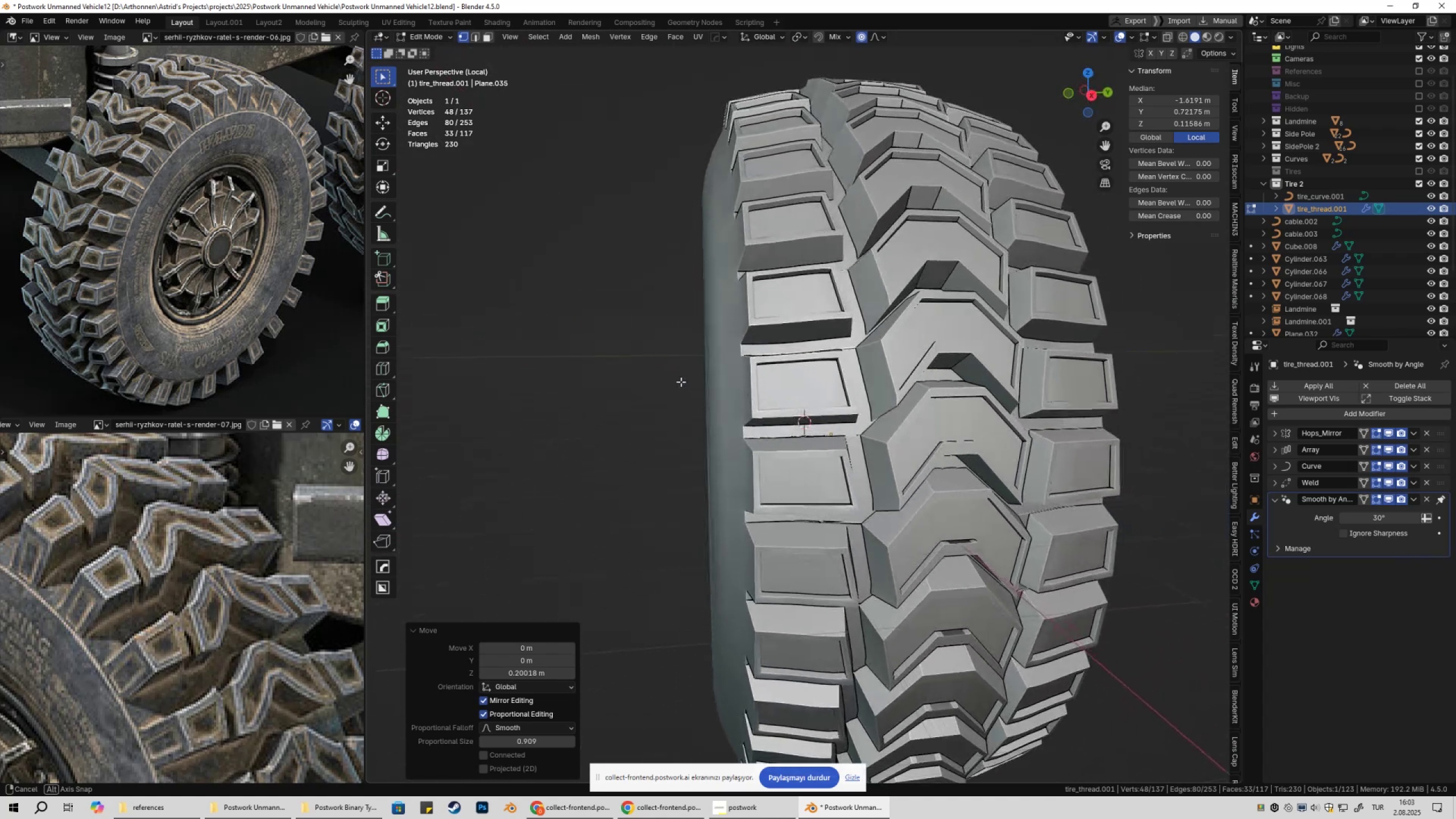 
wait(9.76)
 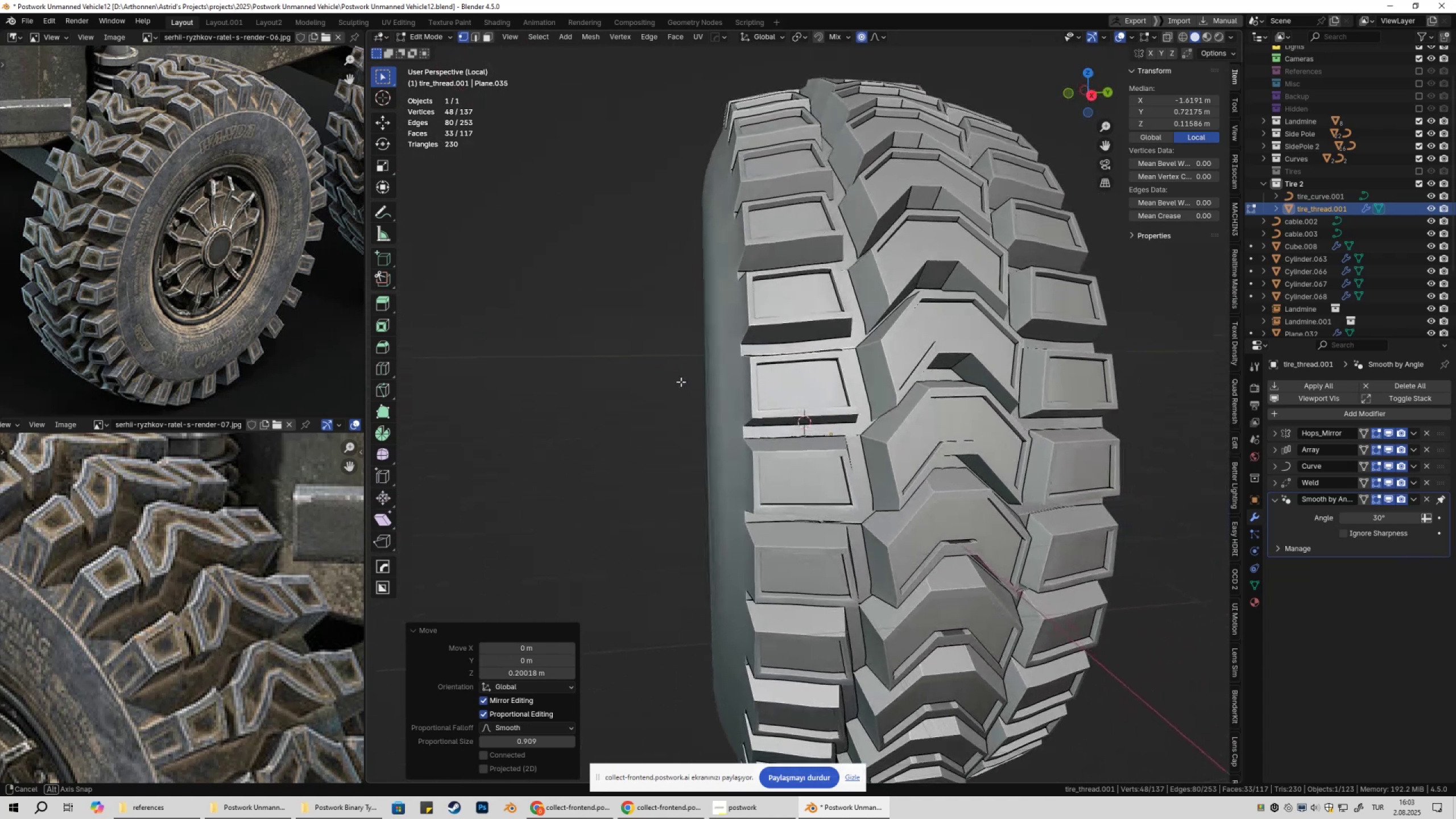 
type(1gz)
 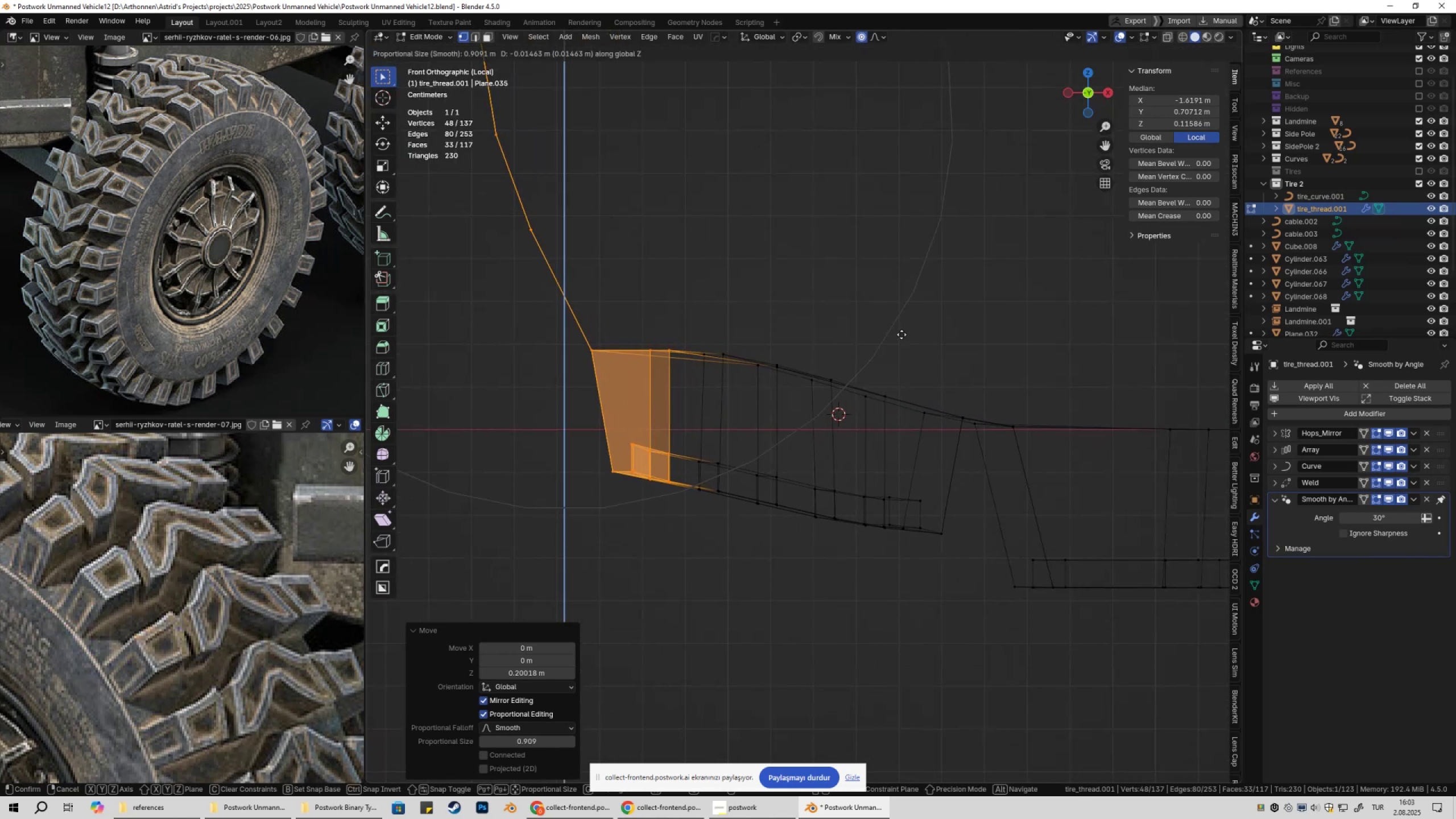 
scroll: coordinate [900, 344], scroll_direction: up, amount: 18.0
 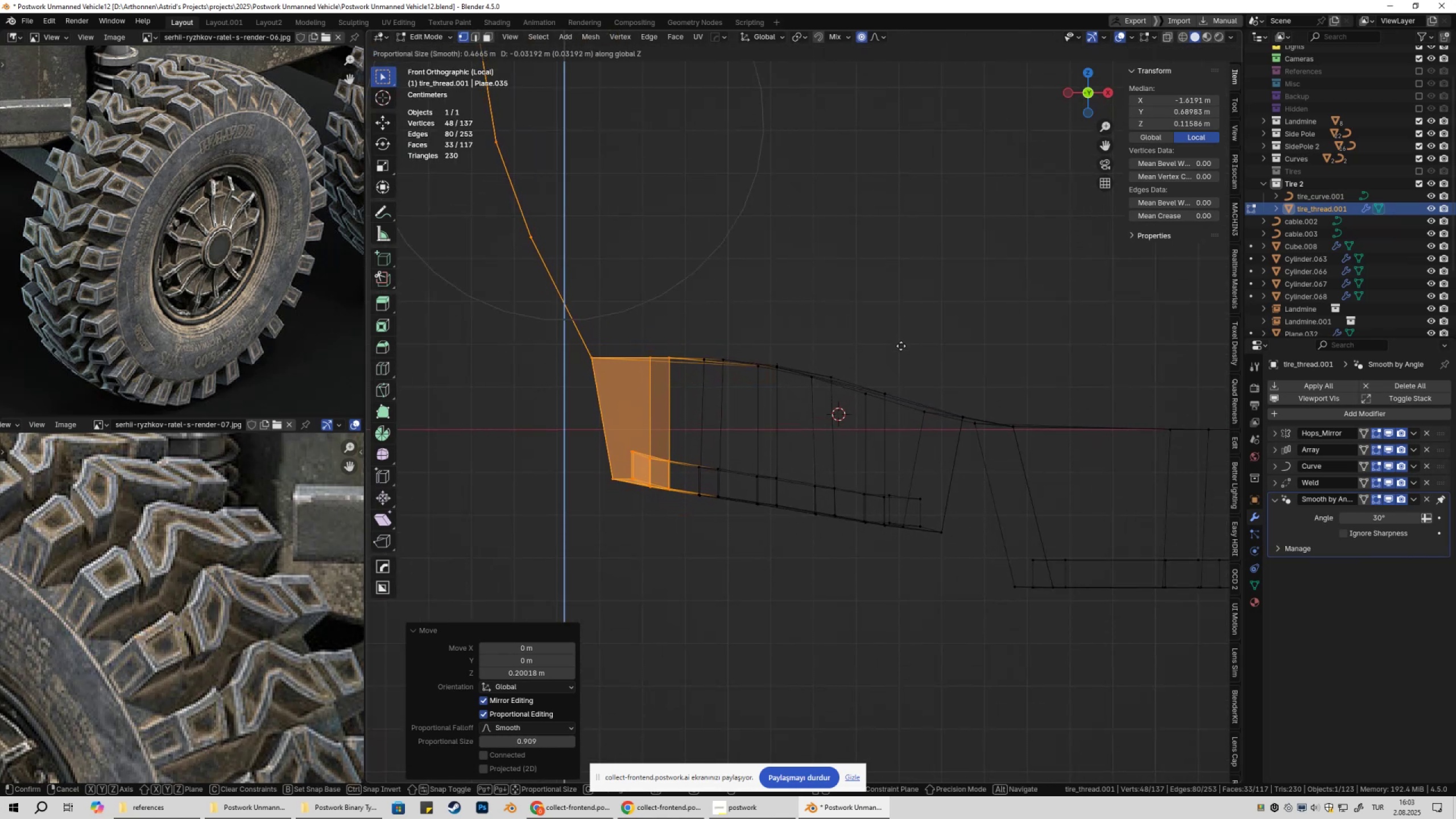 
key(Escape)
 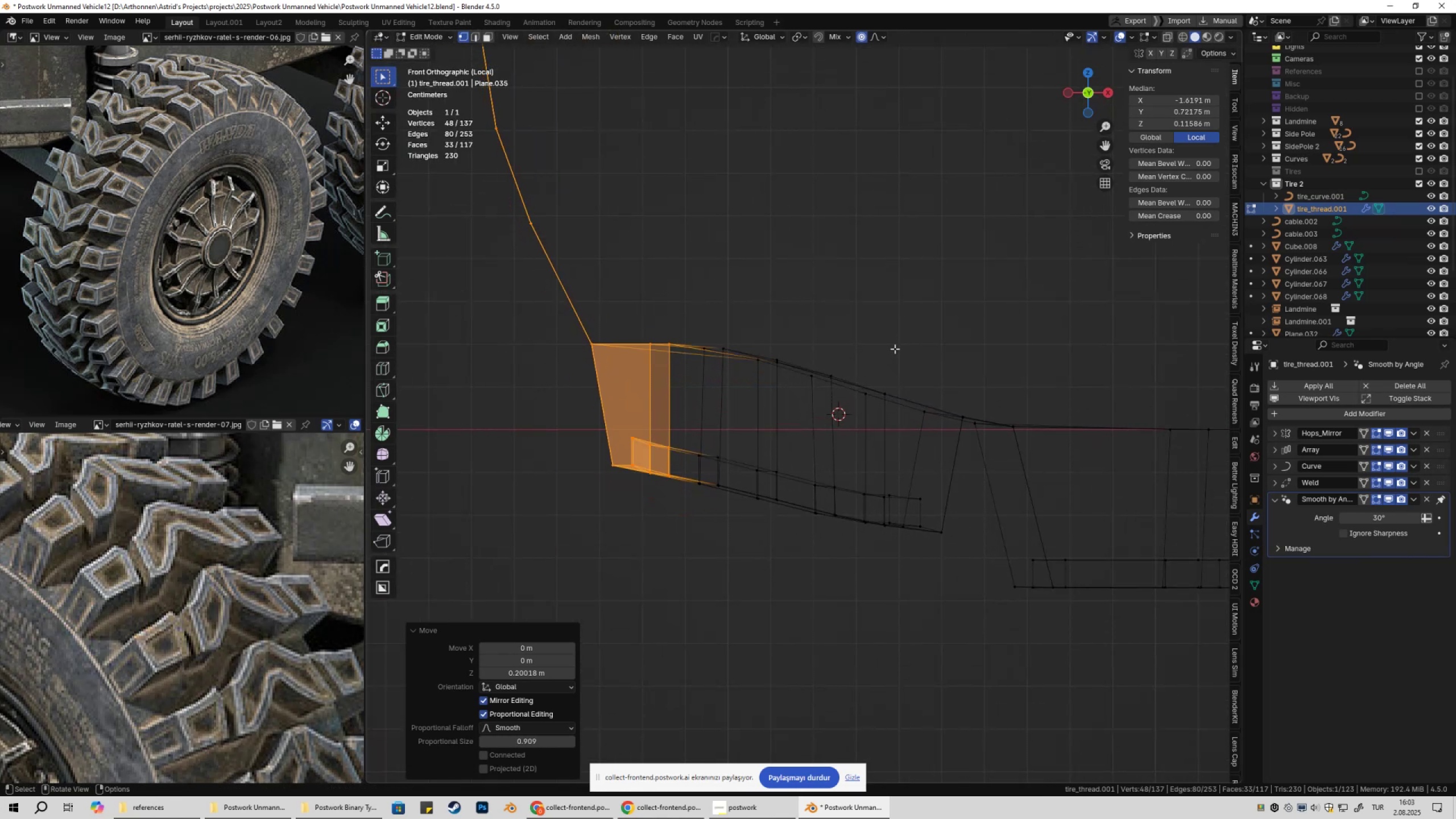 
key(Control+Z)
 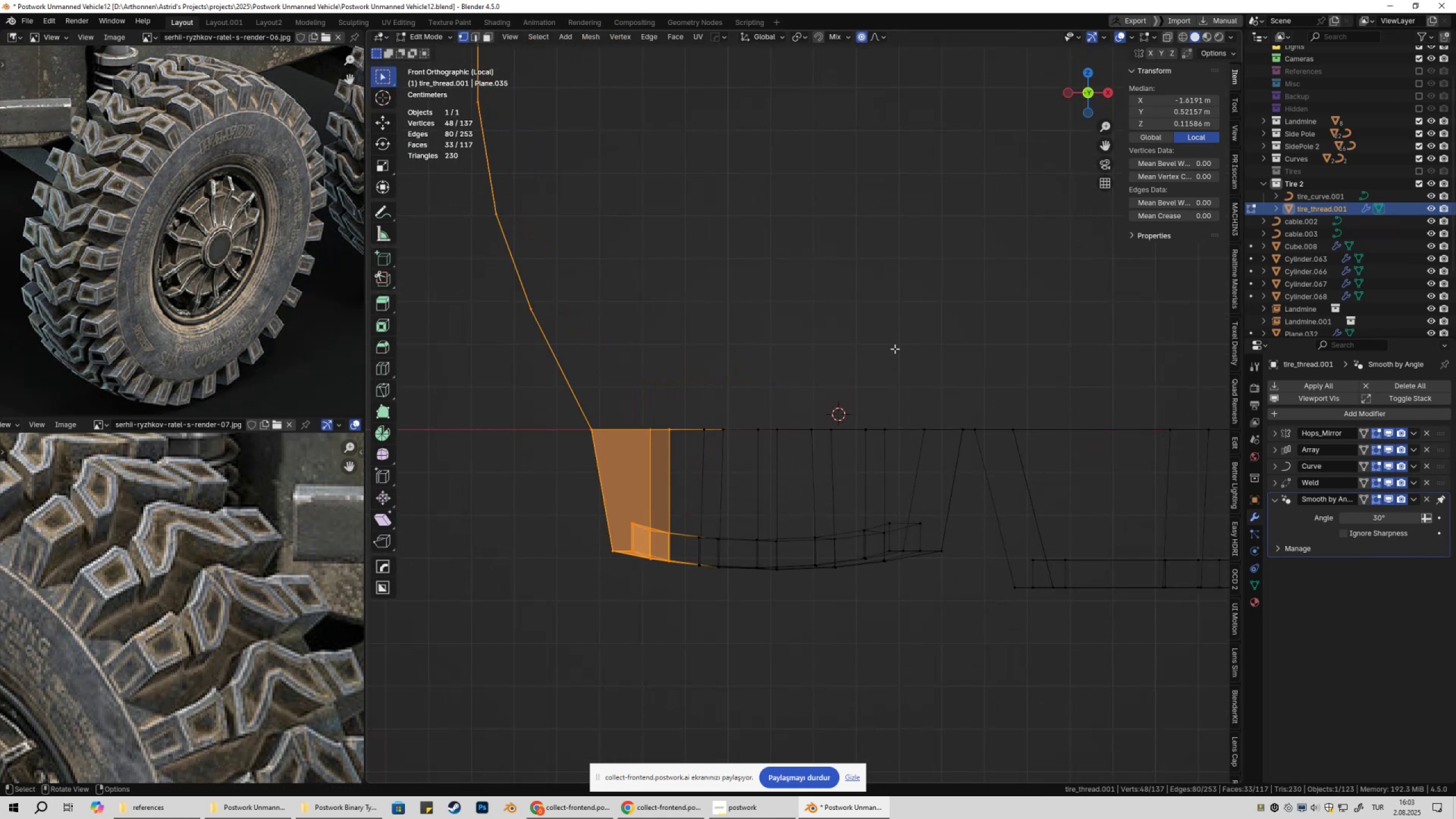 
type(gz)
 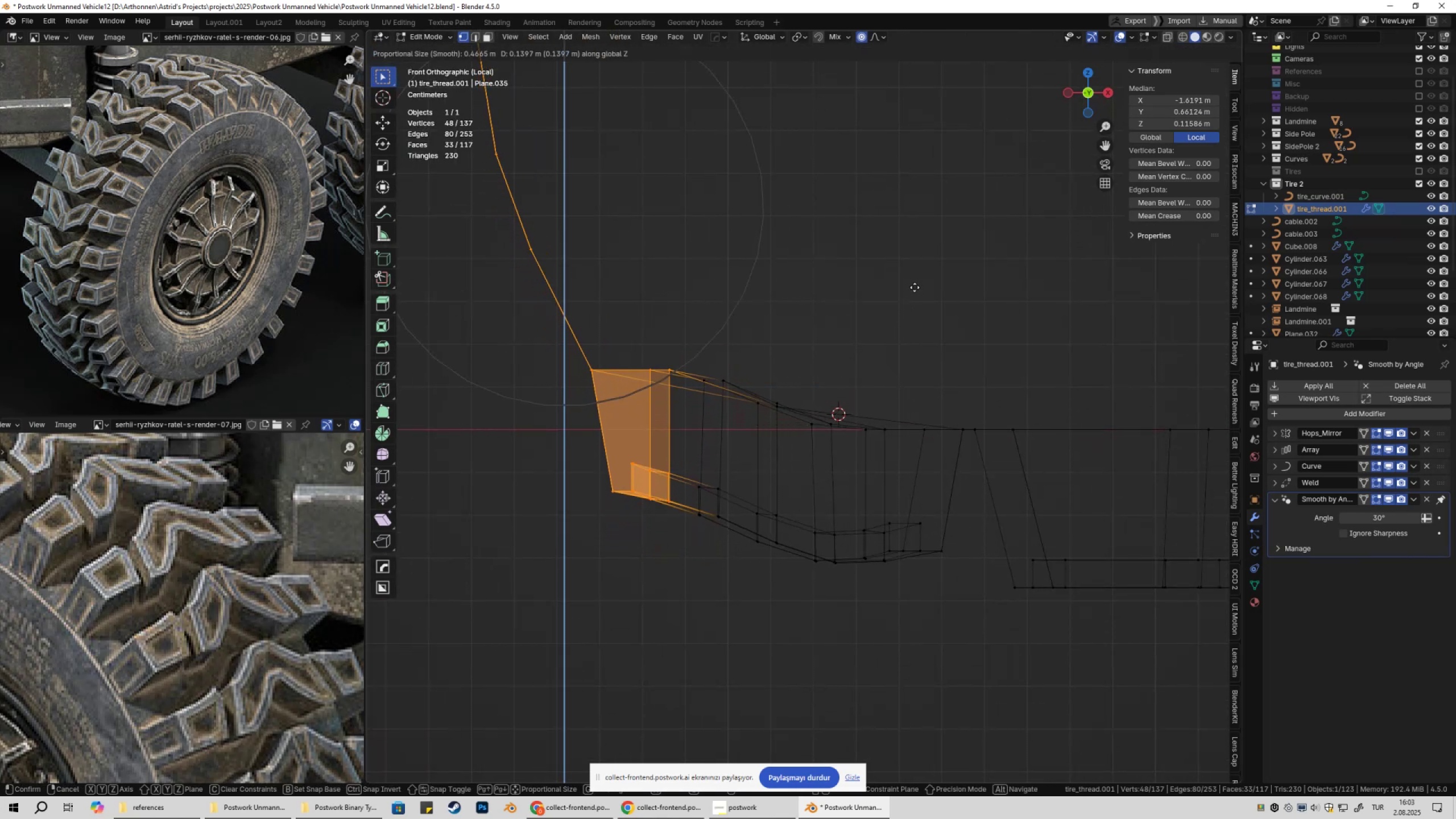 
scroll: coordinate [910, 317], scroll_direction: down, amount: 8.0
 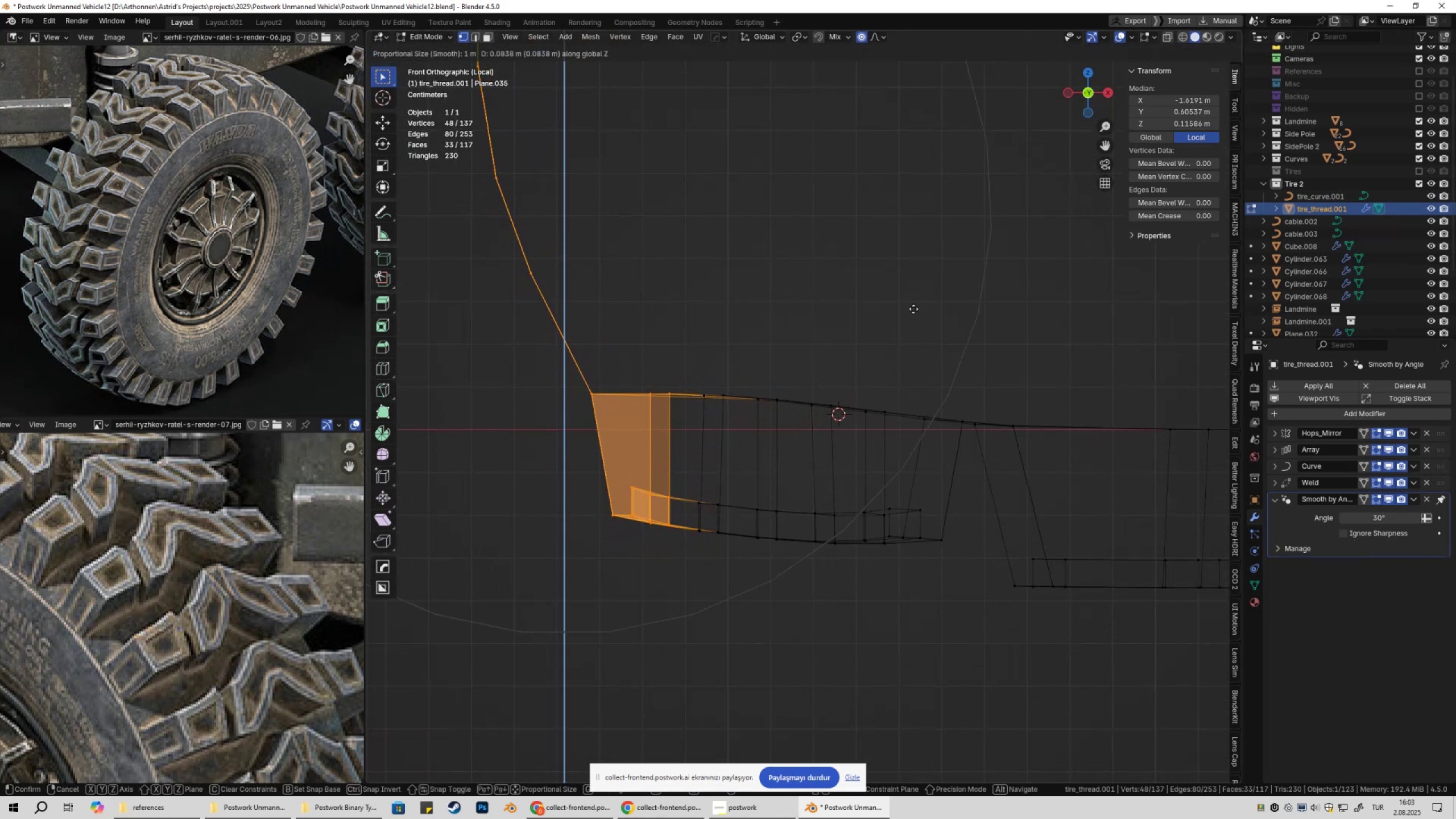 
scroll: coordinate [913, 309], scroll_direction: up, amount: 3.0
 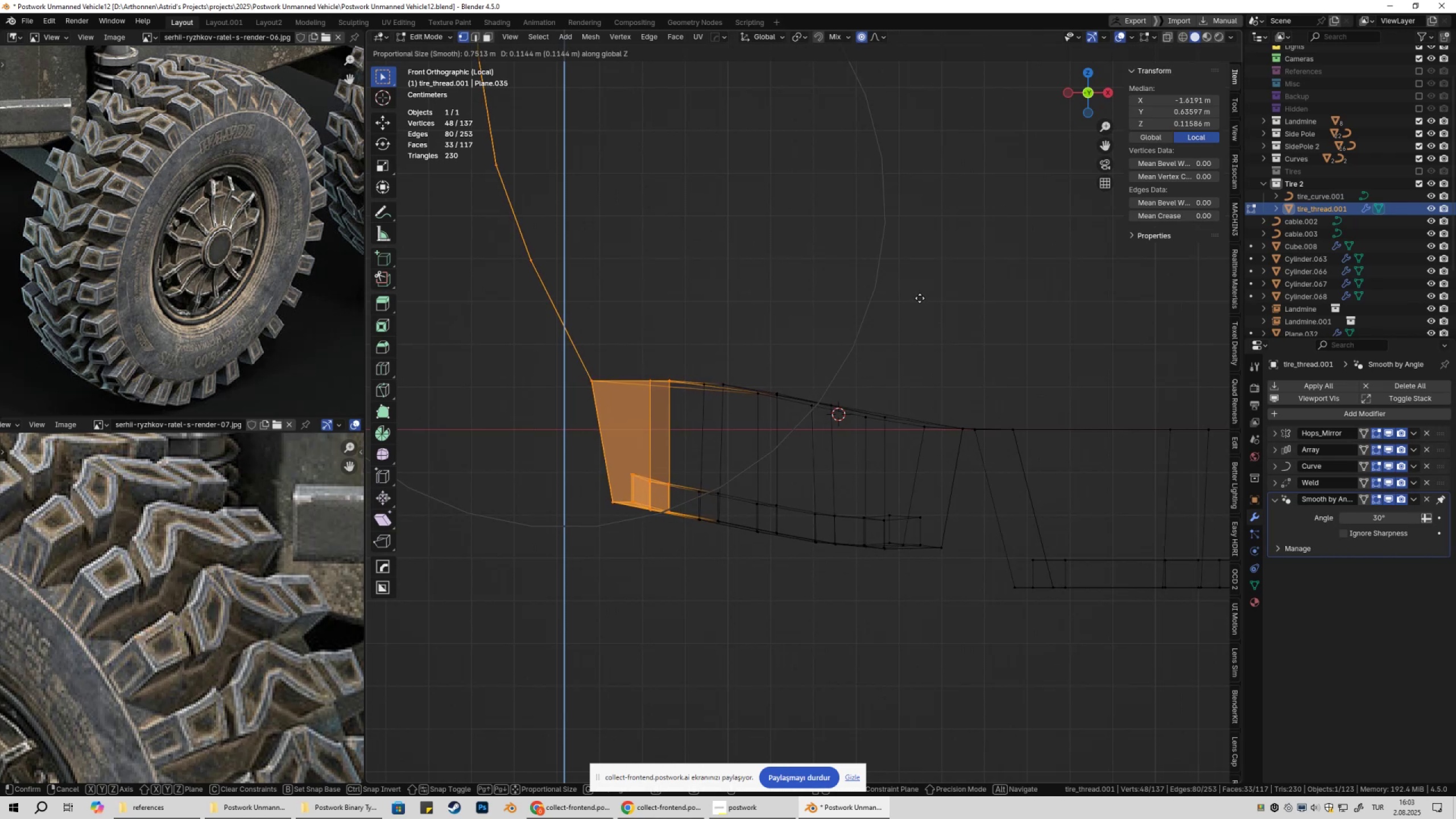 
key(Escape)
type(zgz)
 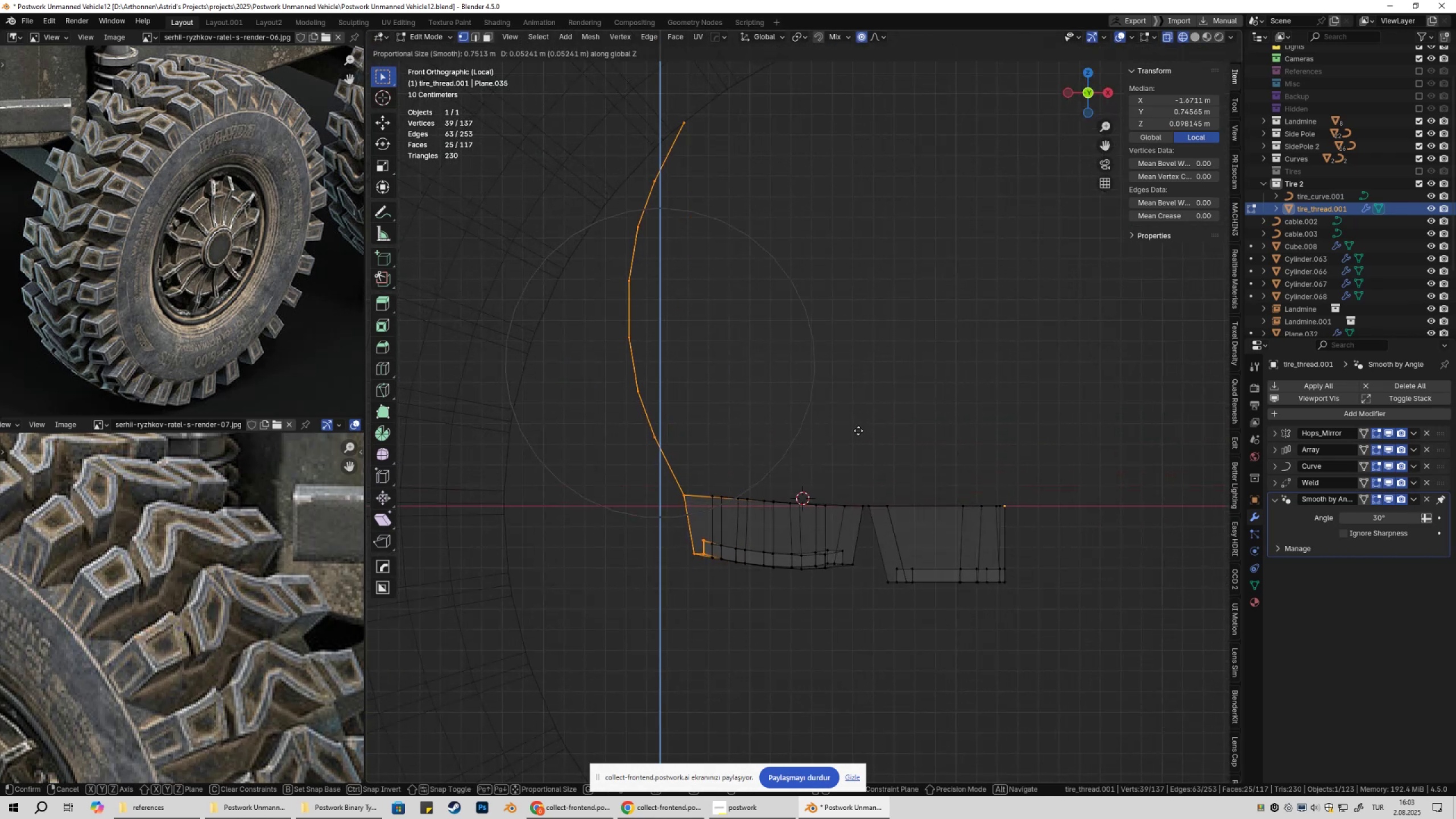 
scroll: coordinate [680, 384], scroll_direction: down, amount: 7.0
 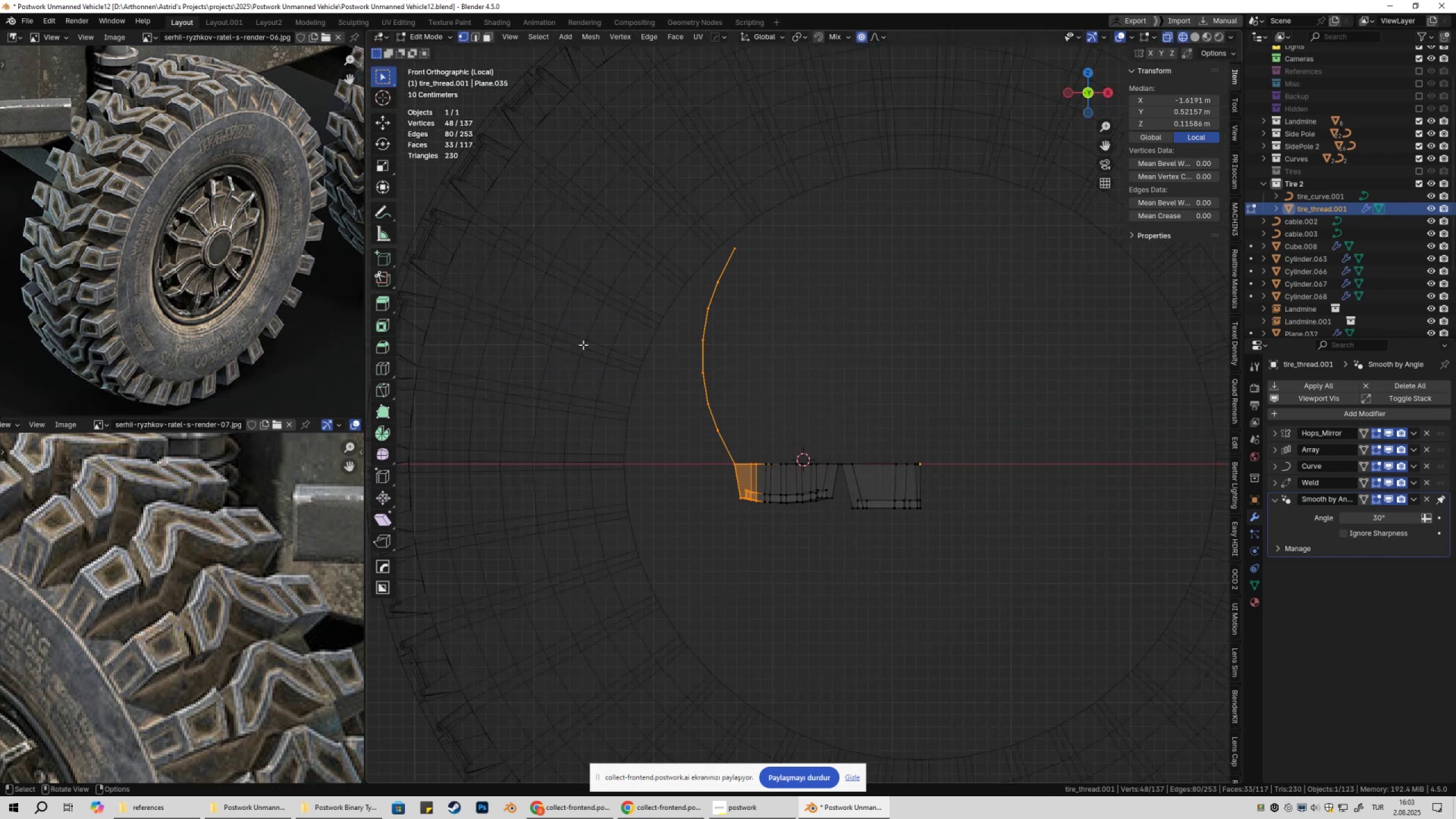 
left_click_drag(start_coordinate=[633, 183], to_coordinate=[749, 570])
 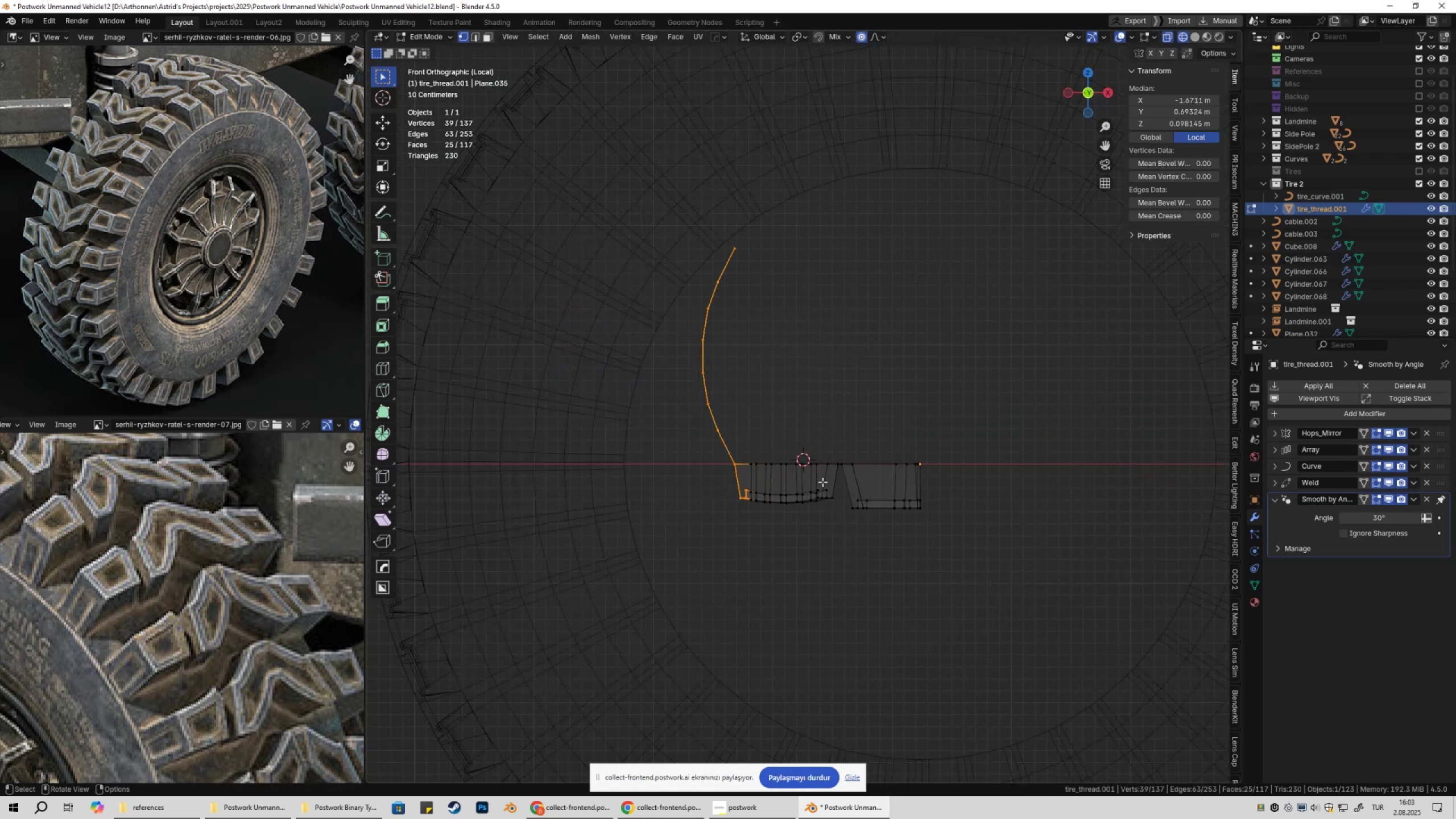 
scroll: coordinate [864, 406], scroll_direction: up, amount: 5.0
 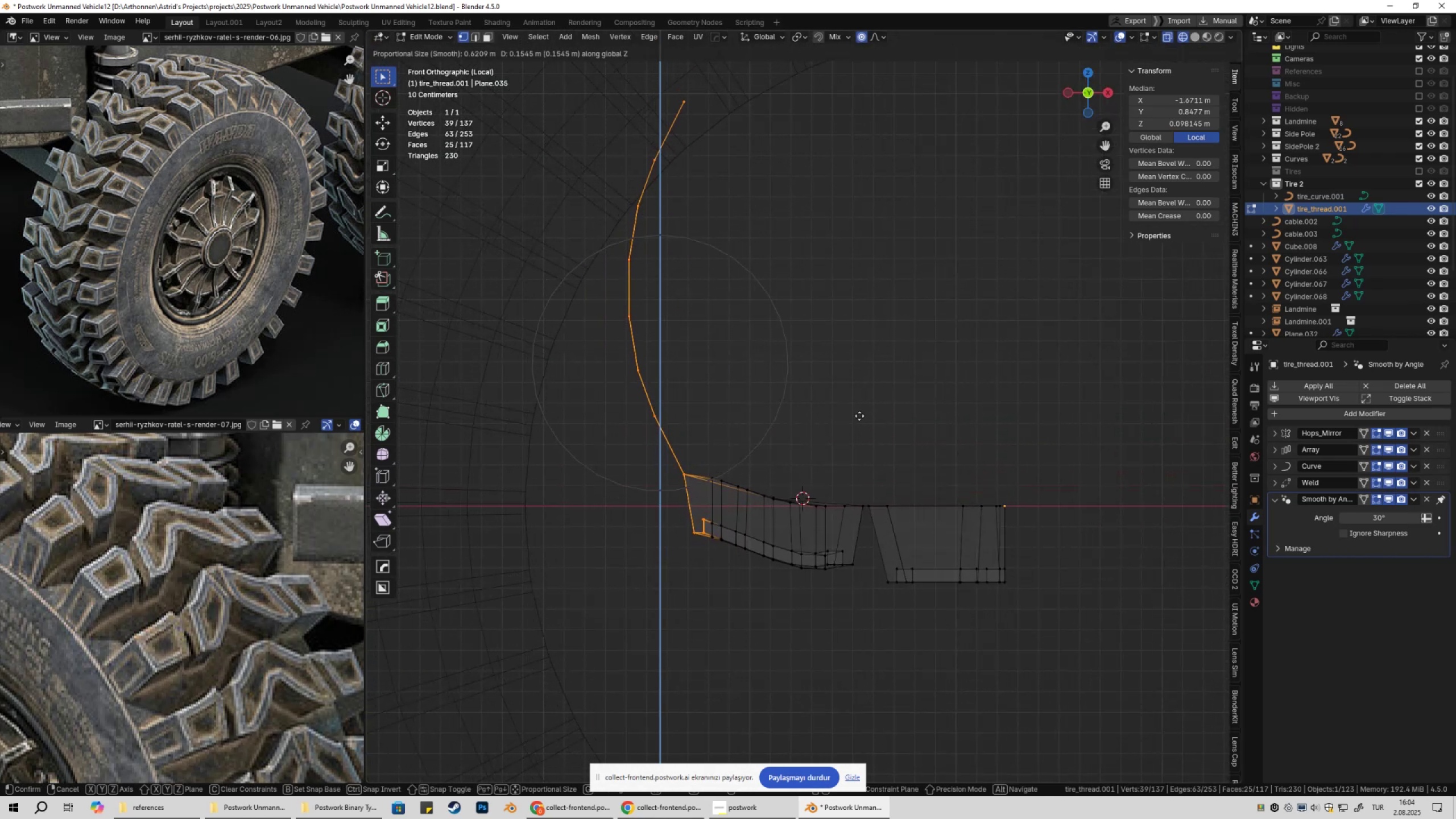 
key(Escape)
 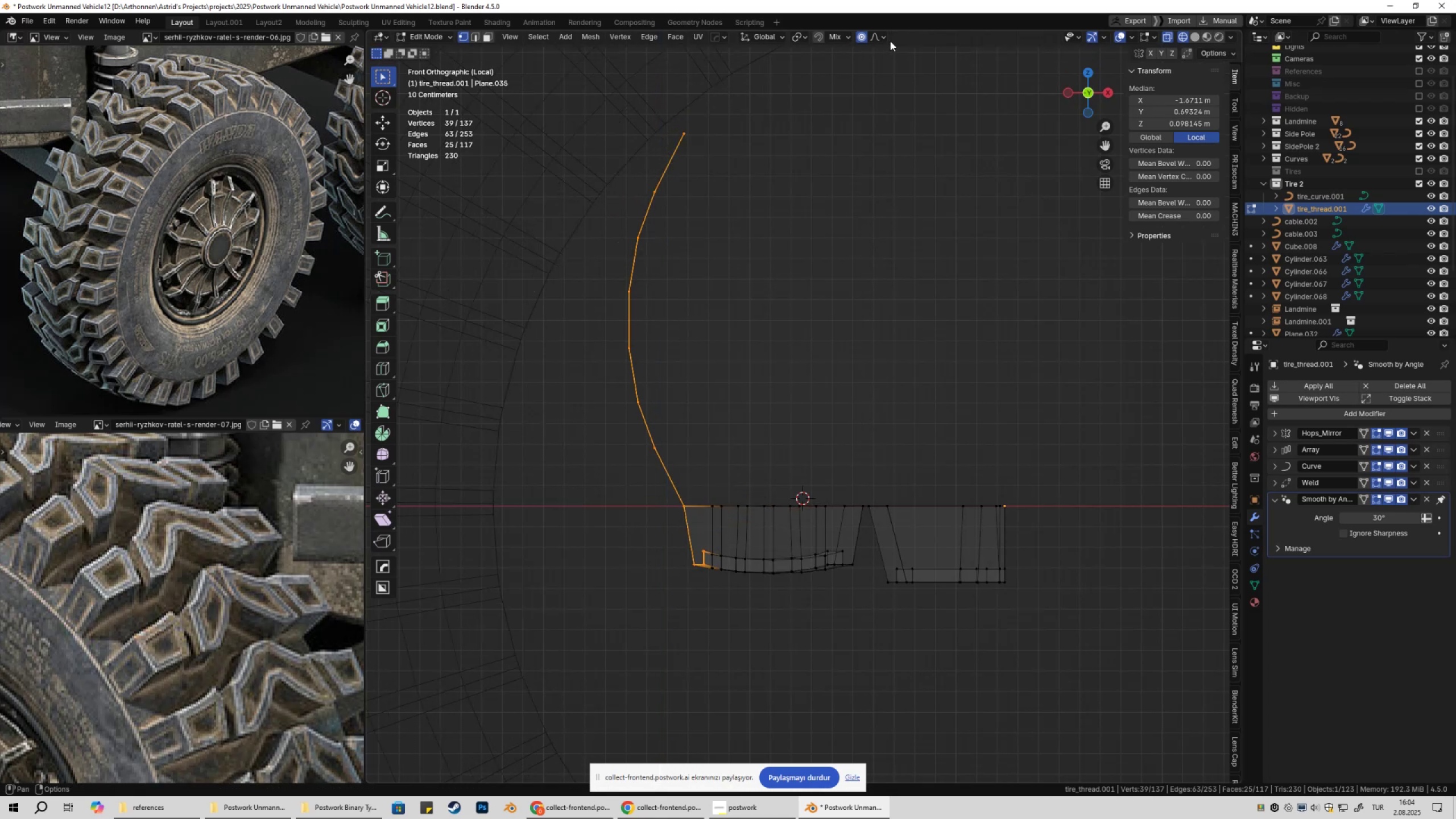 
left_click([886, 39])
 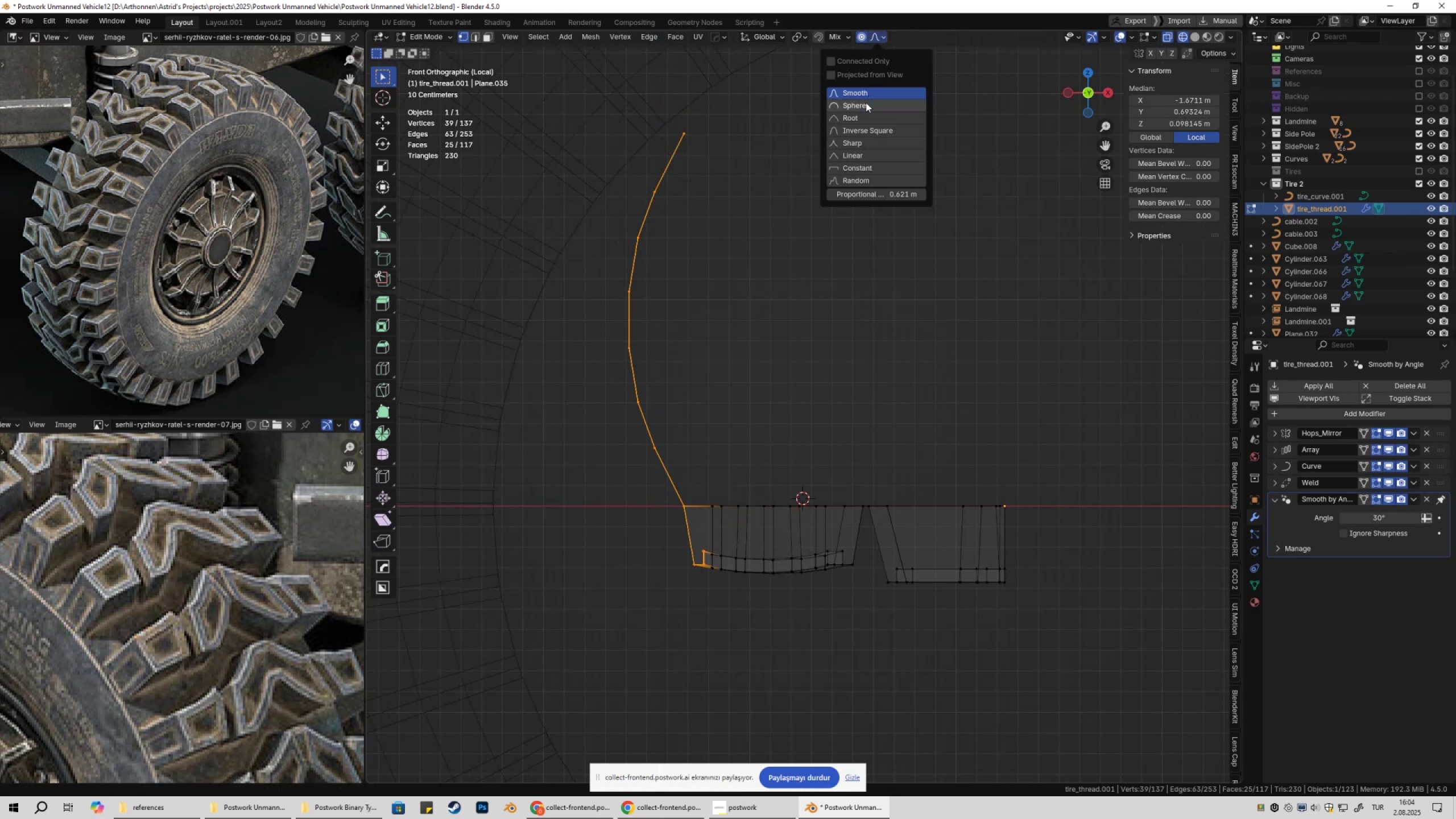 
left_click([866, 103])
 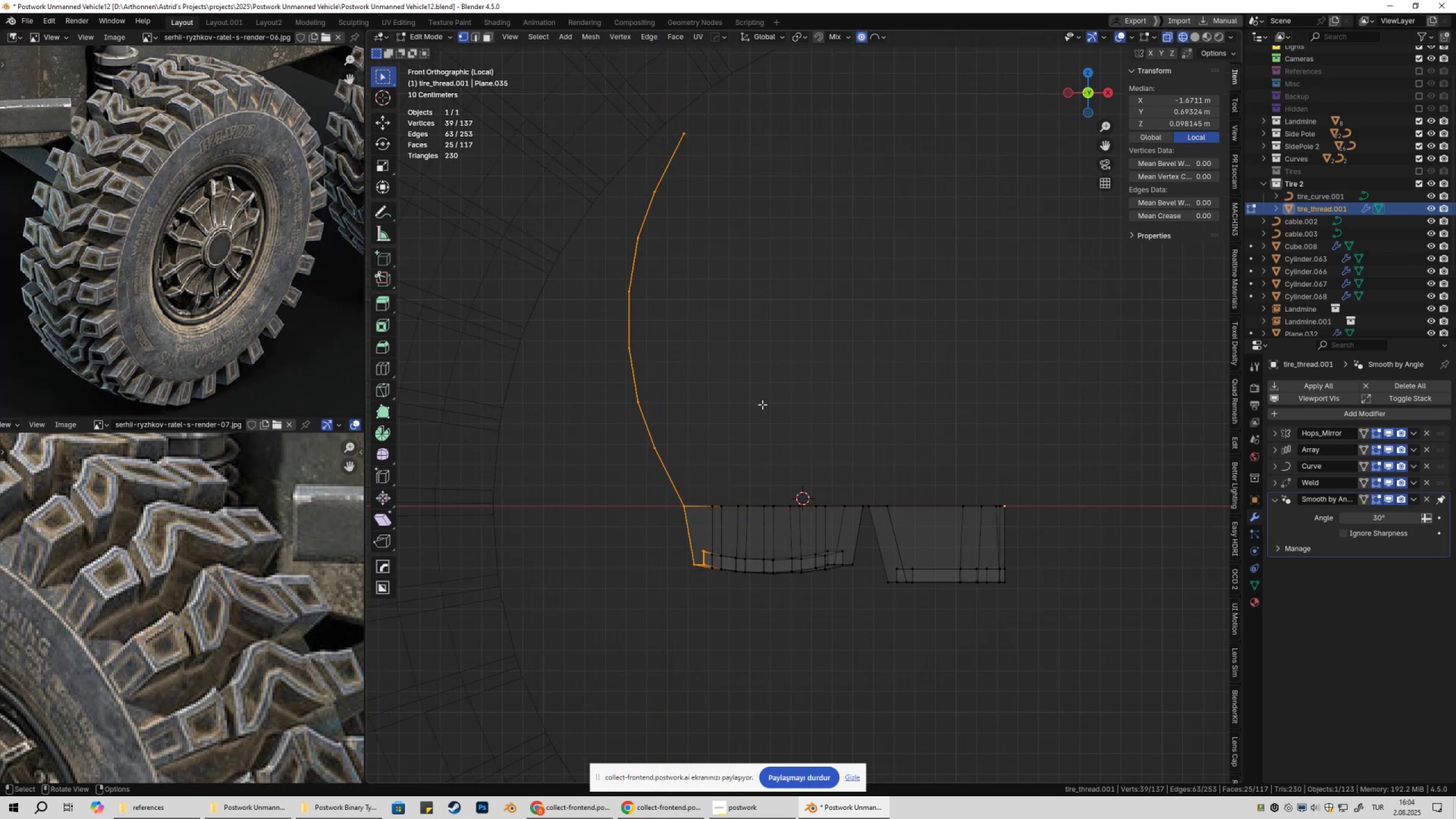 
type(gz)
key(Escape)
 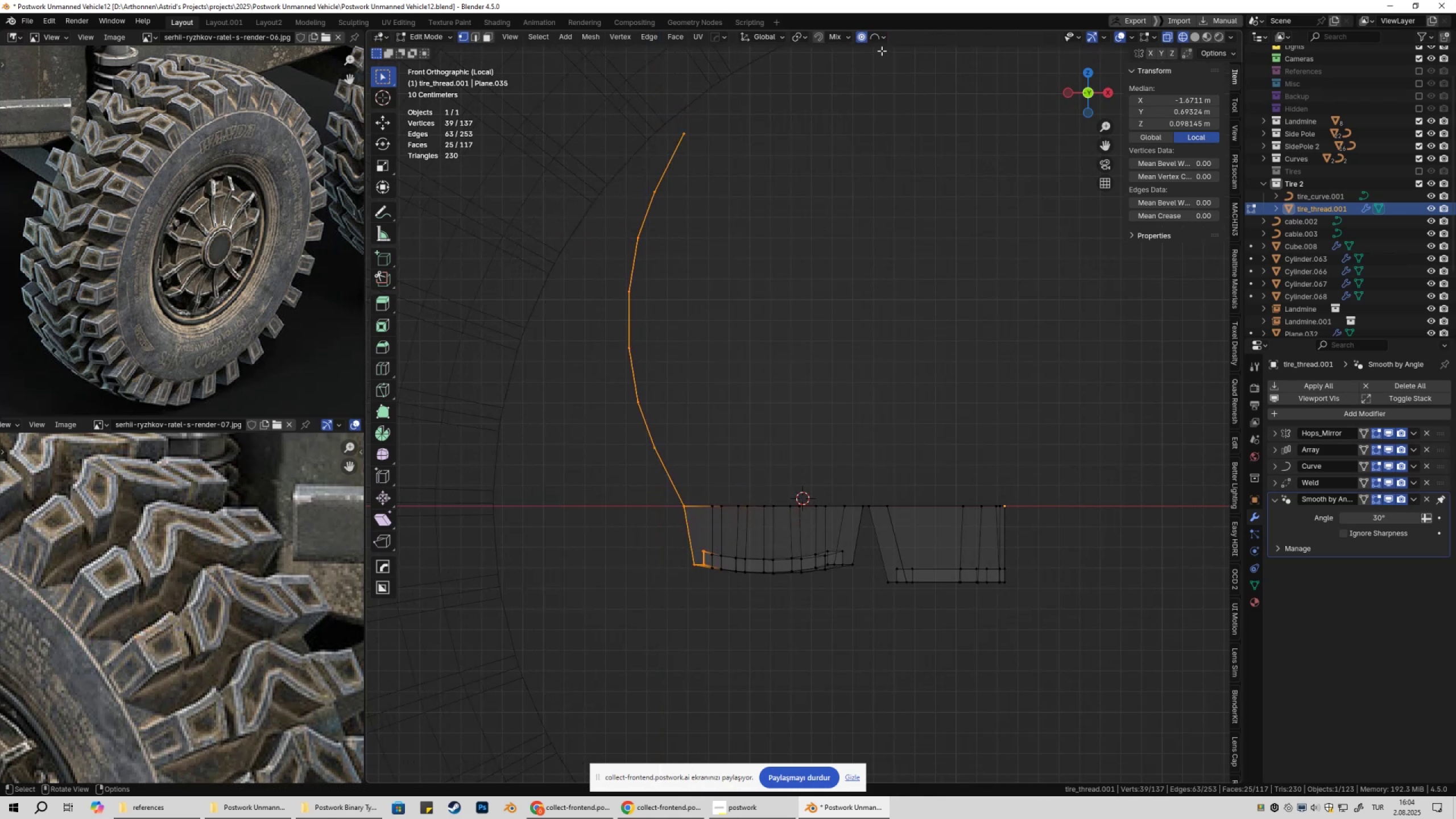 
scroll: coordinate [769, 396], scroll_direction: down, amount: 3.0
 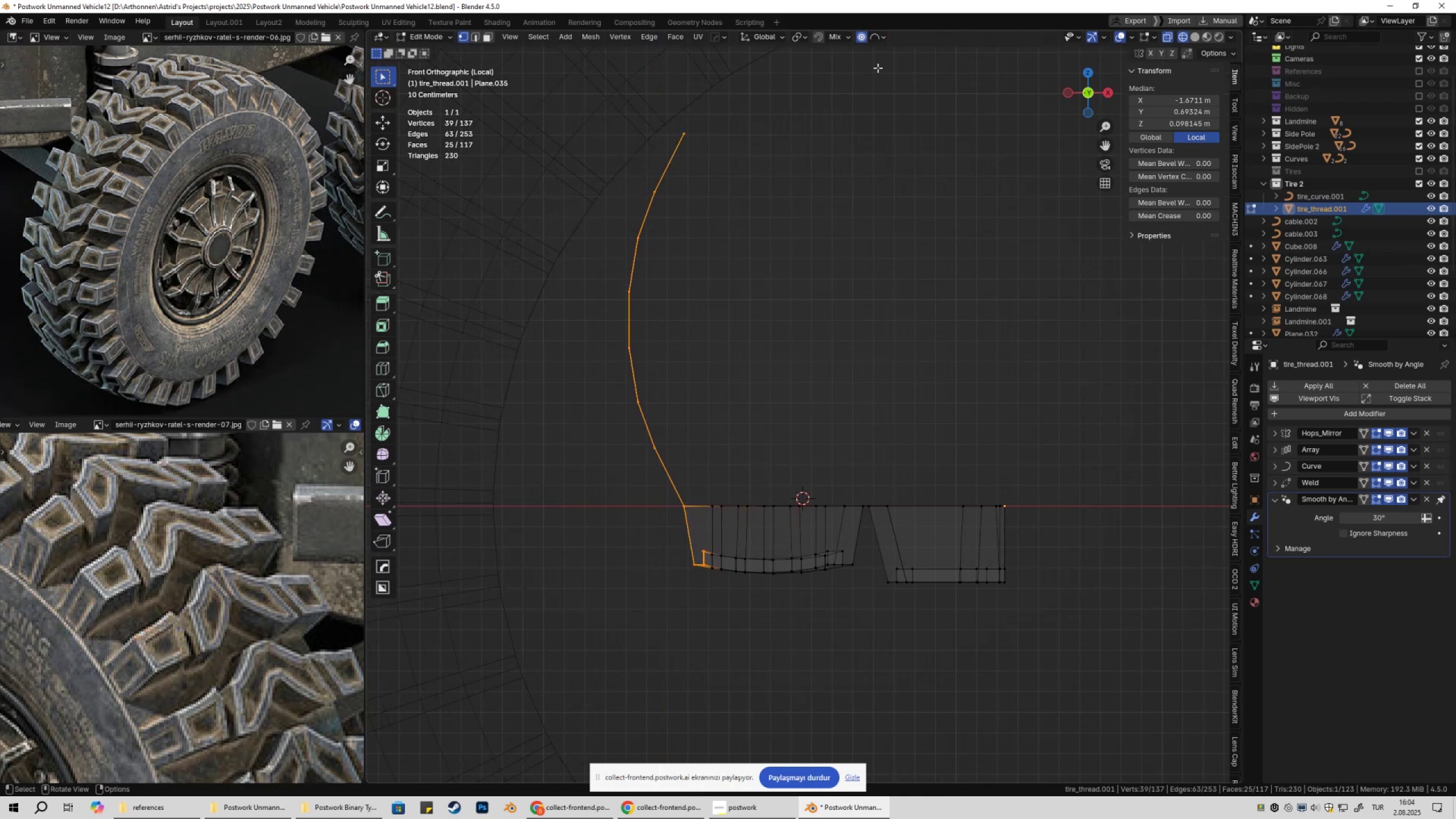 
left_click([881, 39])
 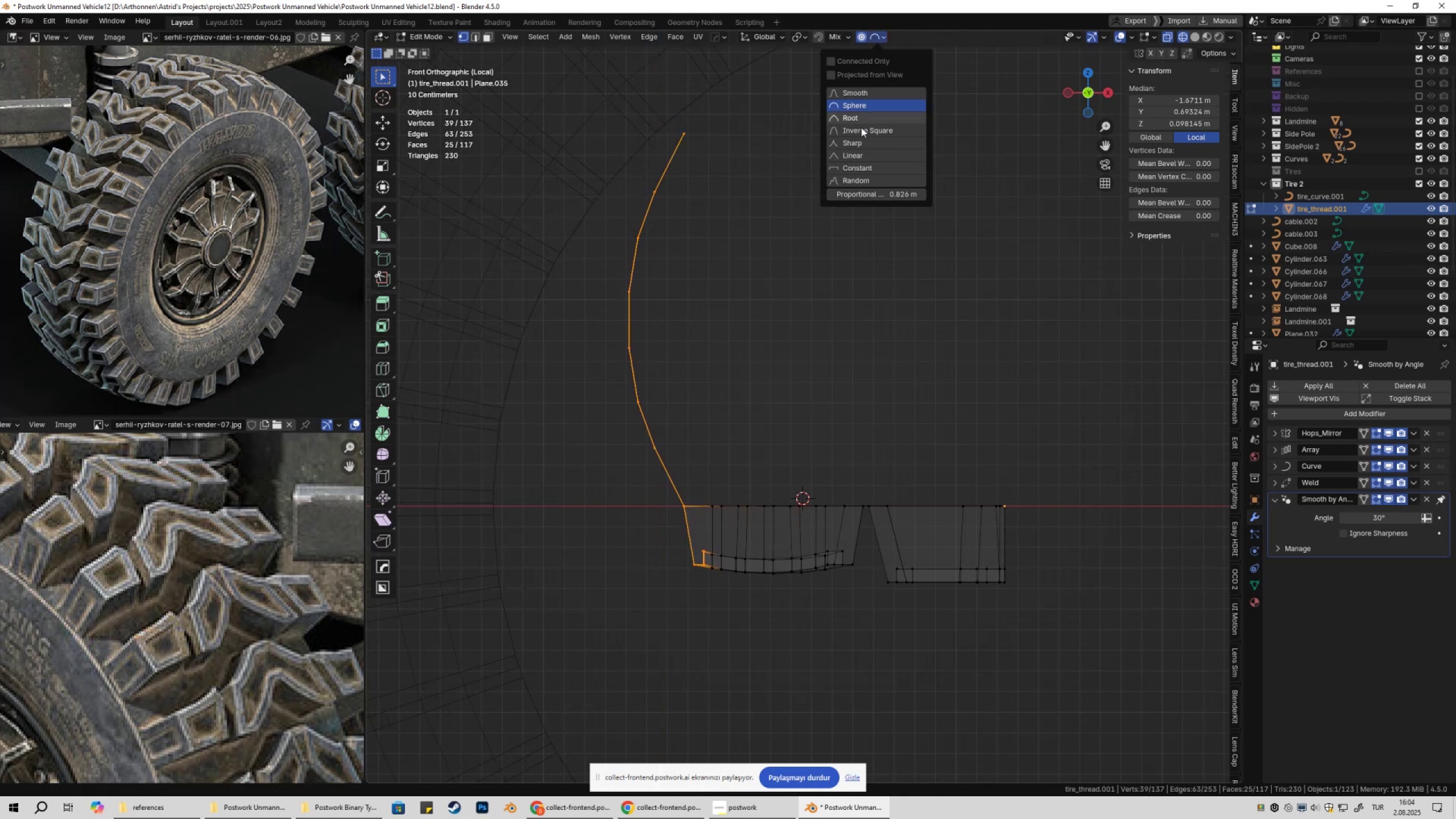 
left_click([859, 141])
 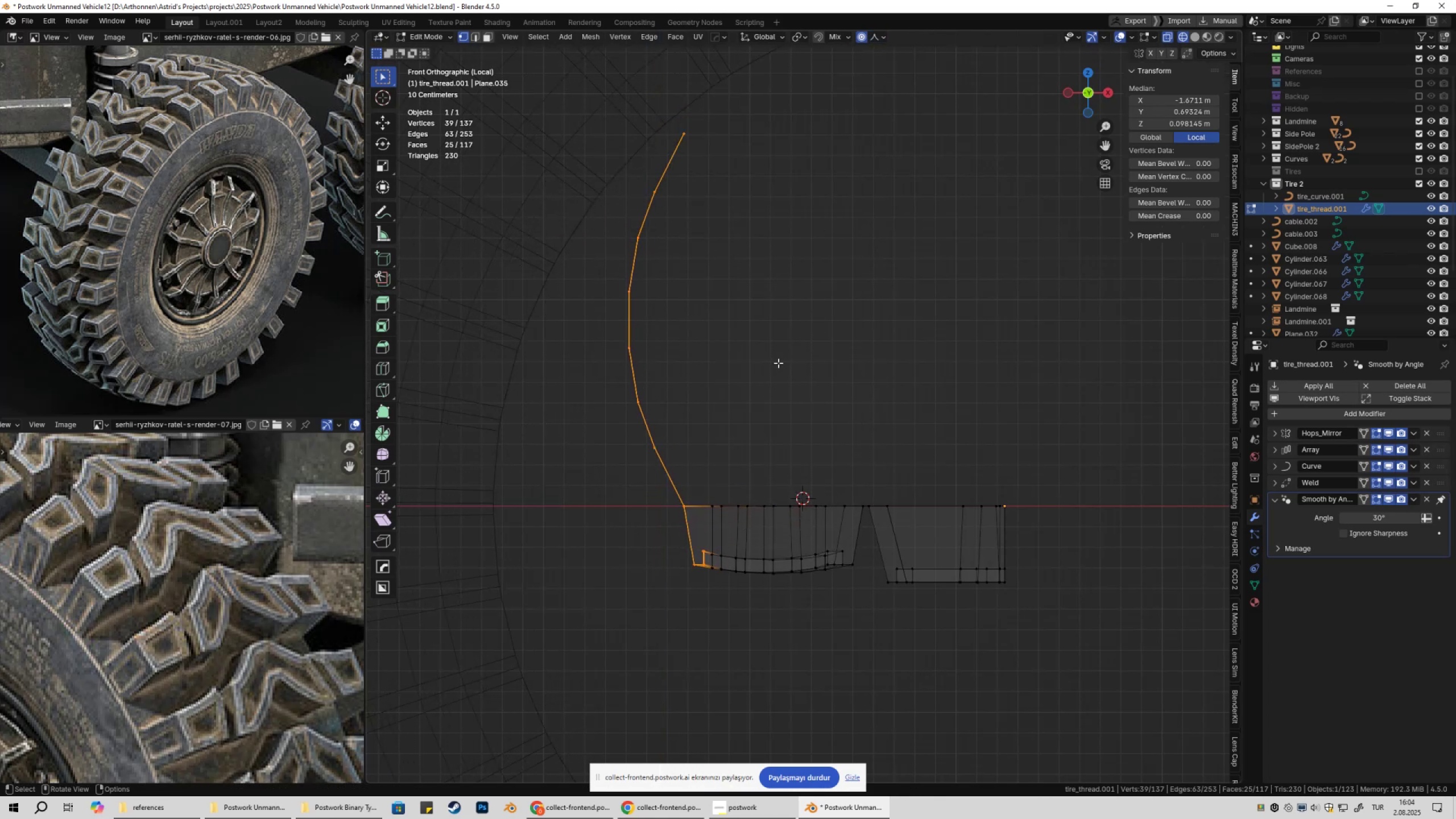 
type(gz)
 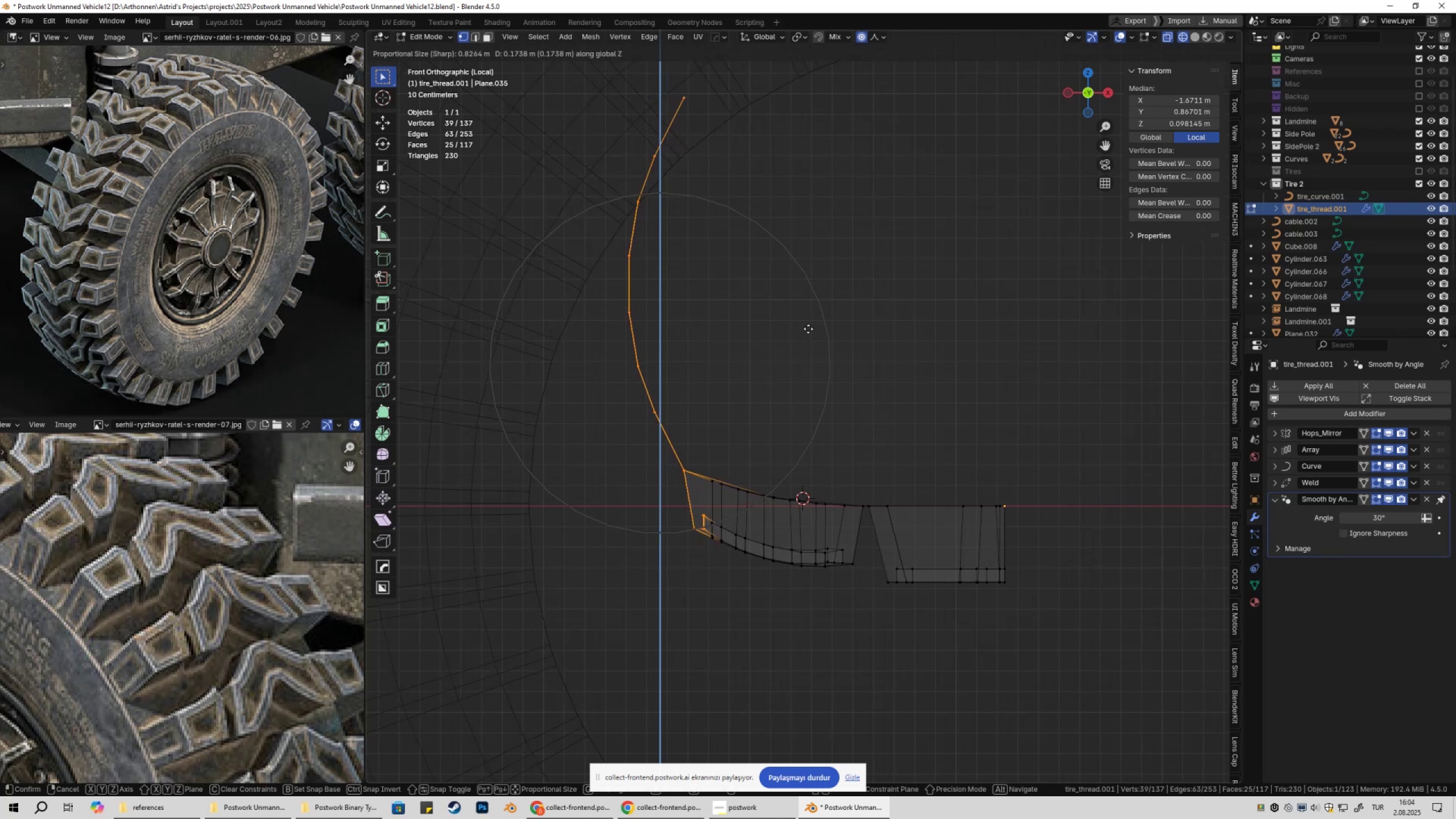 
wait(7.29)
 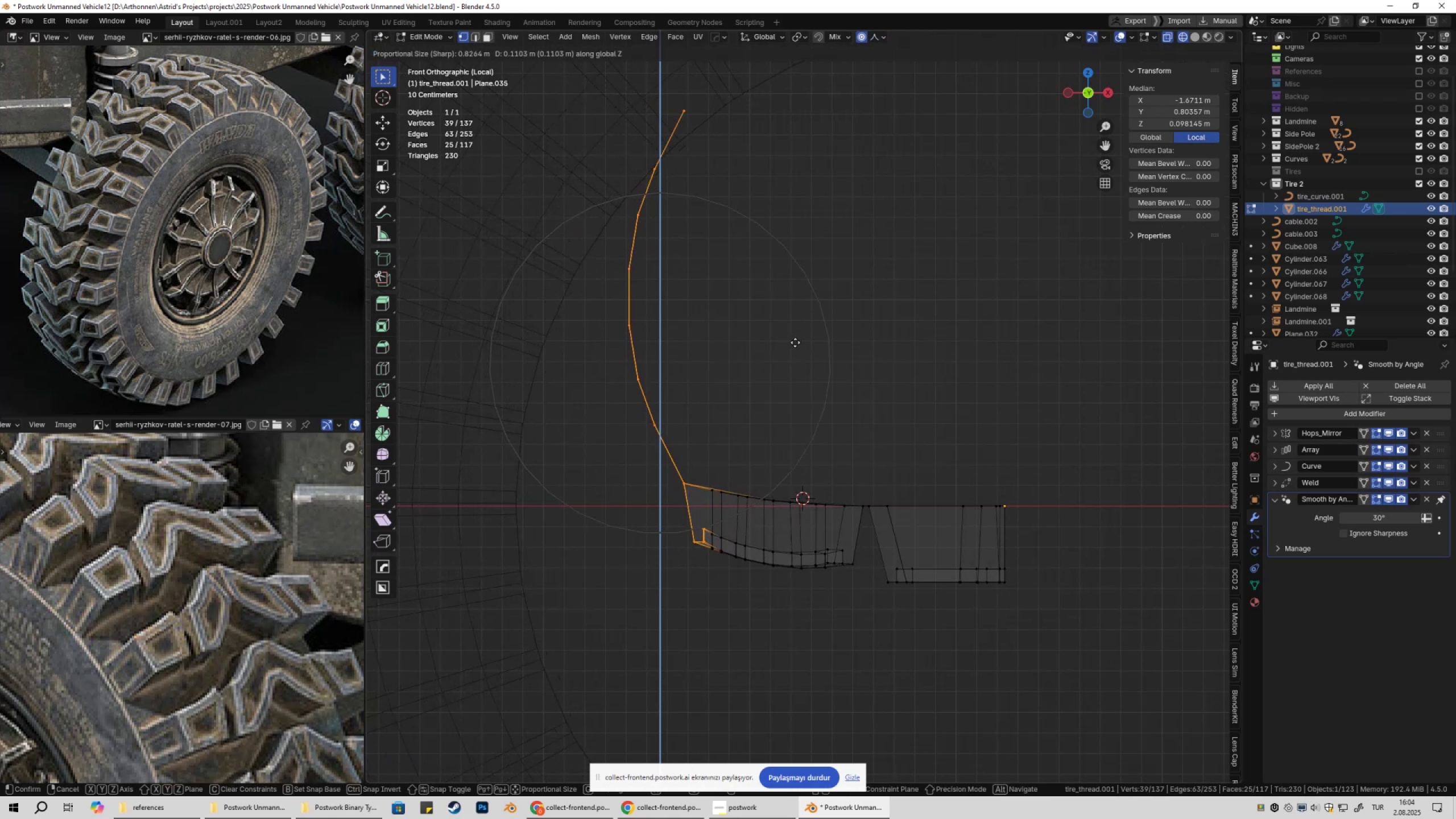 
left_click([813, 322])
 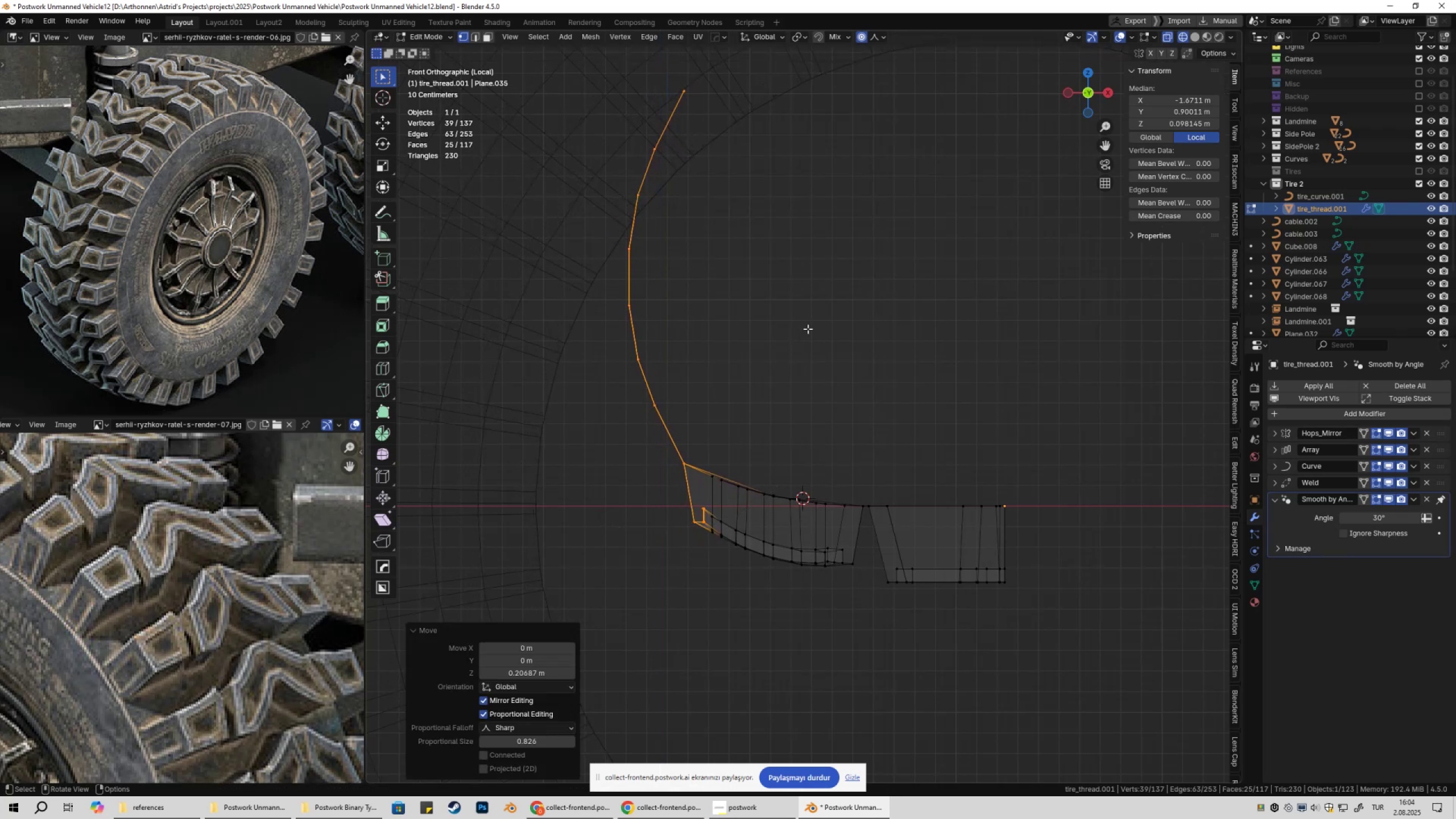 
scroll: coordinate [813, 345], scroll_direction: down, amount: 7.0
 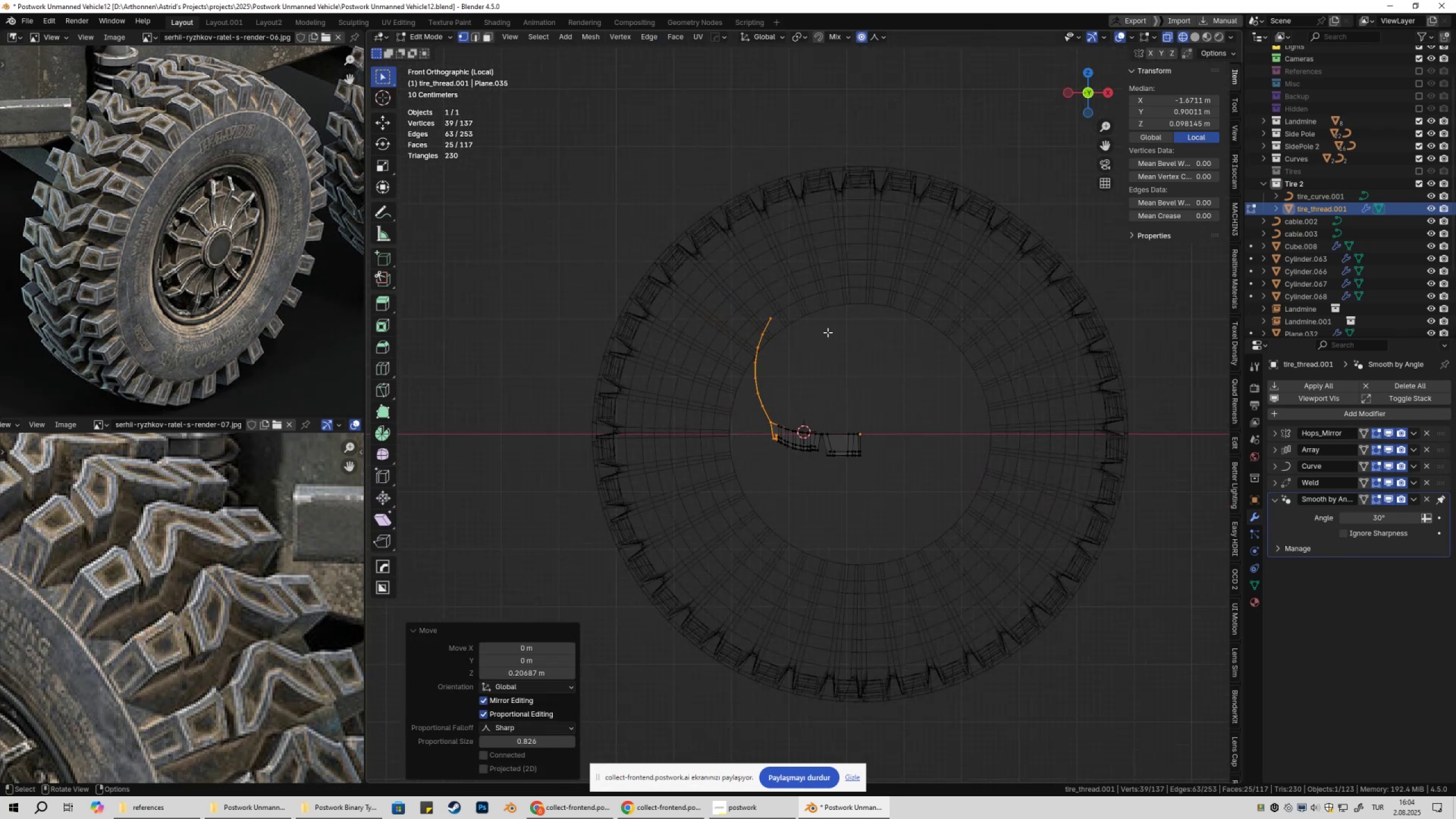 
key(Tab)
 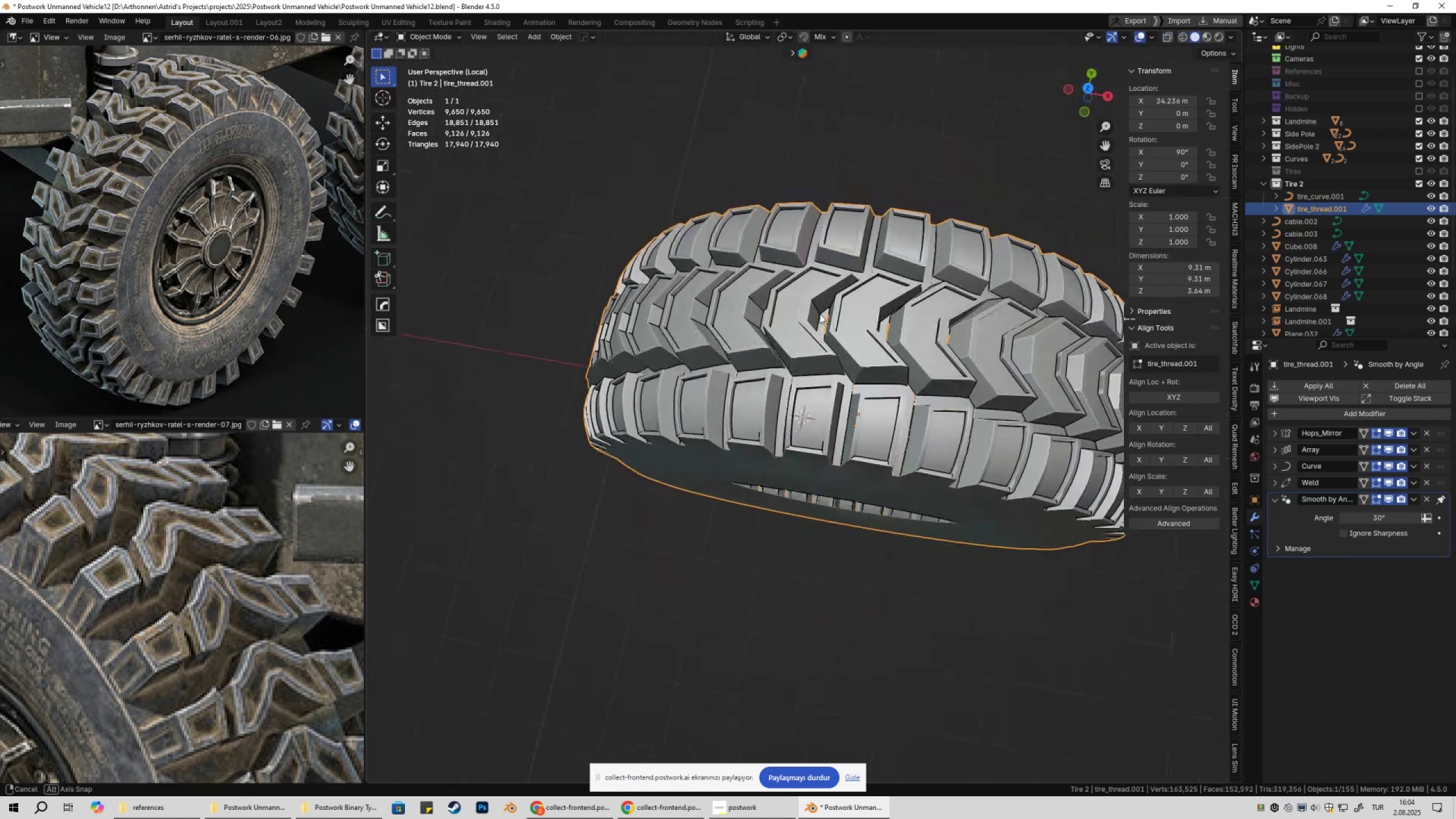 
wait(5.69)
 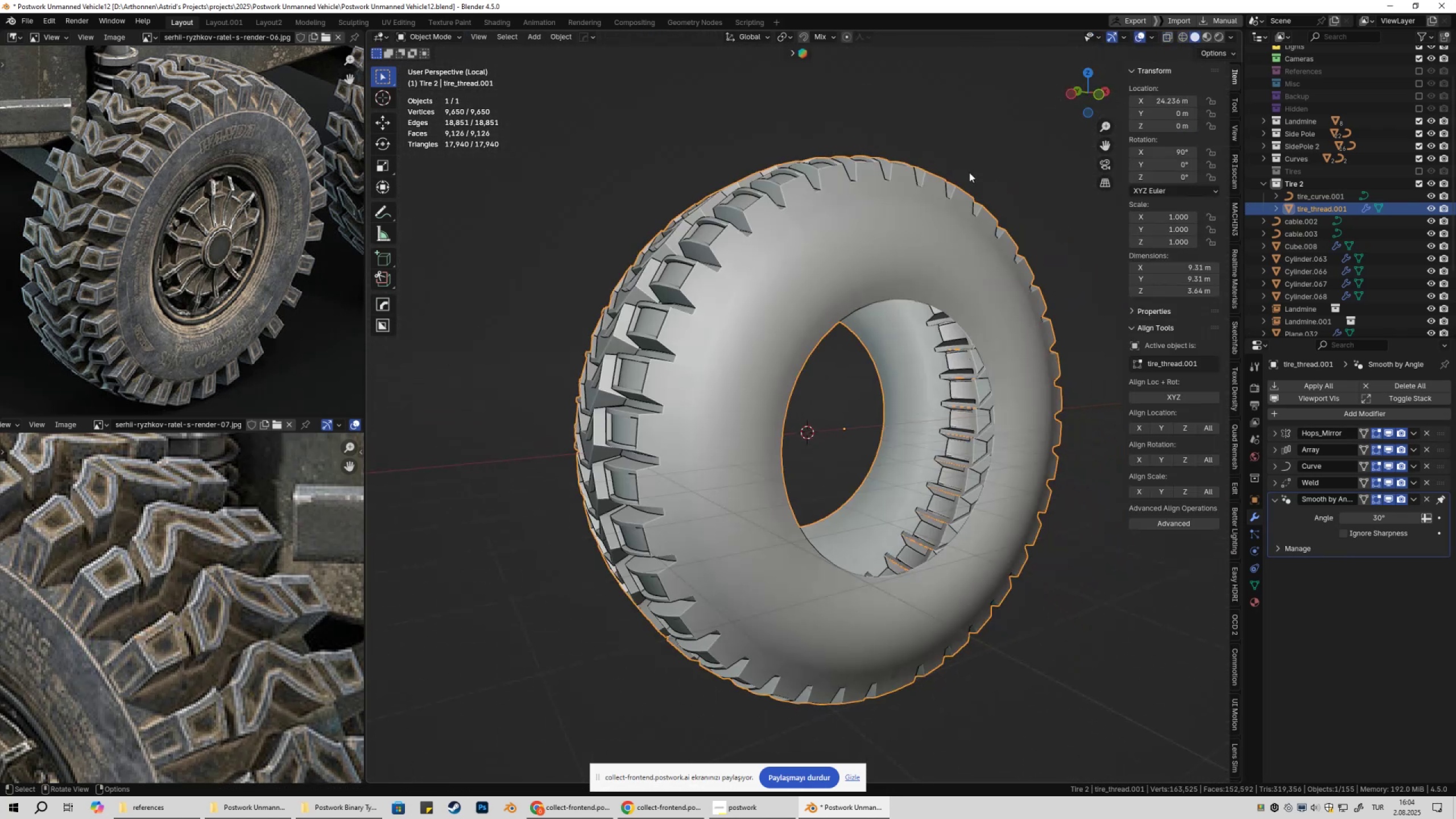 
left_click([978, 166])
 